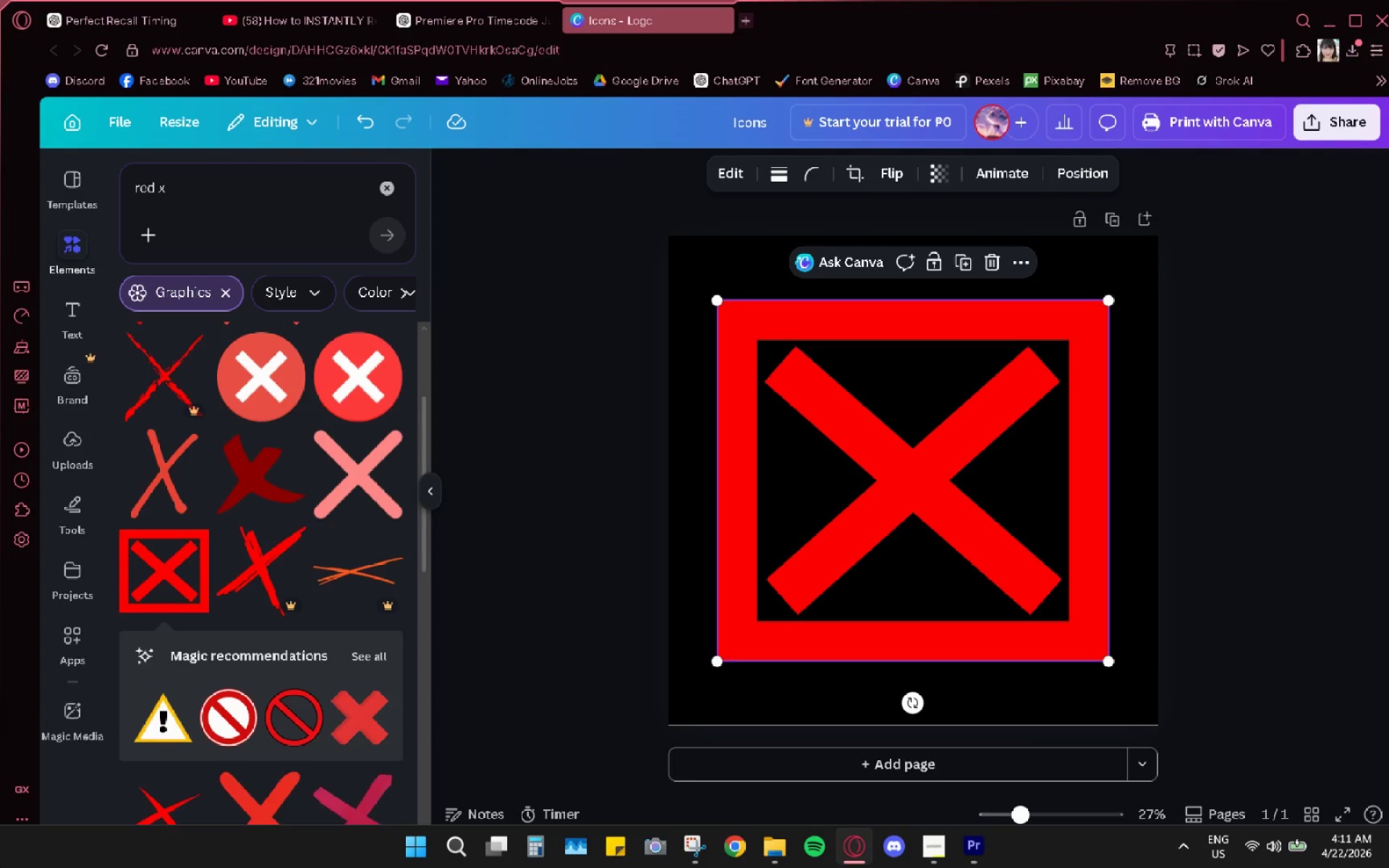 
double_click([1337, 122])
 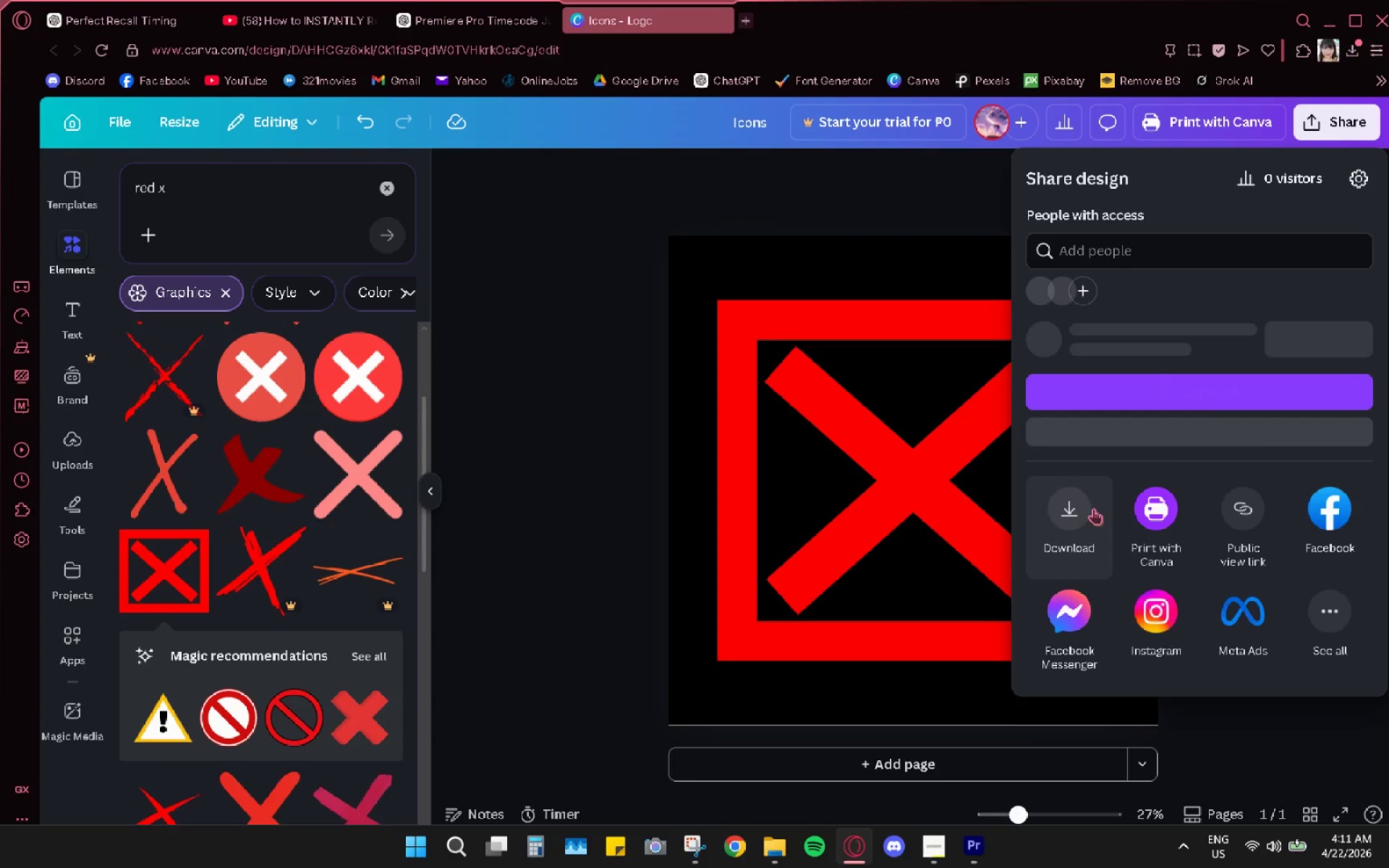 
left_click([1076, 510])
 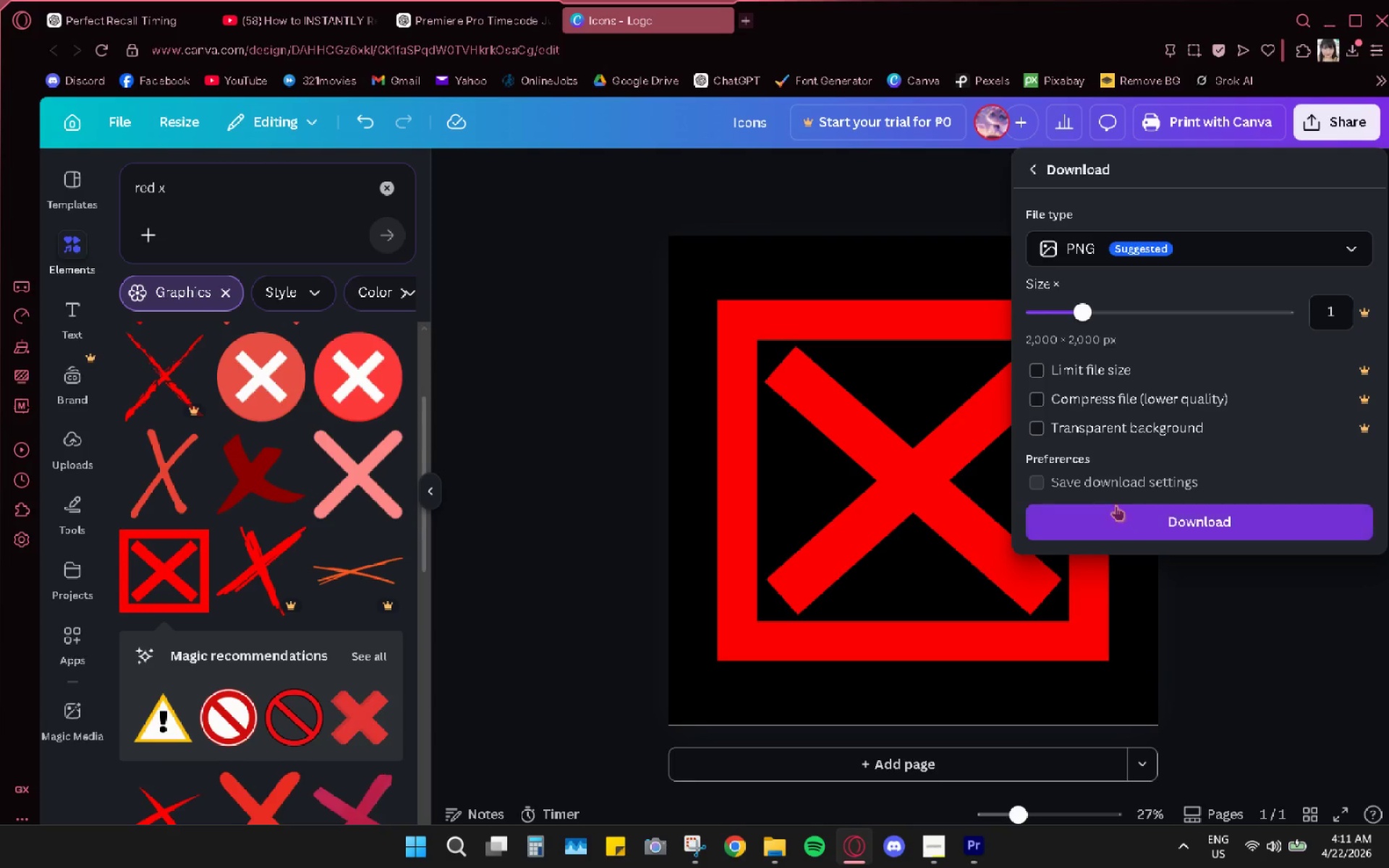 
left_click([1133, 517])
 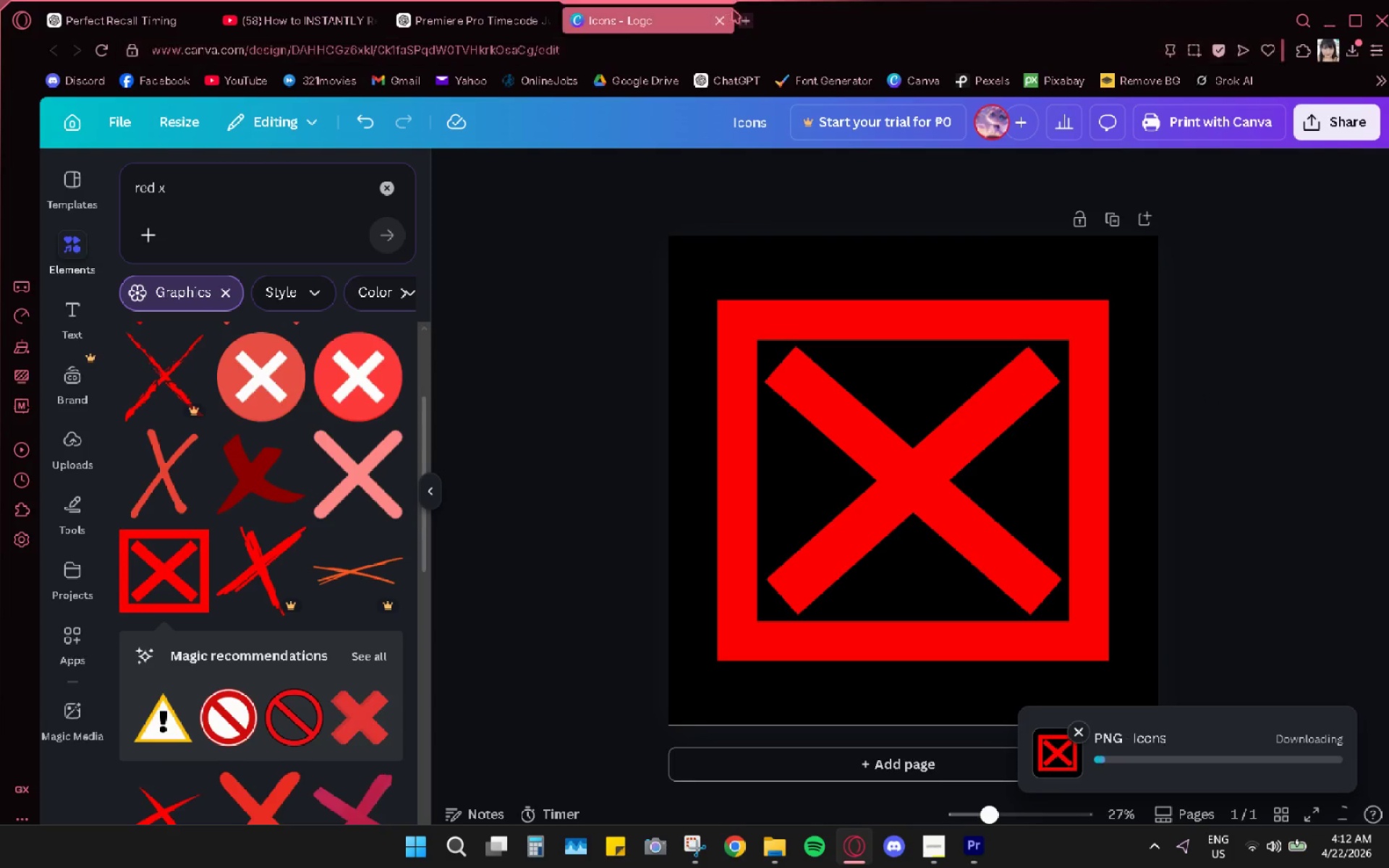 
left_click([749, 17])
 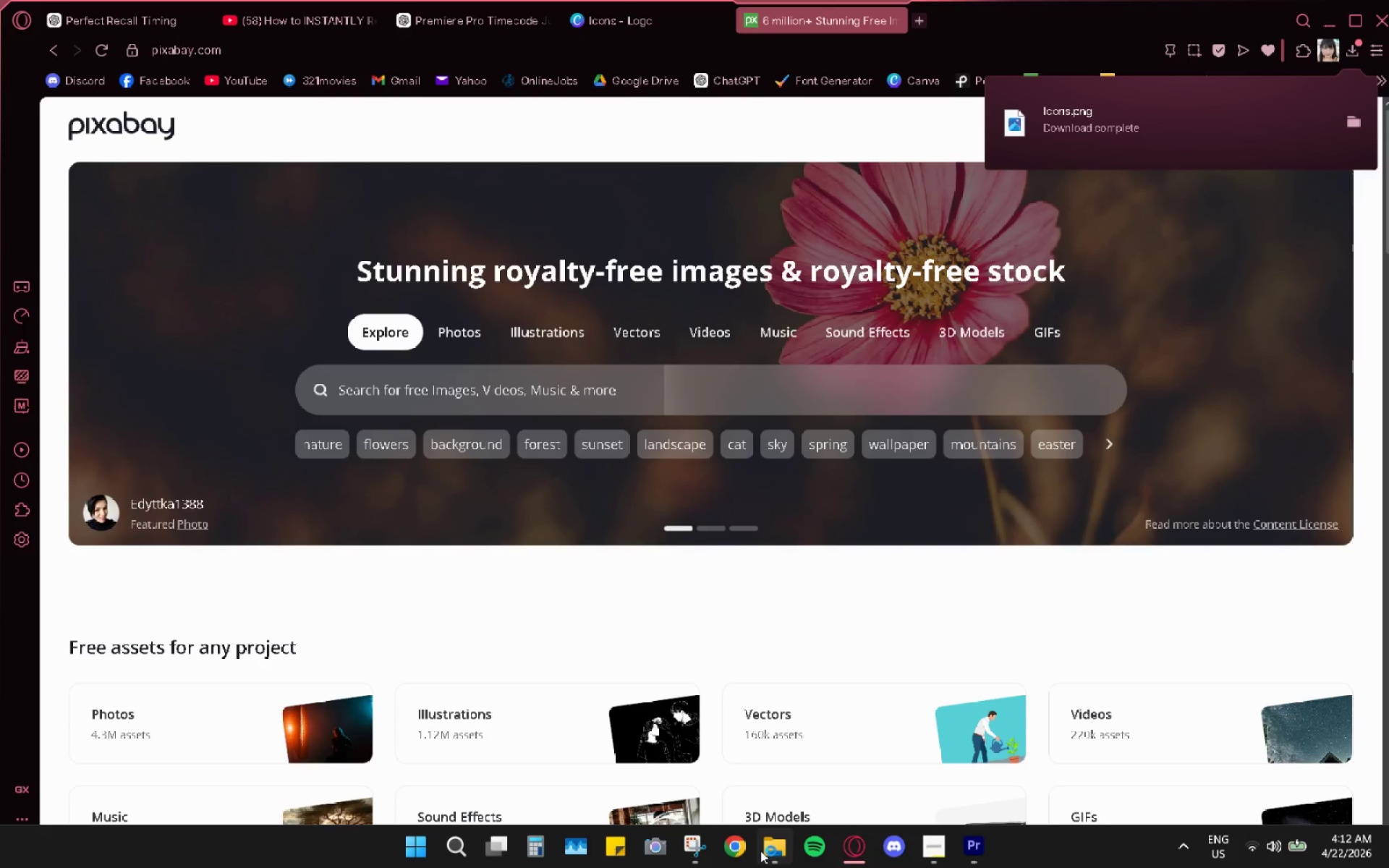 
wait(7.03)
 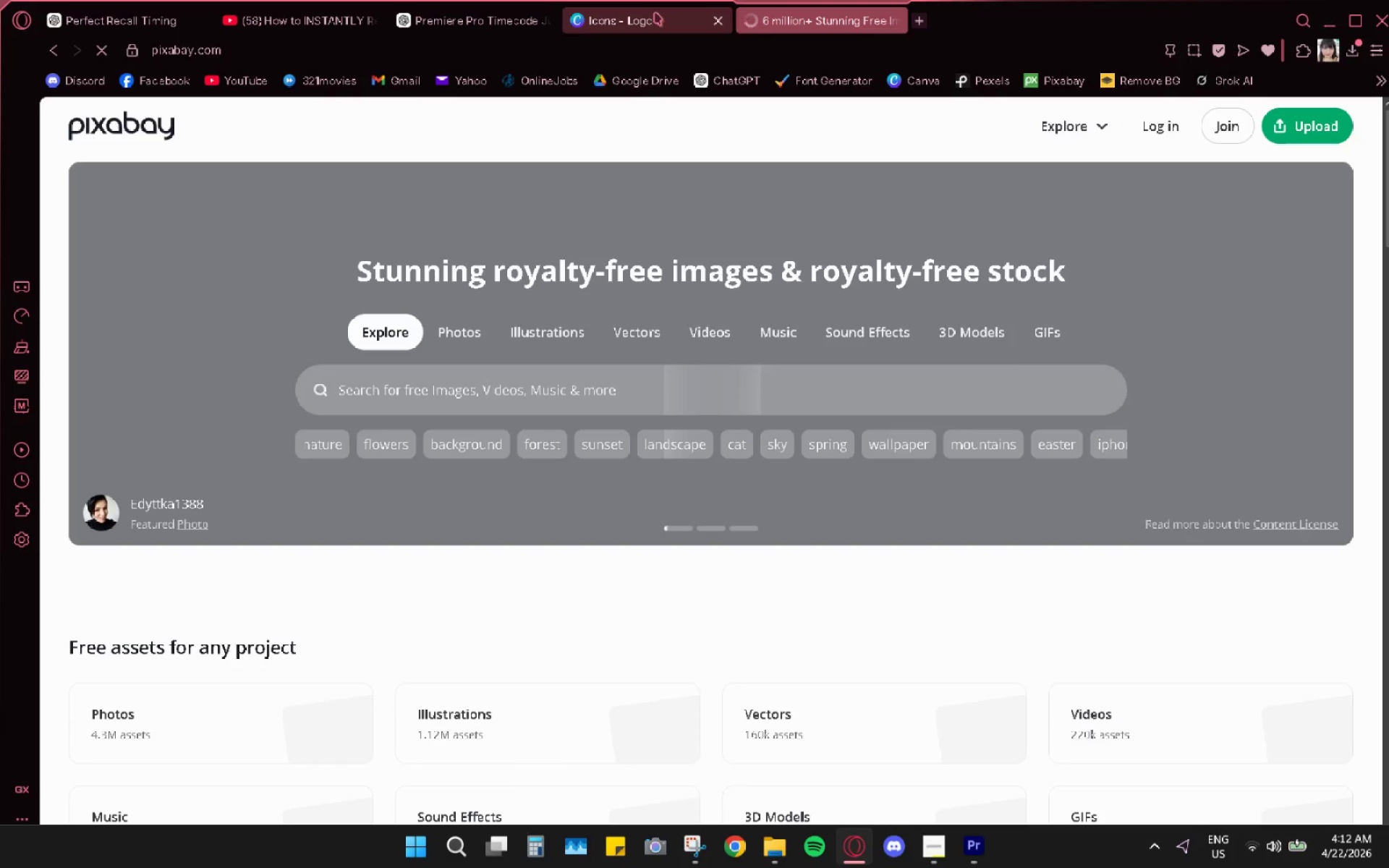 
left_click([1361, 22])
 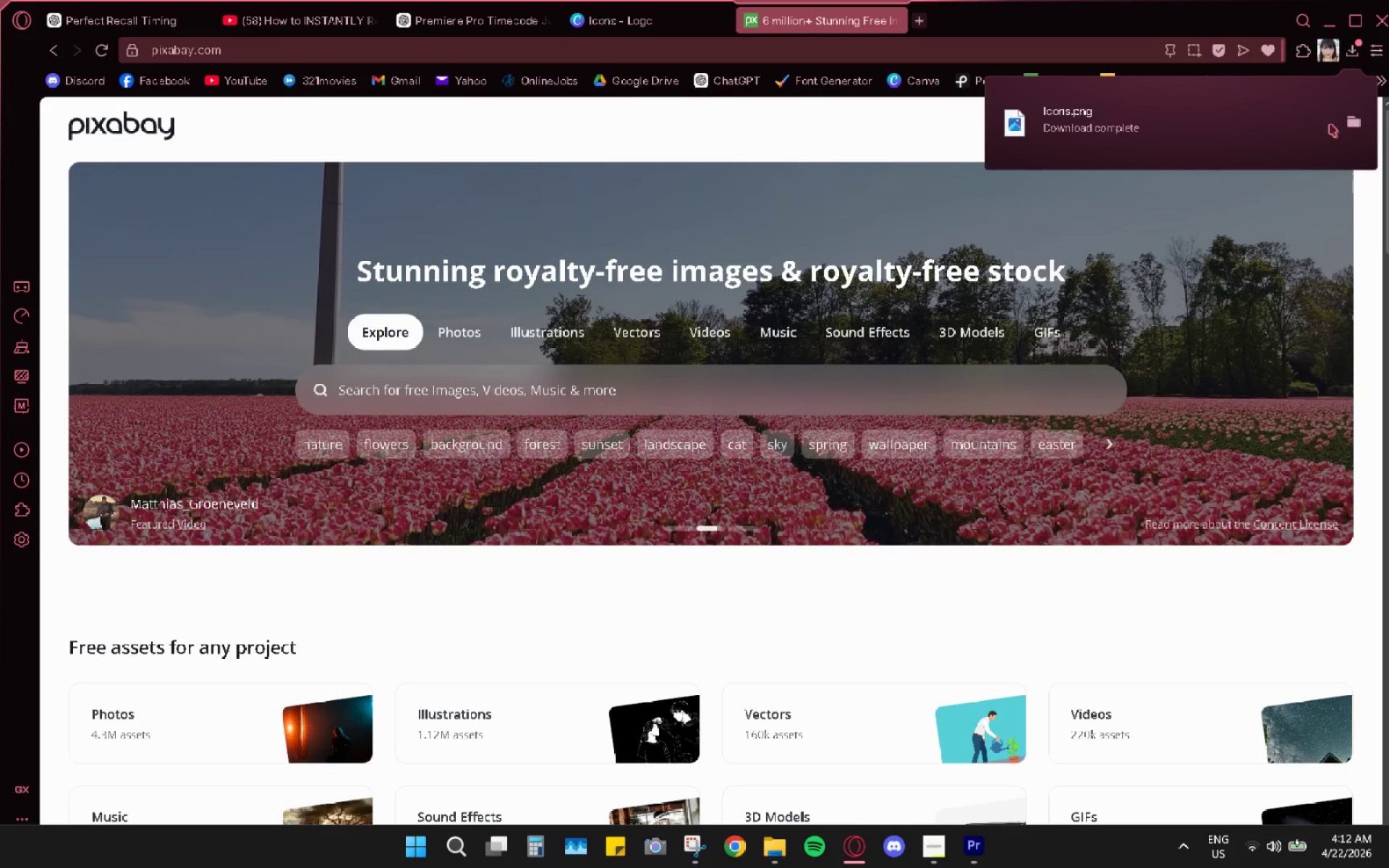 
left_click([1352, 123])
 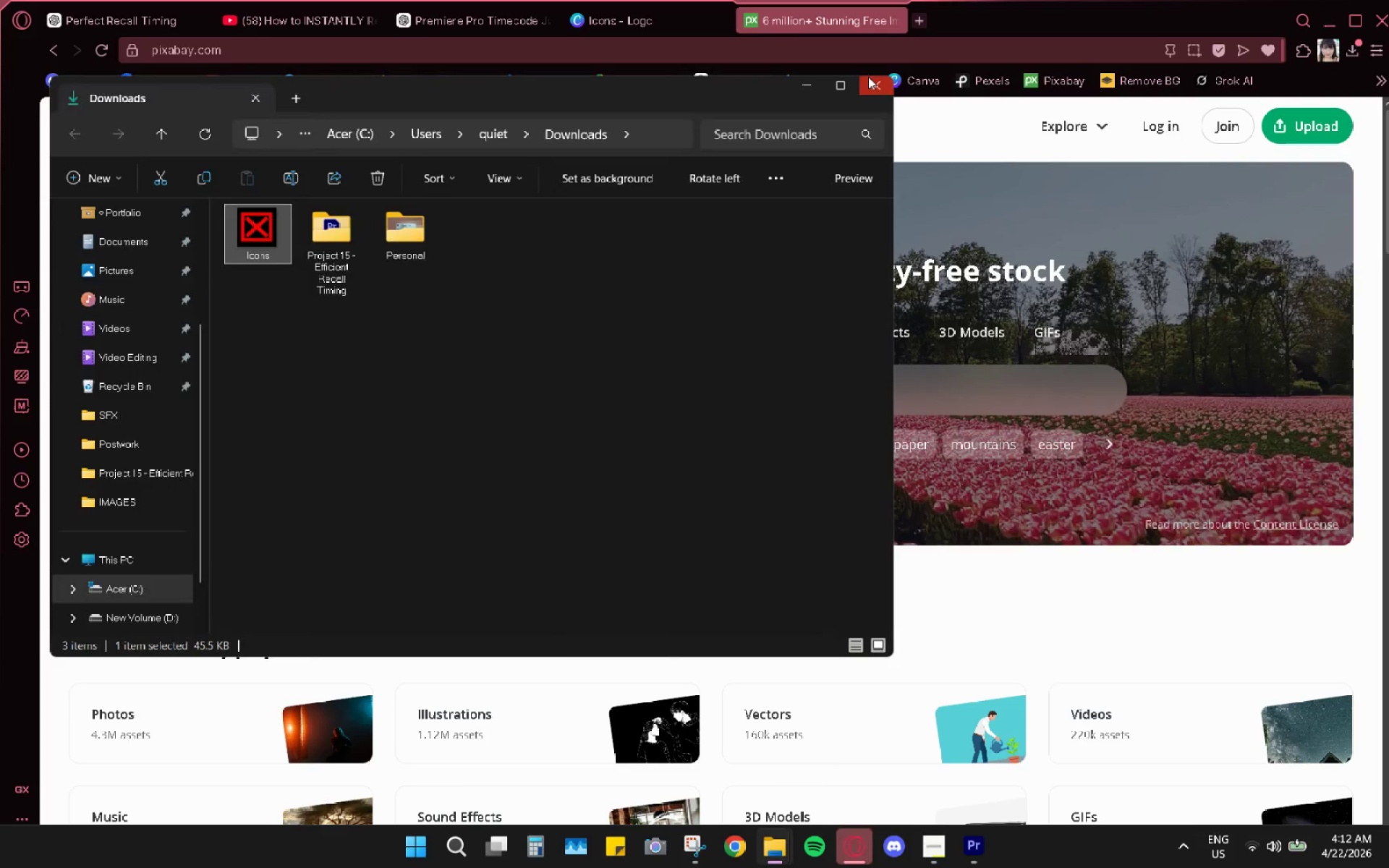 
left_click([868, 77])
 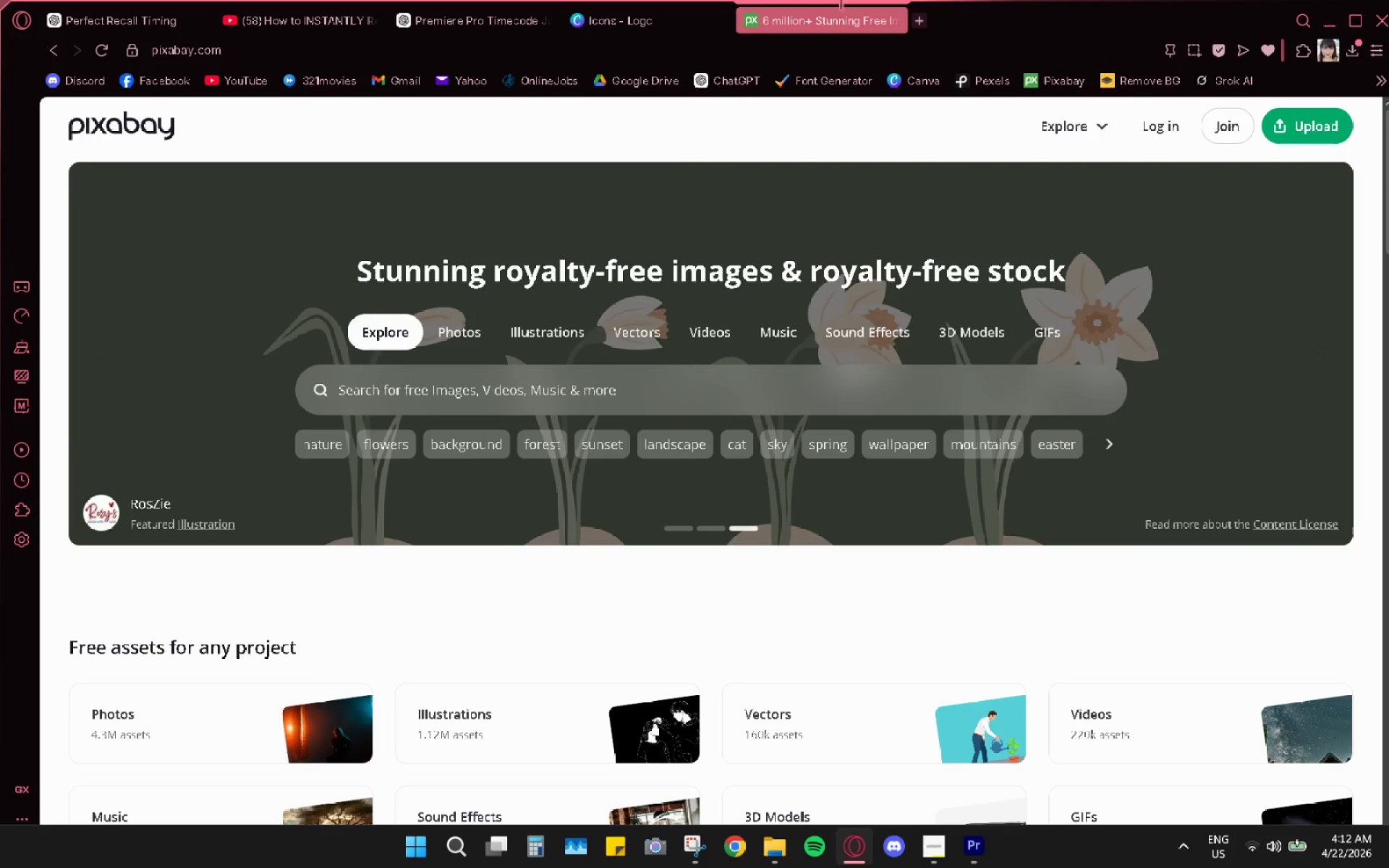 
wait(5.05)
 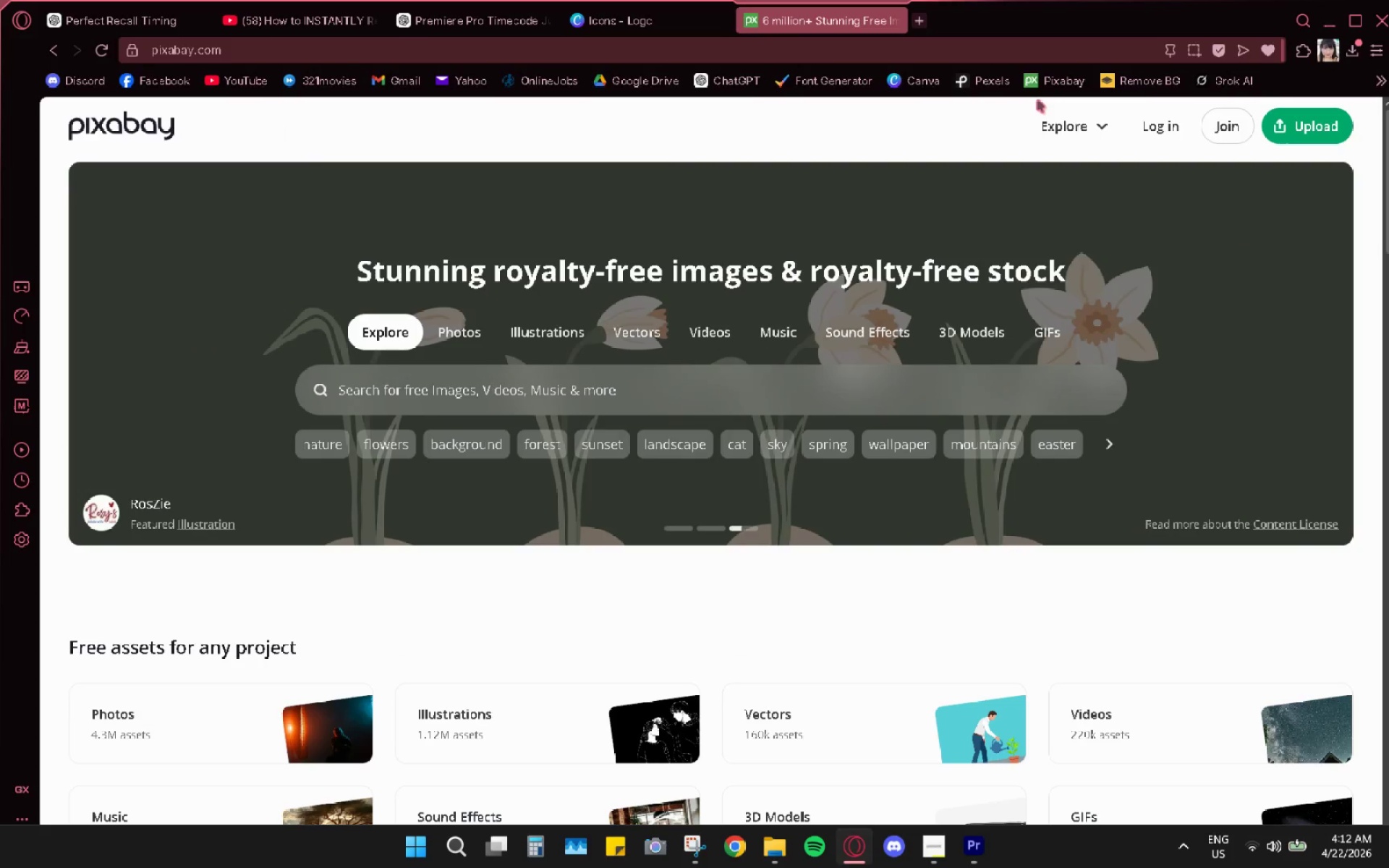 
left_click([644, 20])
 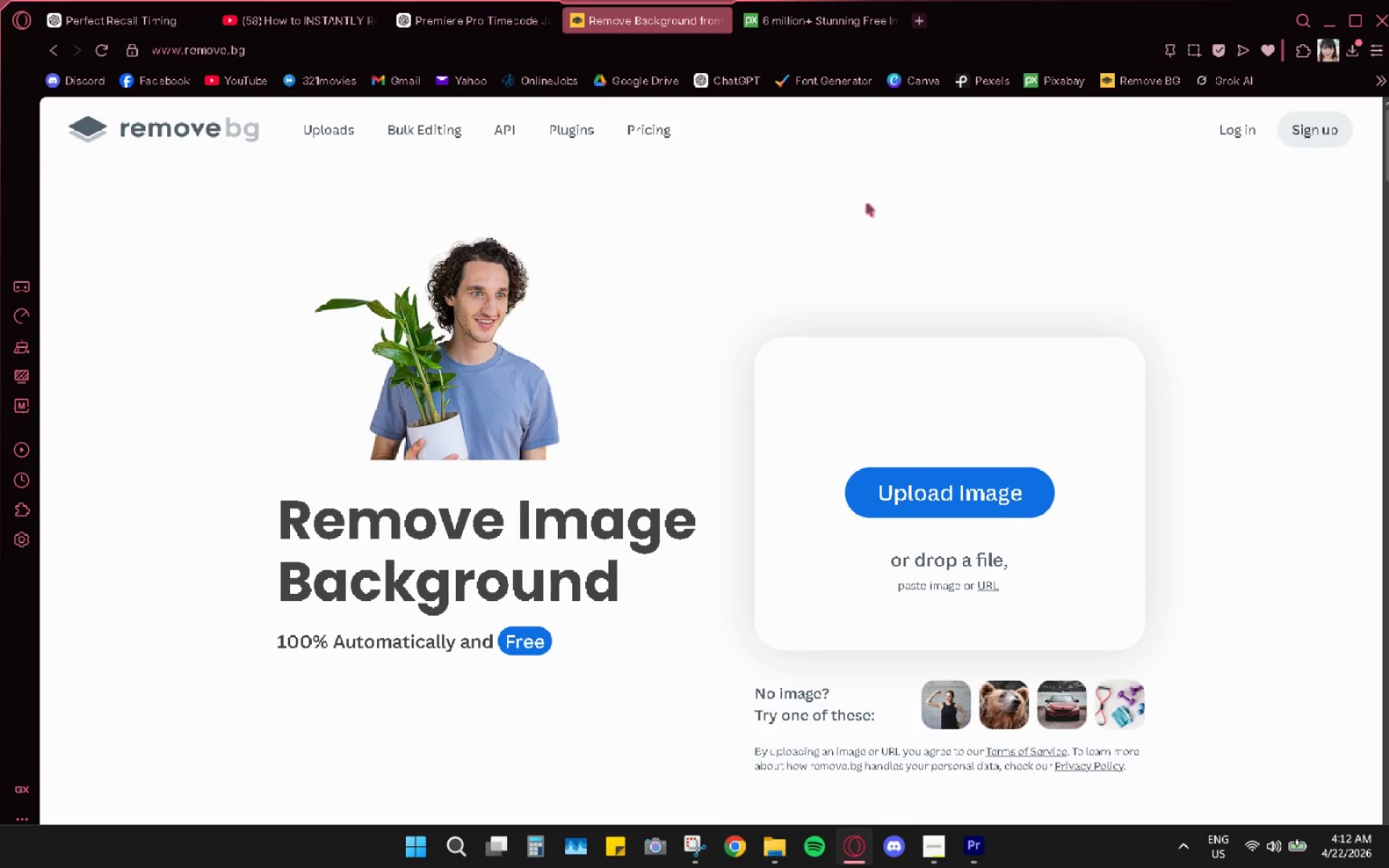 
wait(18.2)
 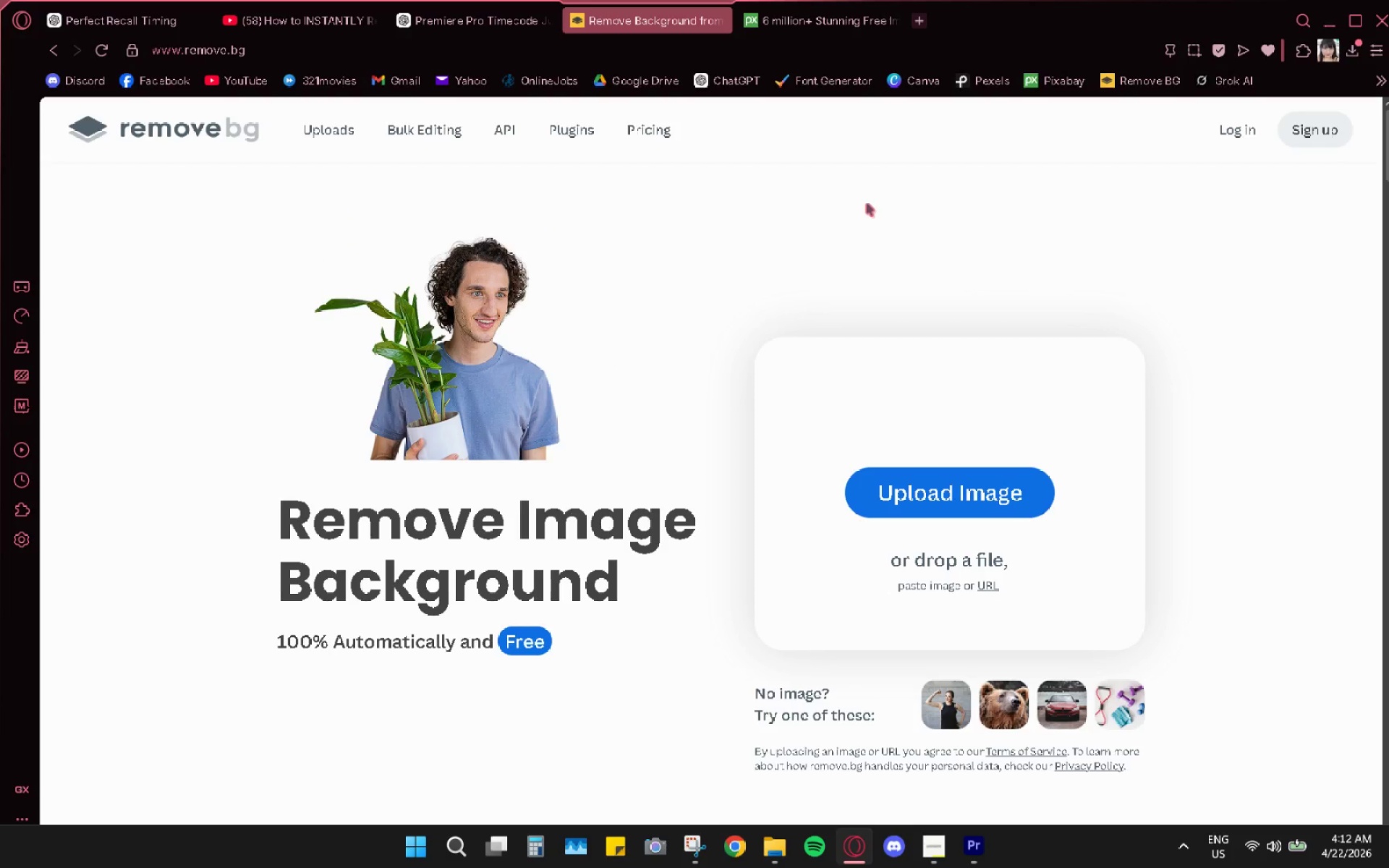 
left_click([919, 499])
 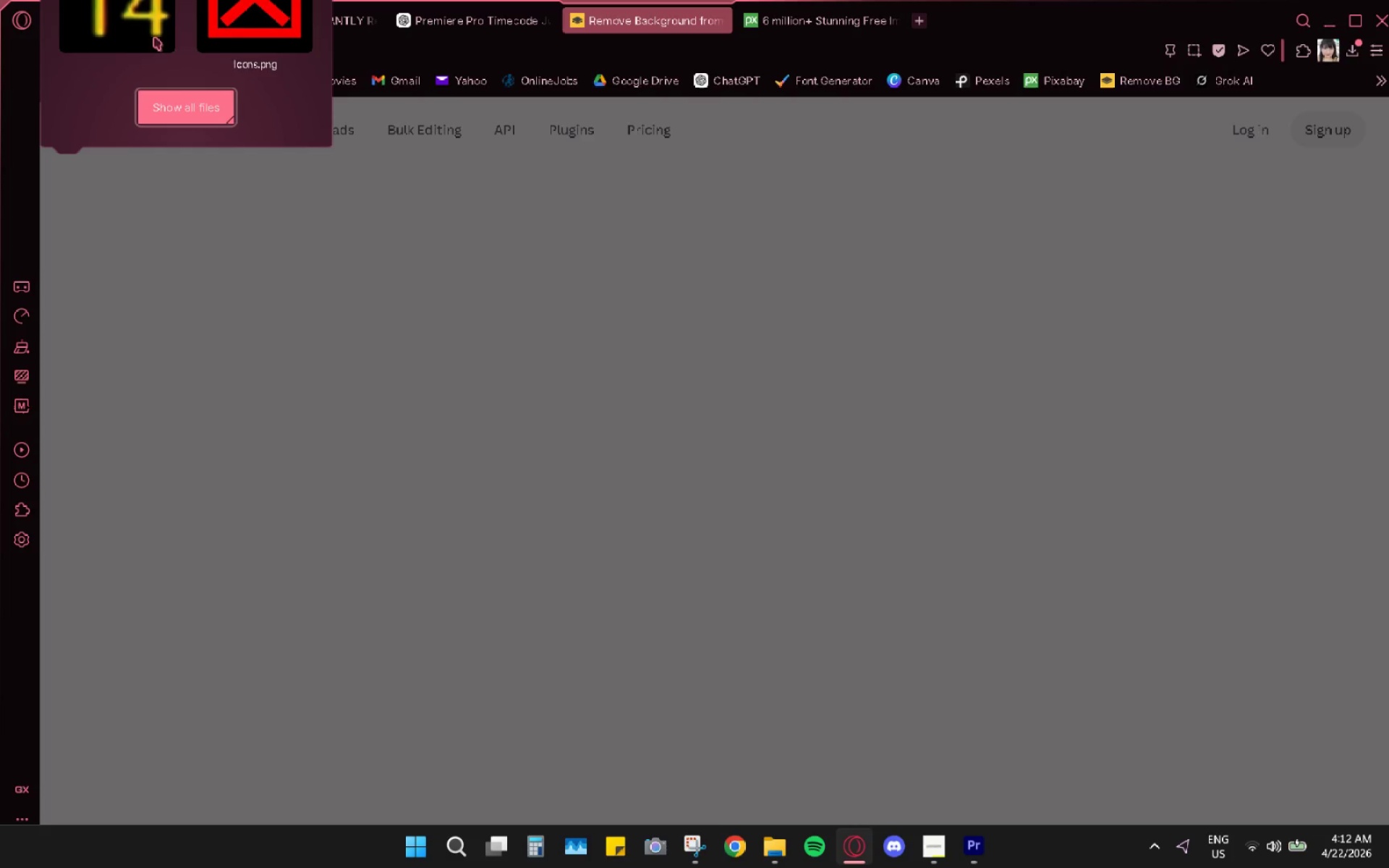 
left_click([234, 16])
 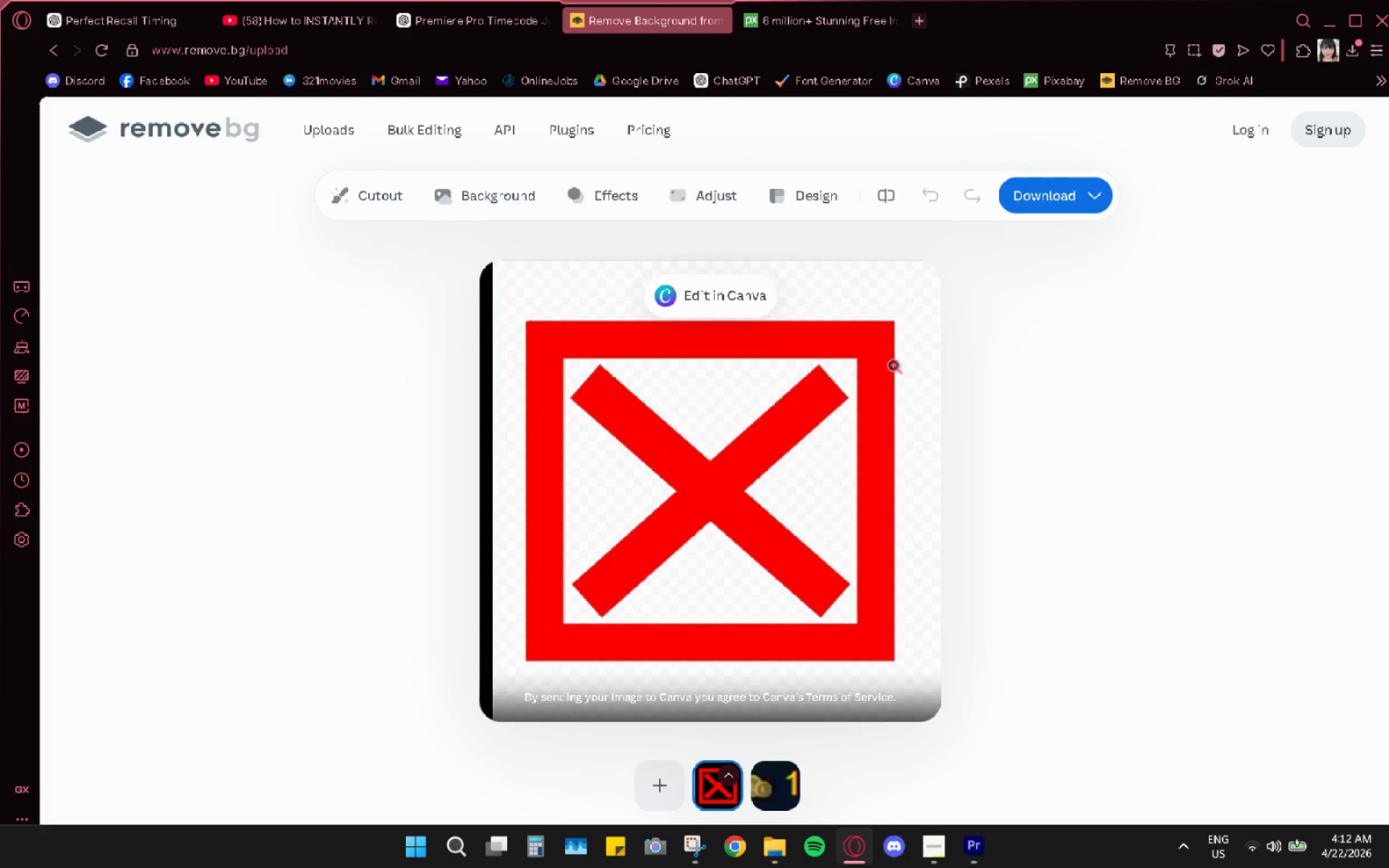 
wait(7.49)
 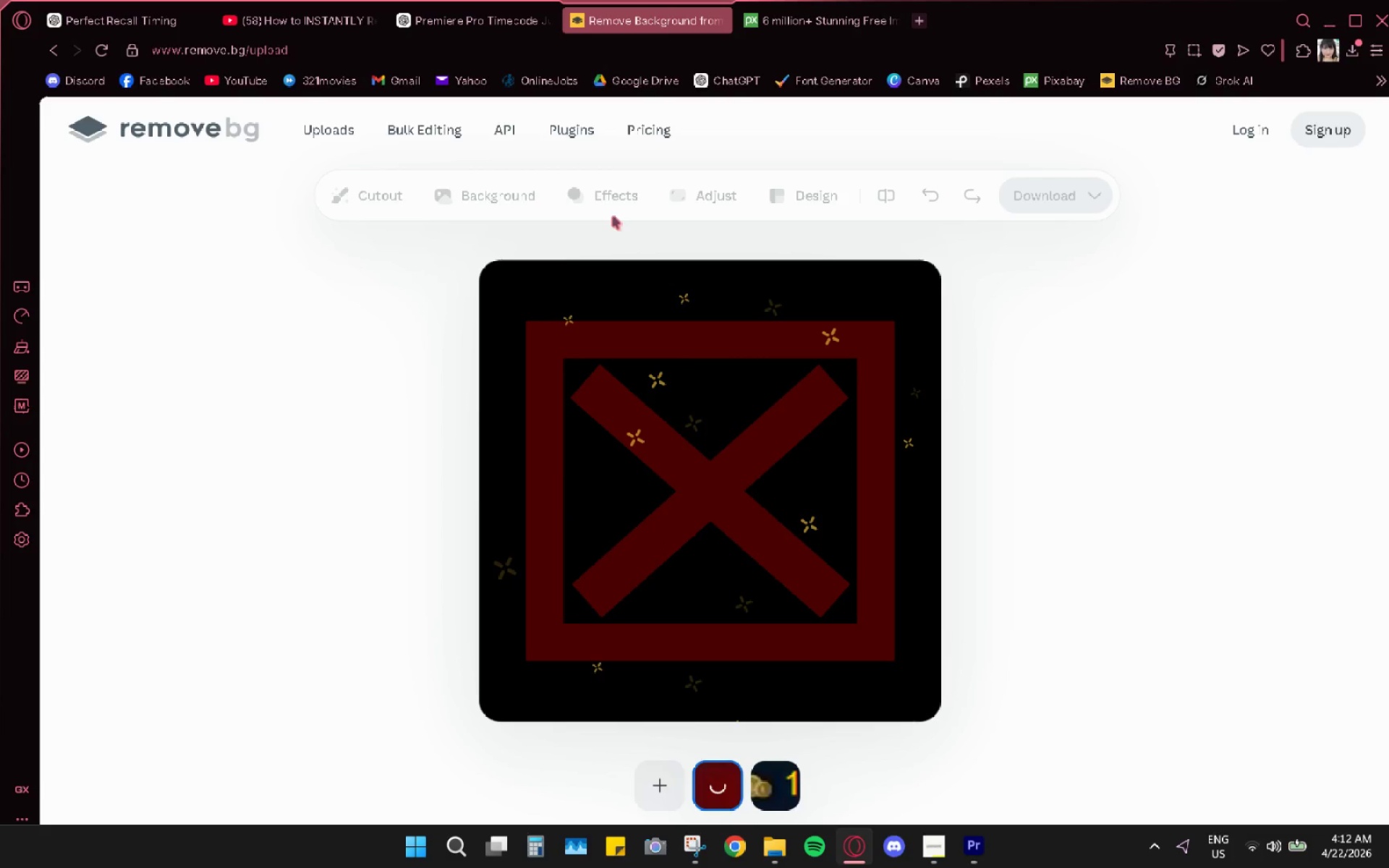 
left_click([1058, 237])
 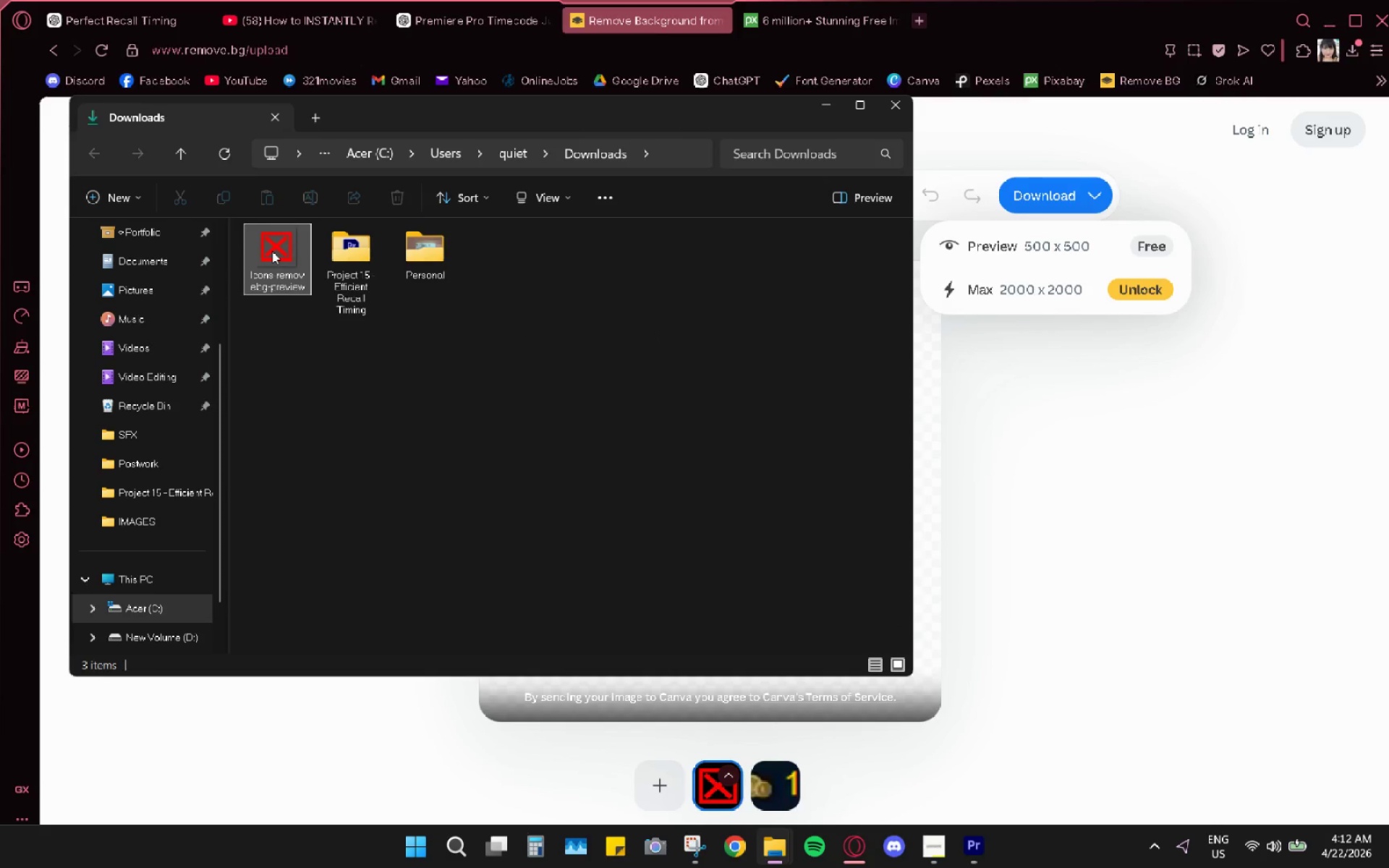 
wait(5.72)
 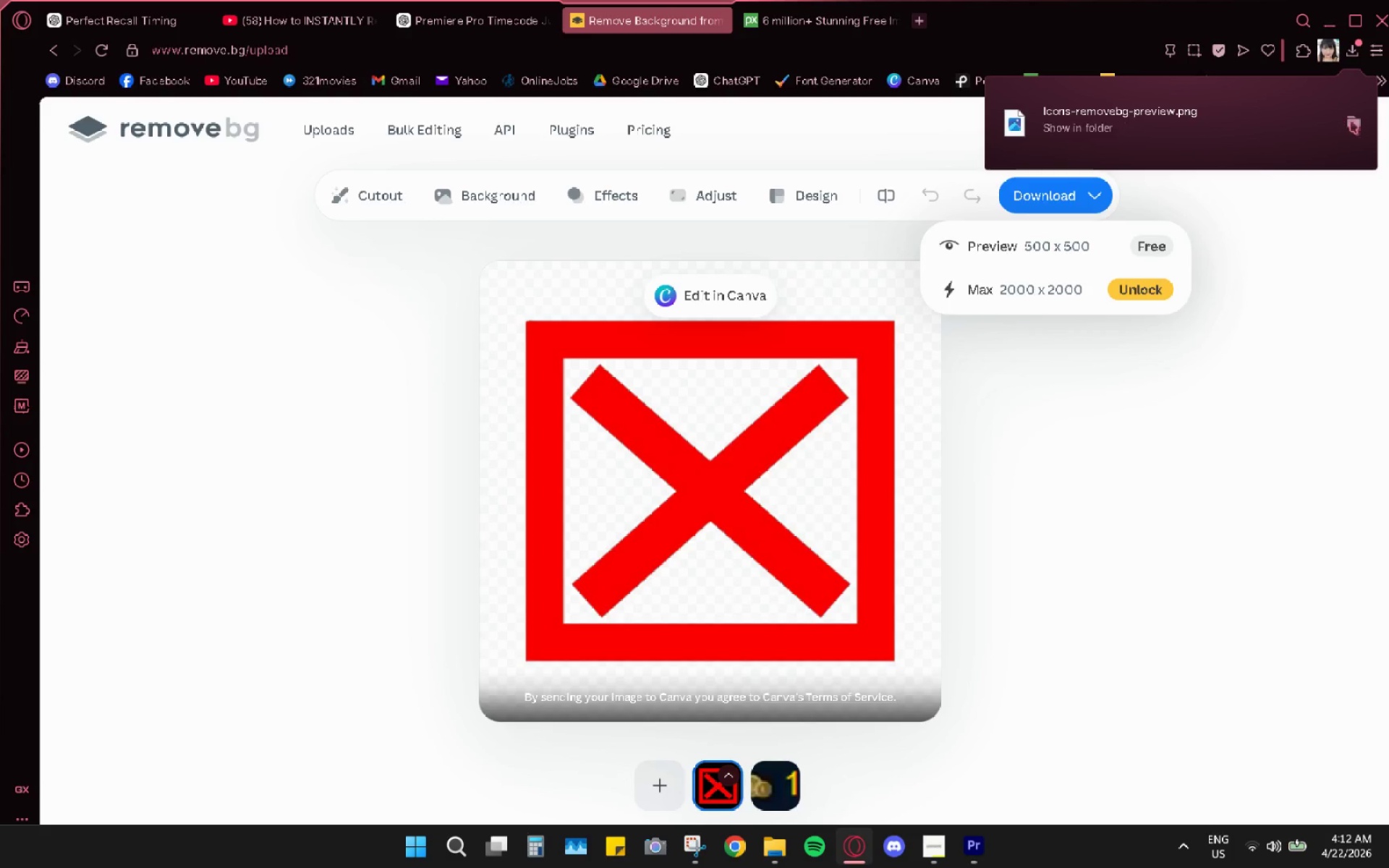 
key(X)
 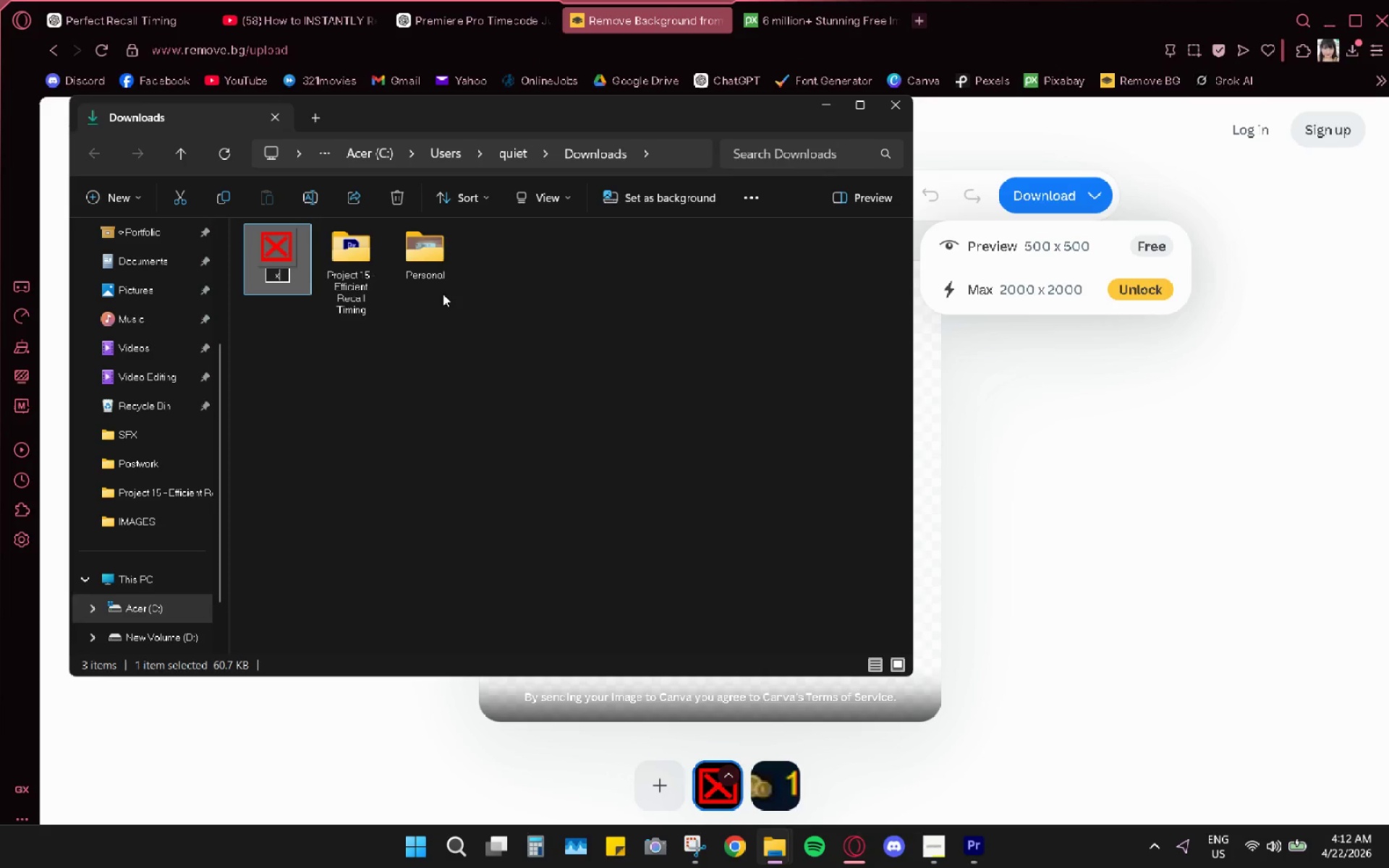 
left_click_drag(start_coordinate=[422, 384], to_coordinate=[420, 389])
 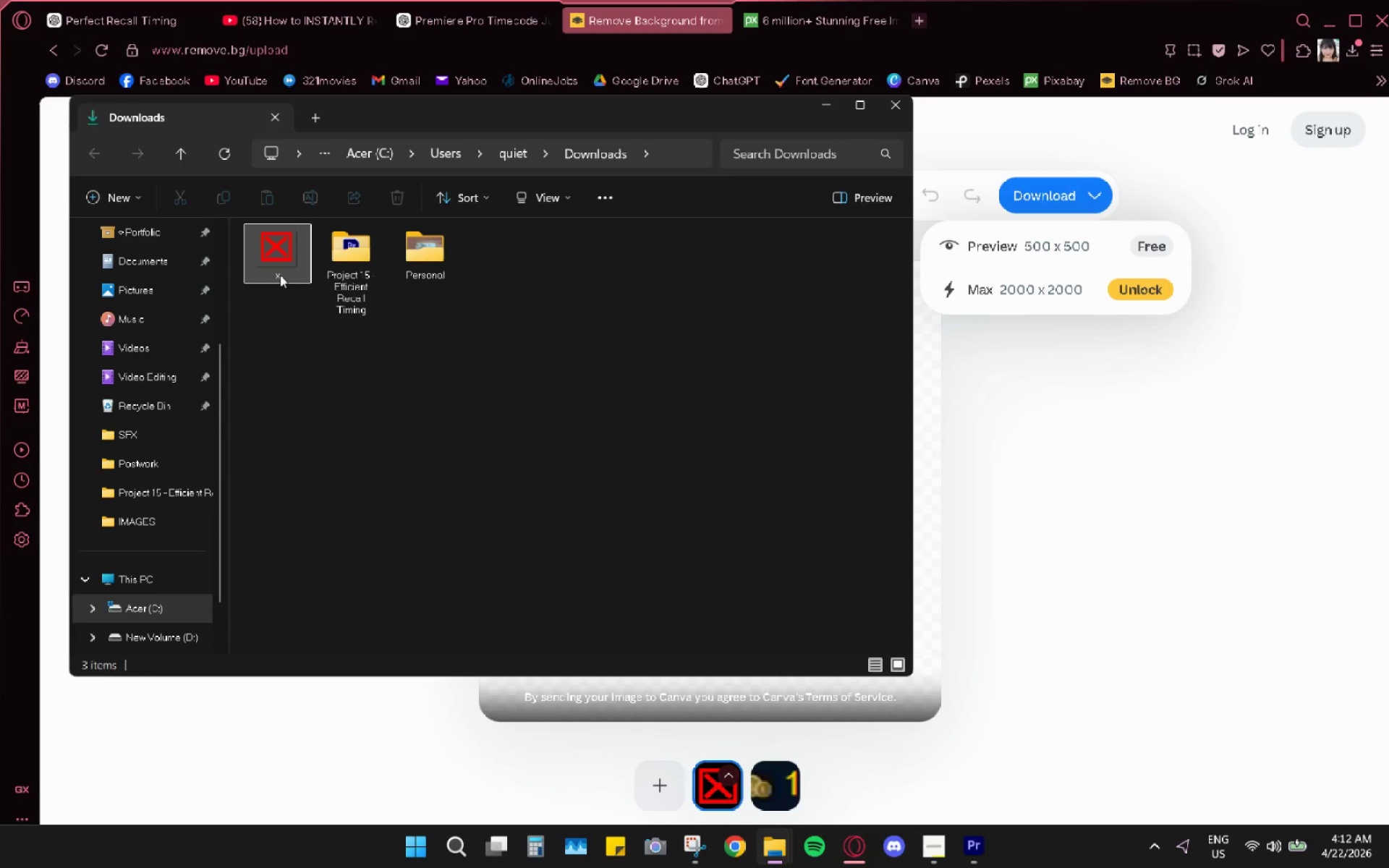 
left_click([278, 271])
 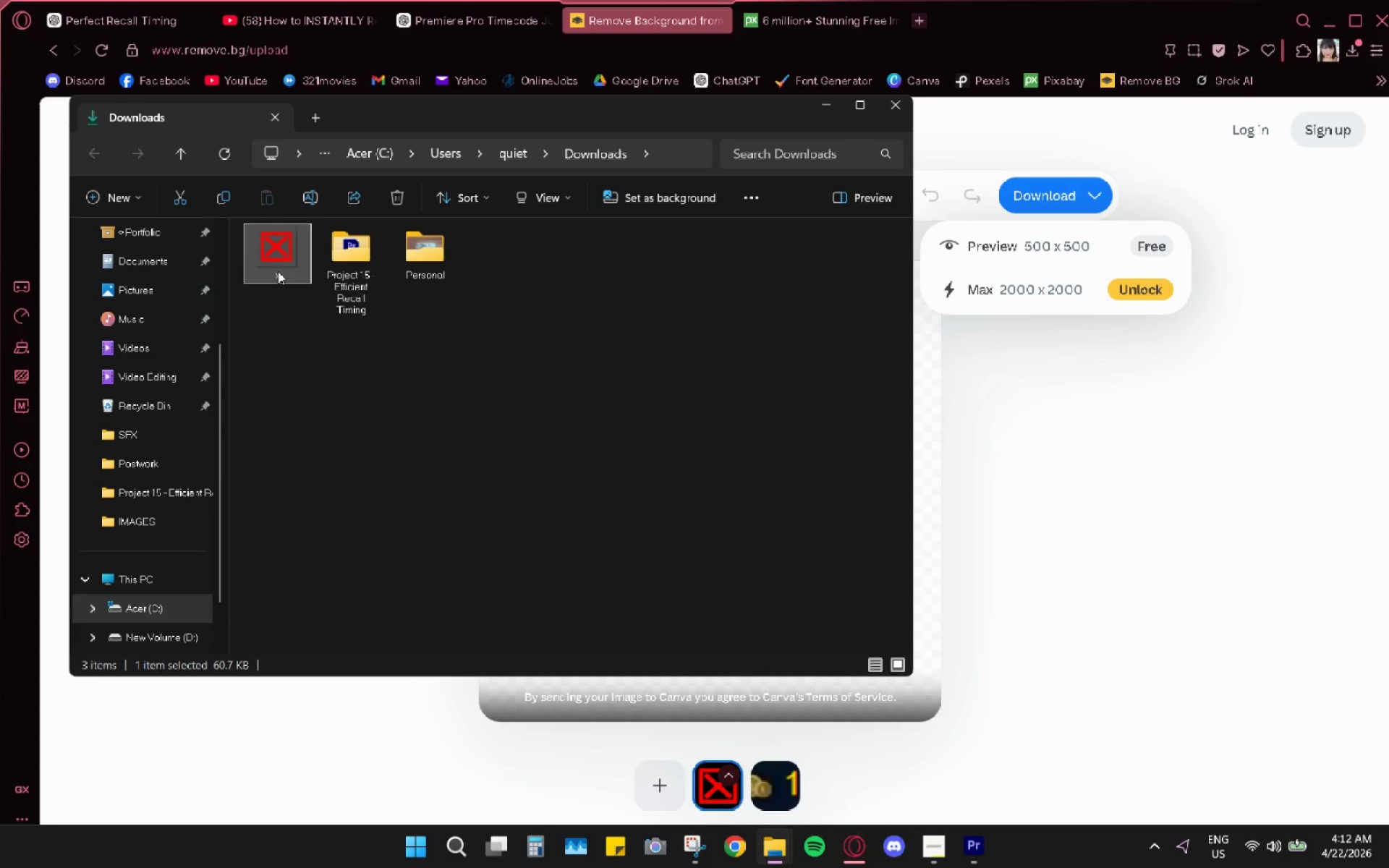 
key(Control+X)
 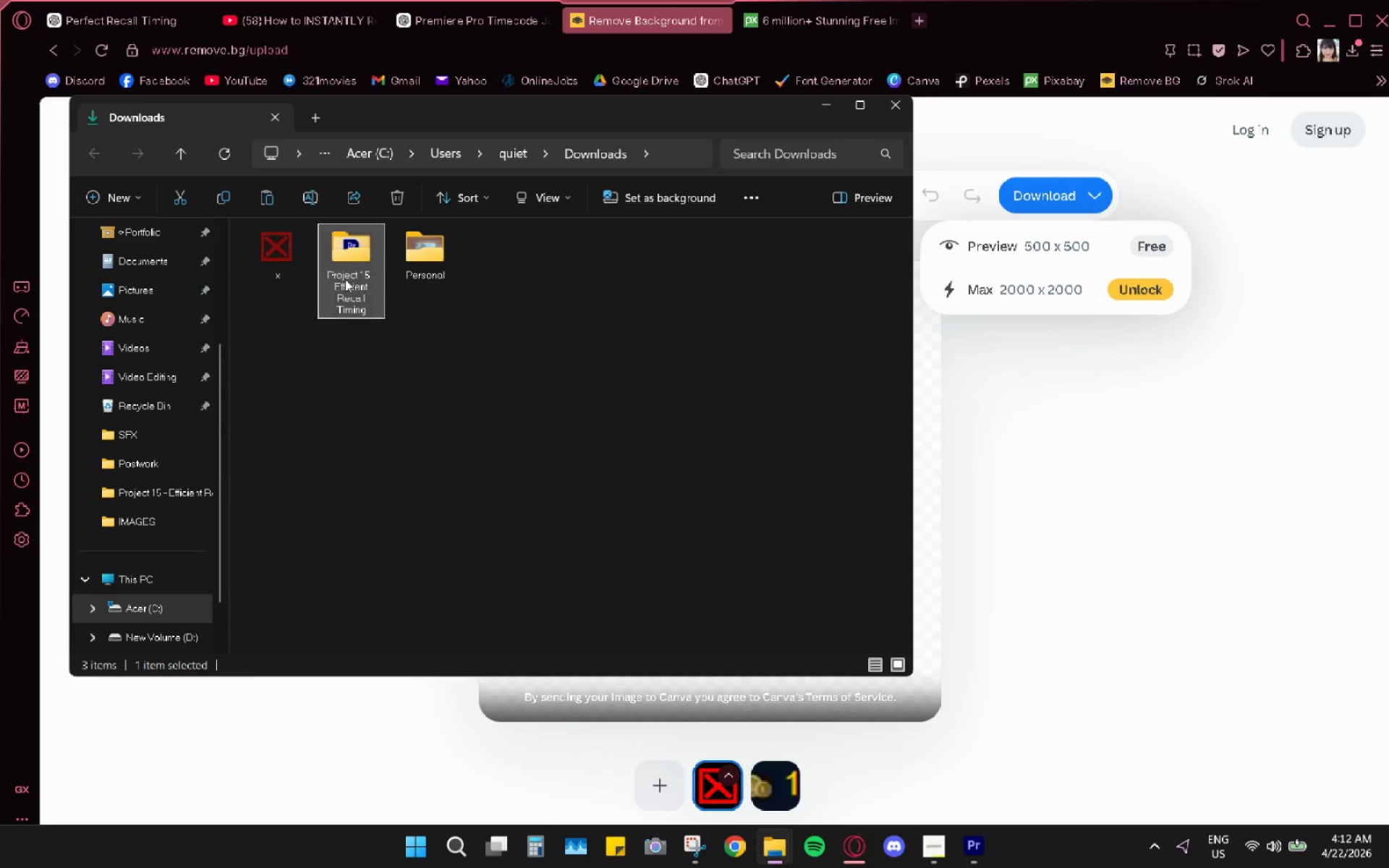 
double_click([345, 279])
 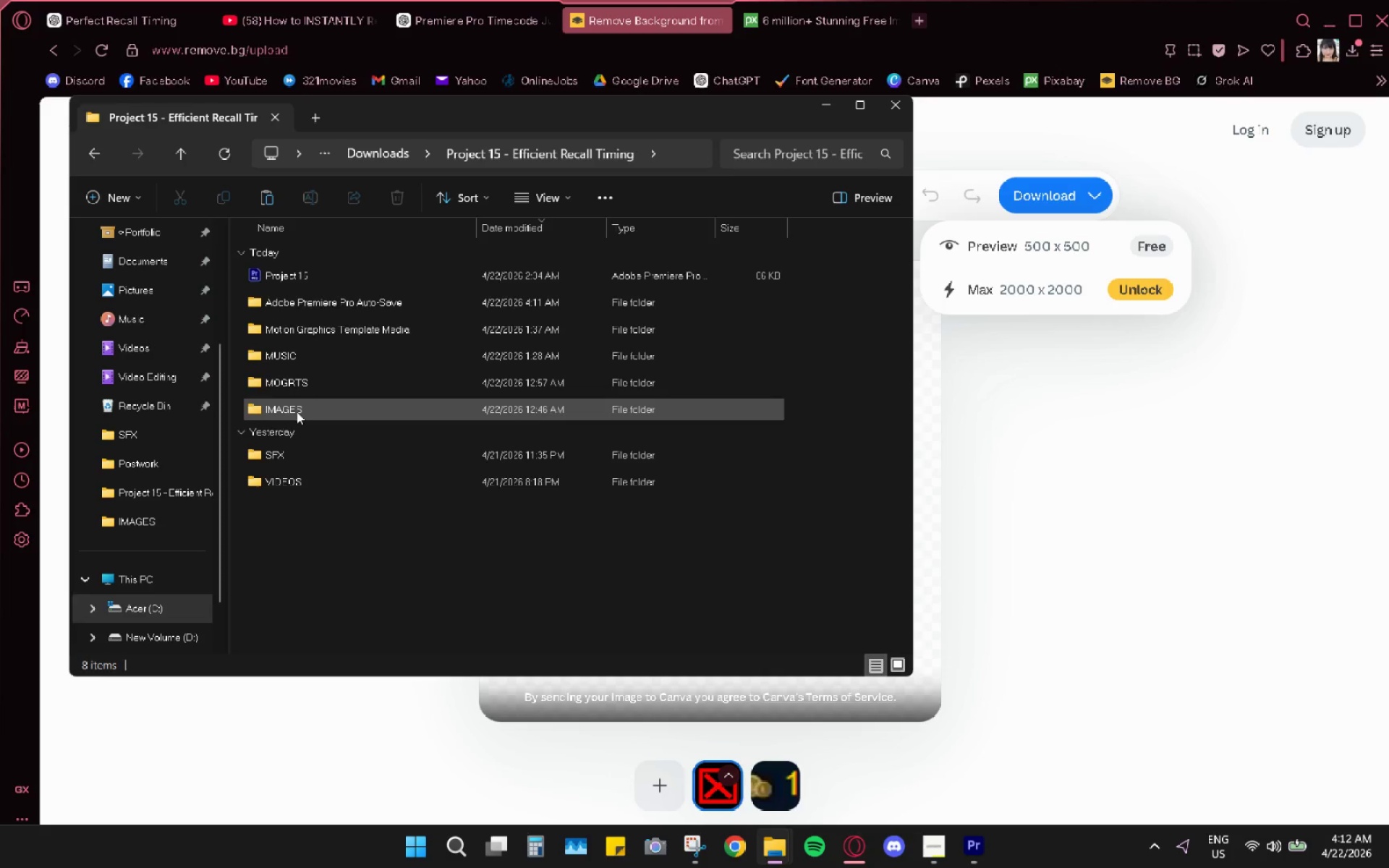 
double_click([297, 411])
 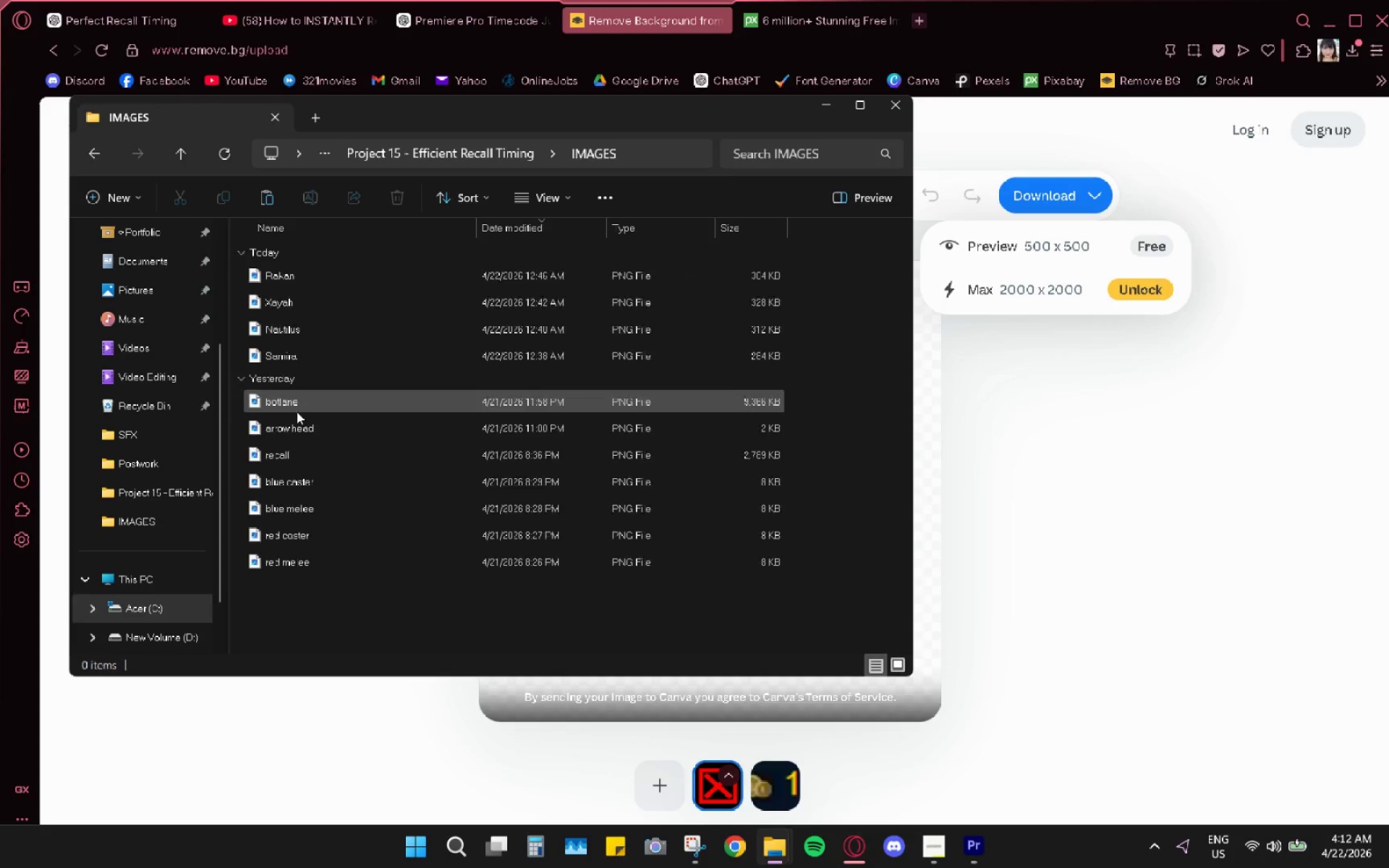 
key(Control+ControlLeft)
 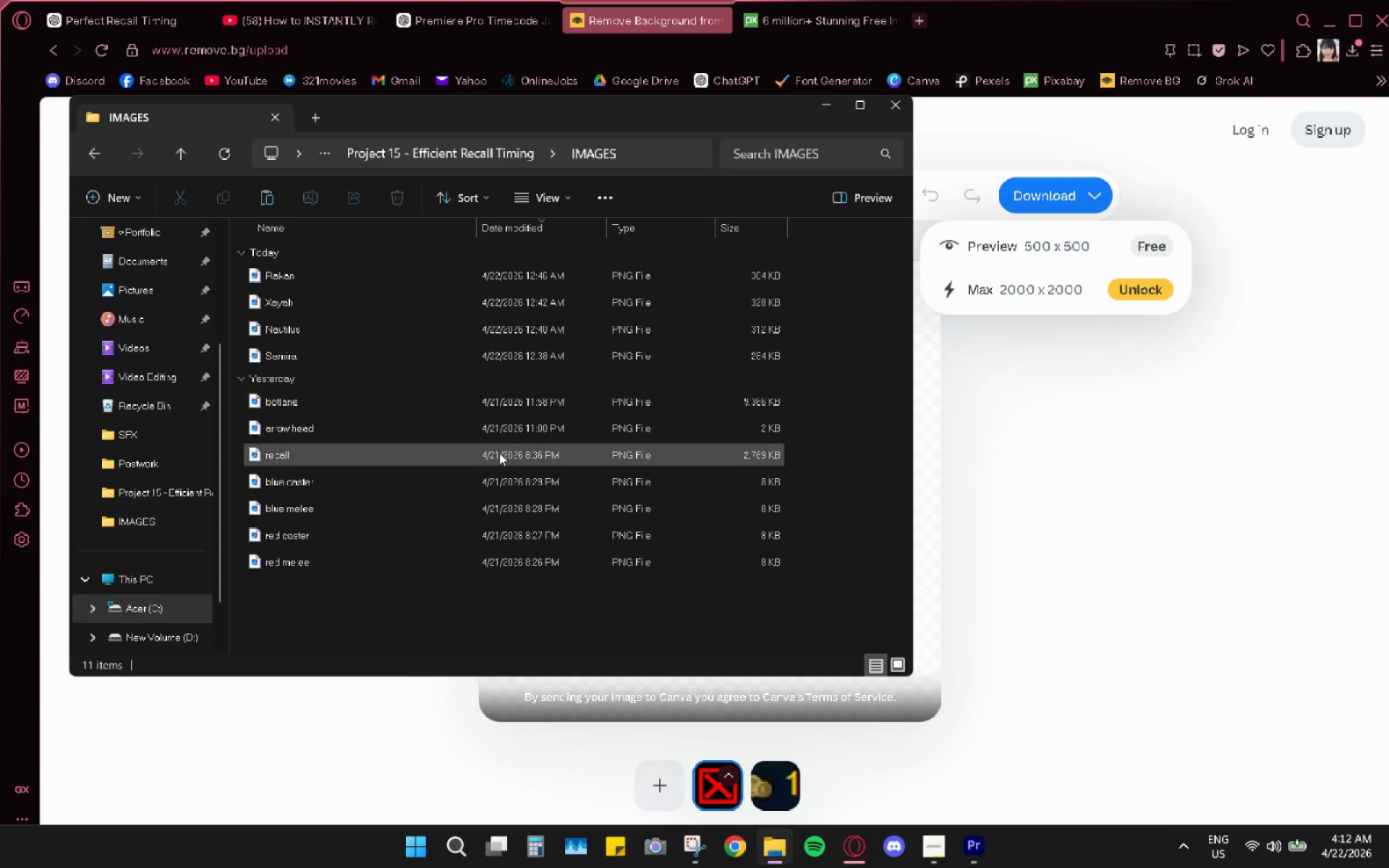 
key(Control+V)
 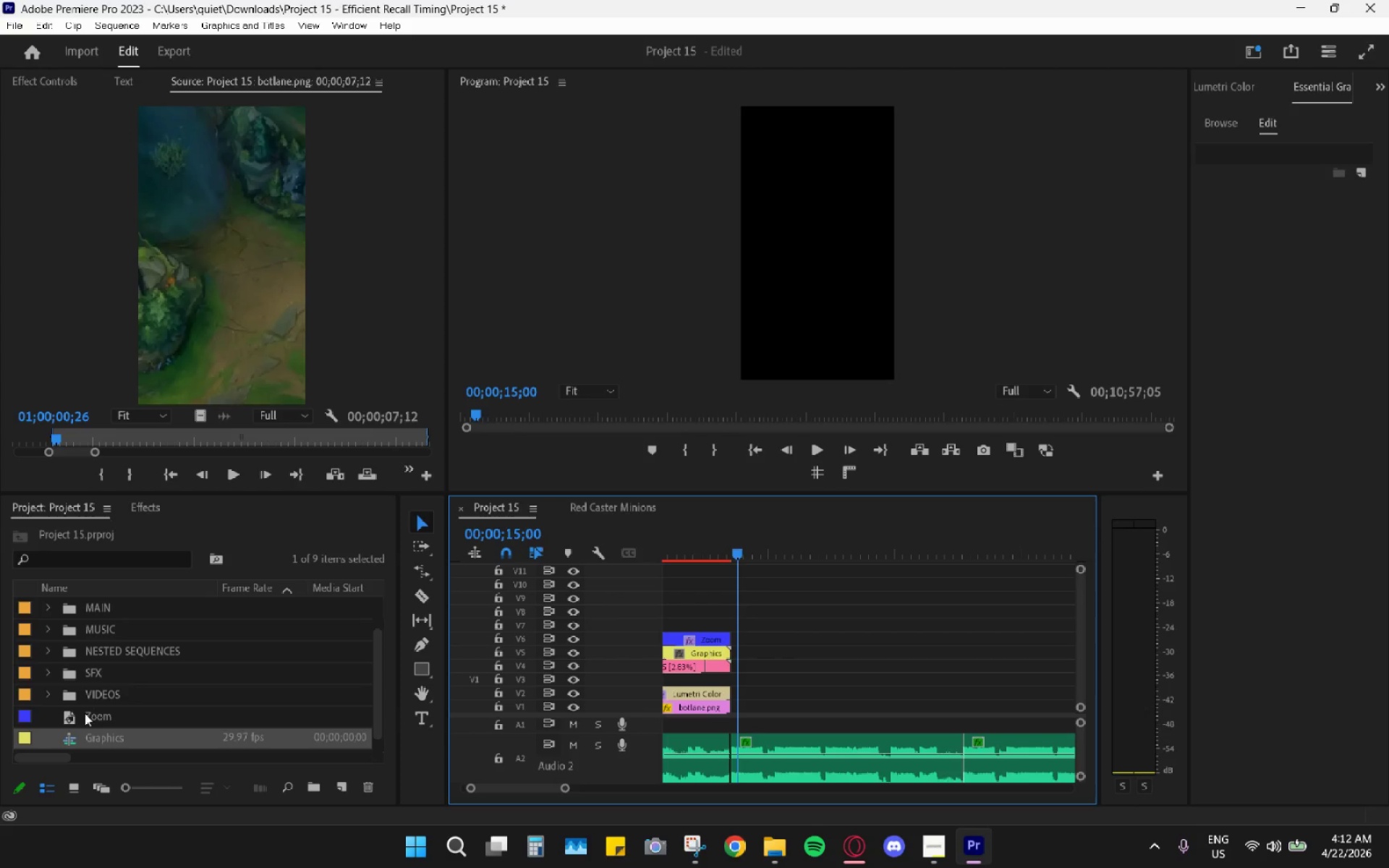 
wait(6.12)
 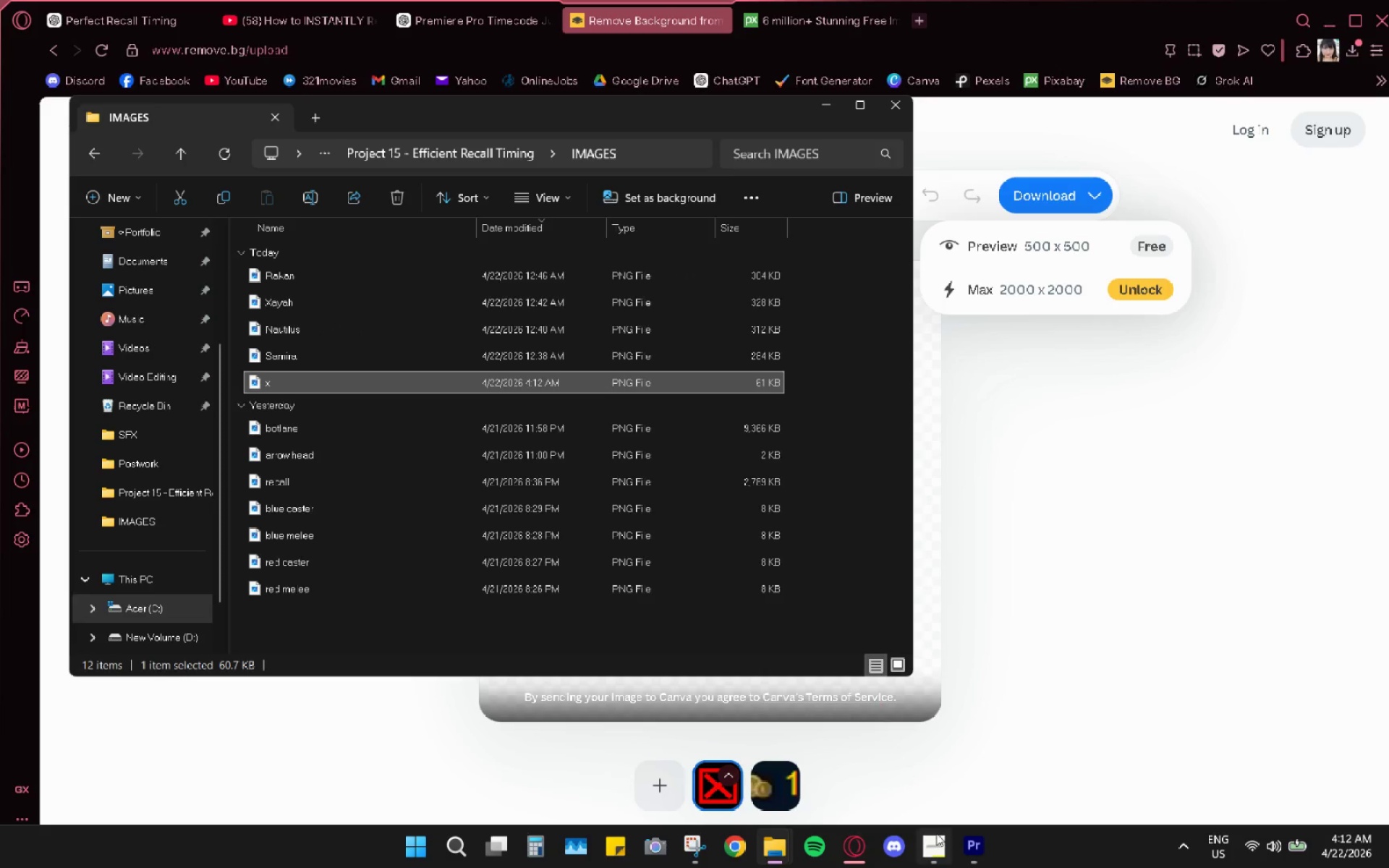 
scroll: coordinate [107, 689], scroll_direction: none, amount: 0.0
 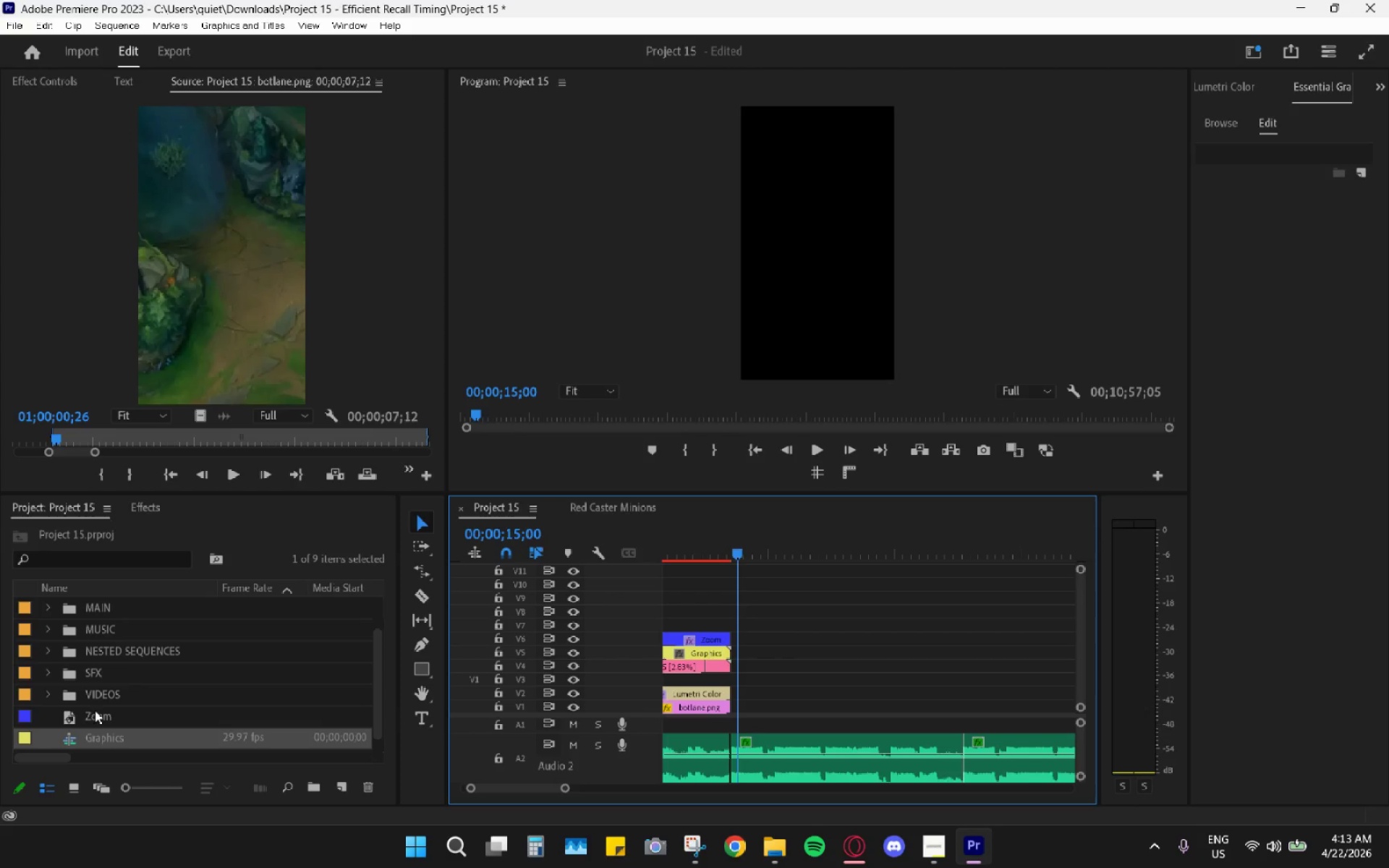 
left_click_drag(start_coordinate=[95, 715], to_coordinate=[108, 626])
 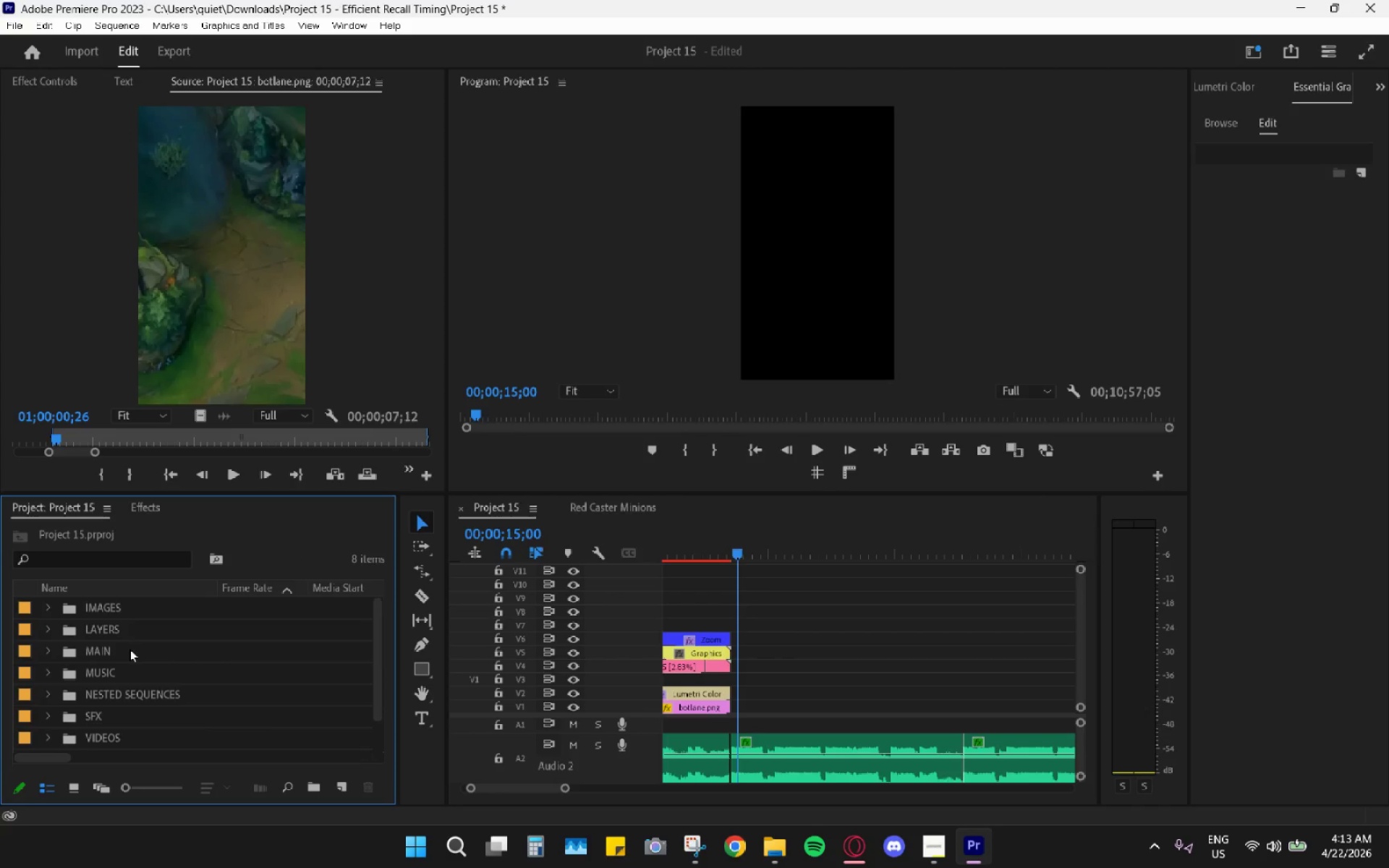 
scroll: coordinate [145, 679], scroll_direction: down, amount: 4.0
 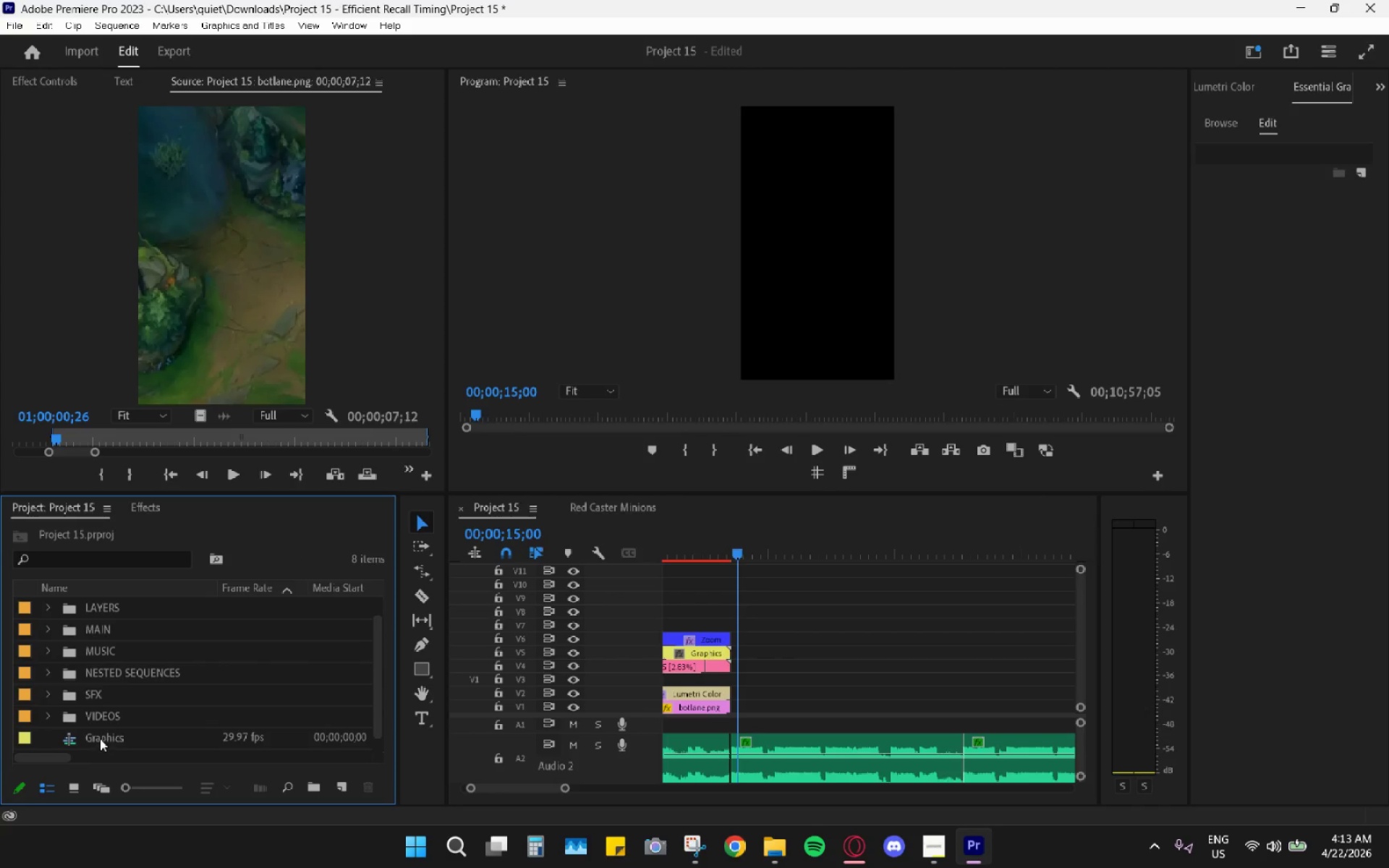 
left_click_drag(start_coordinate=[100, 737], to_coordinate=[116, 677])
 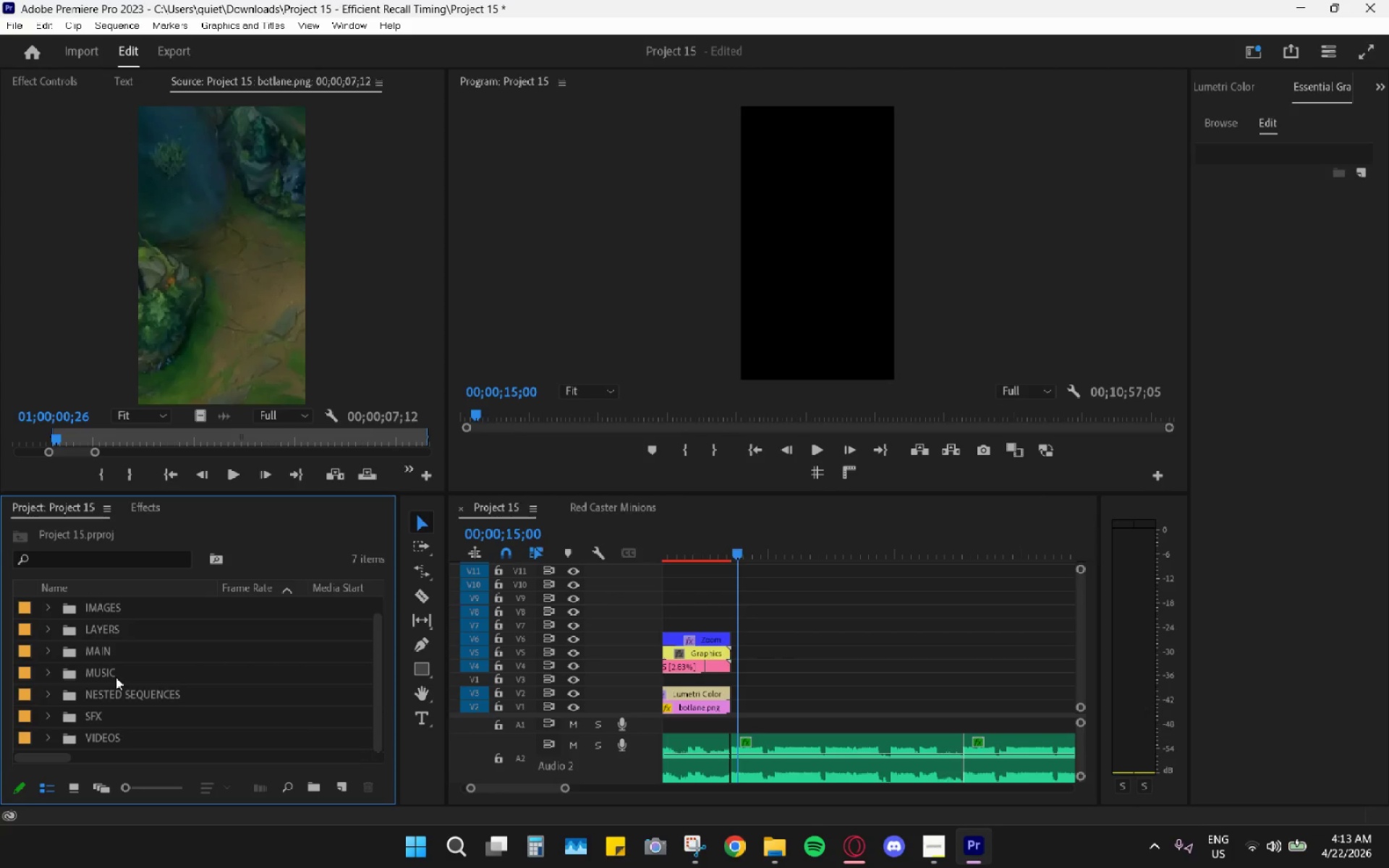 
scroll: coordinate [126, 671], scroll_direction: up, amount: 4.0
 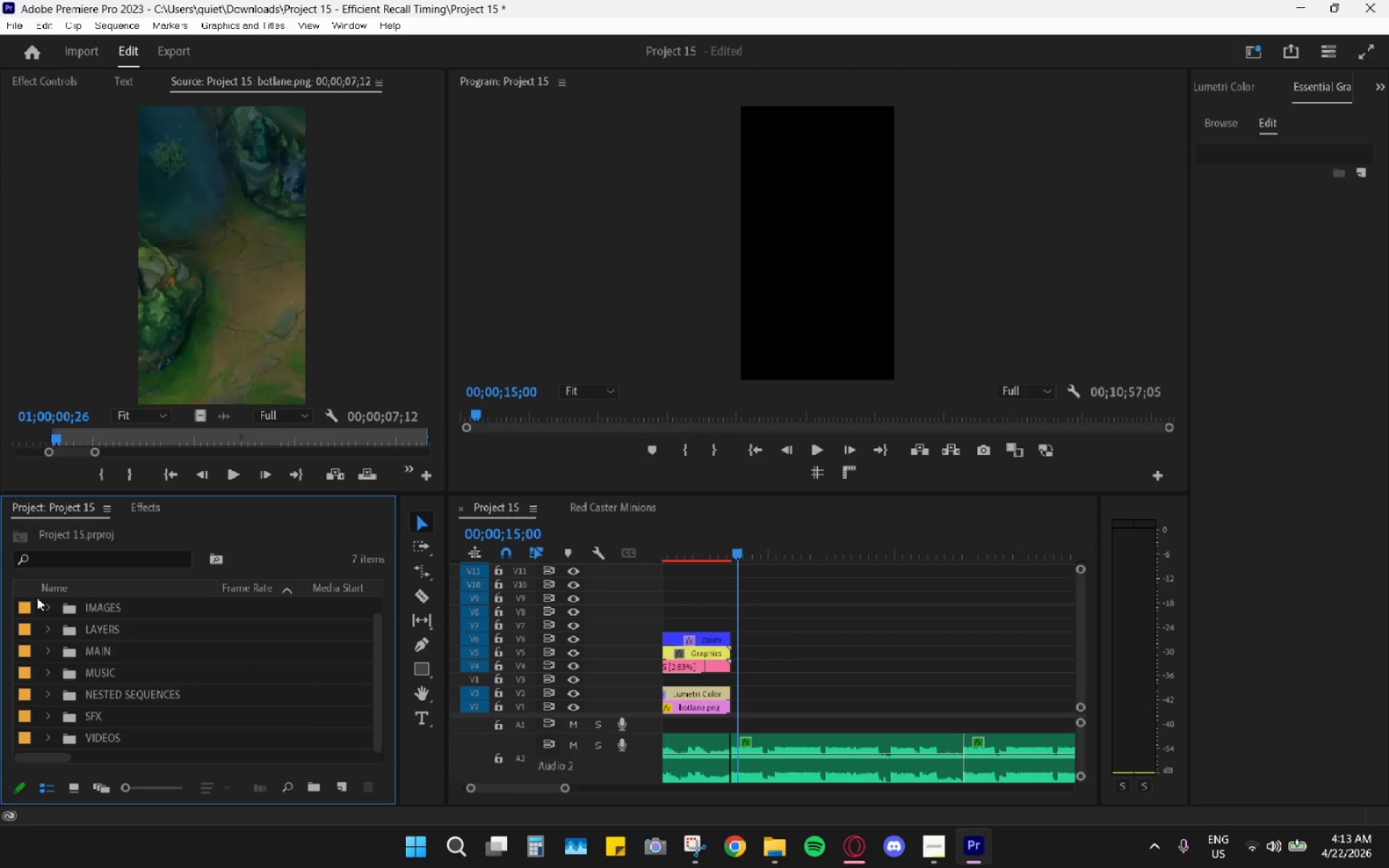 
left_click([46, 608])
 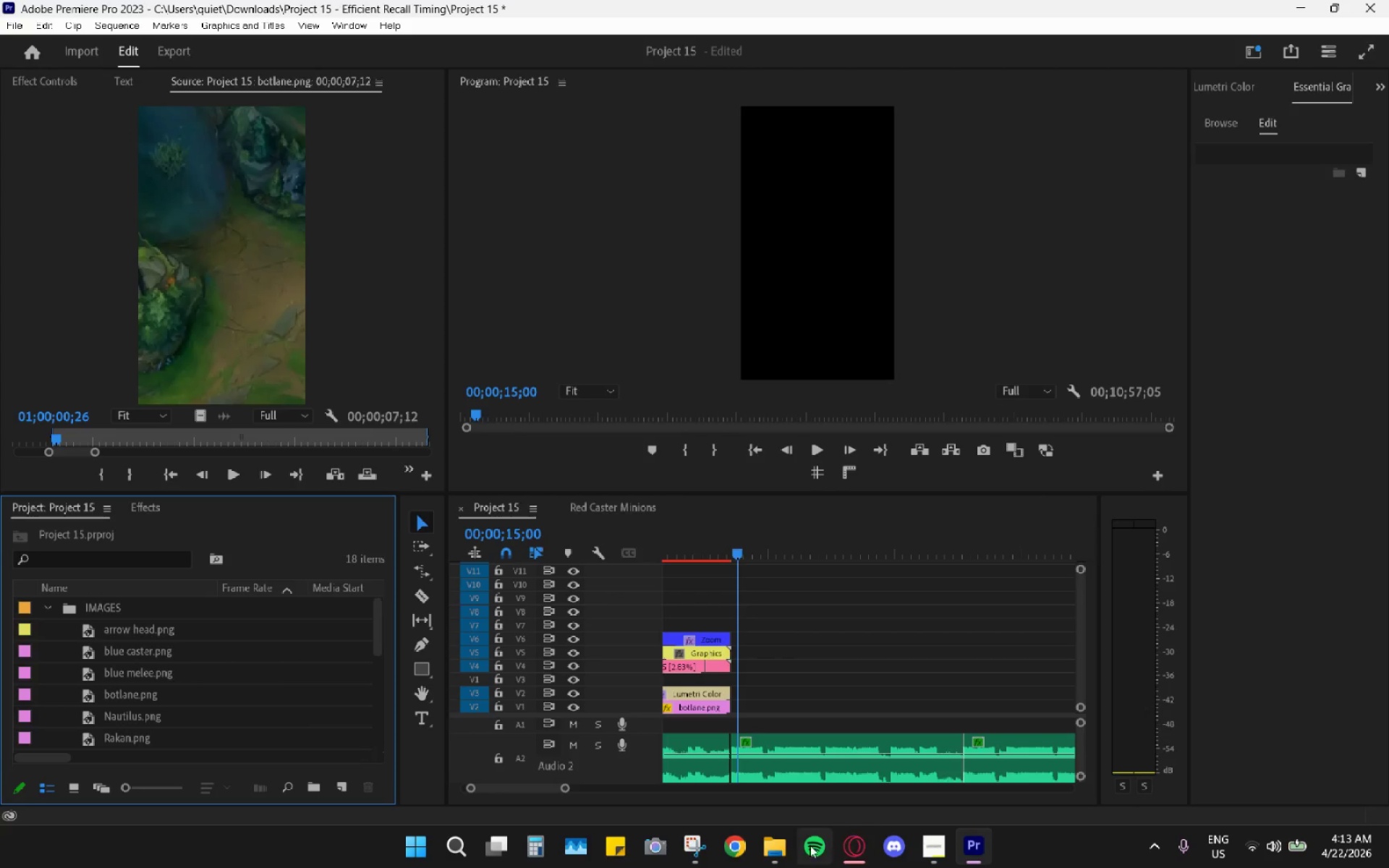 
left_click([778, 858])
 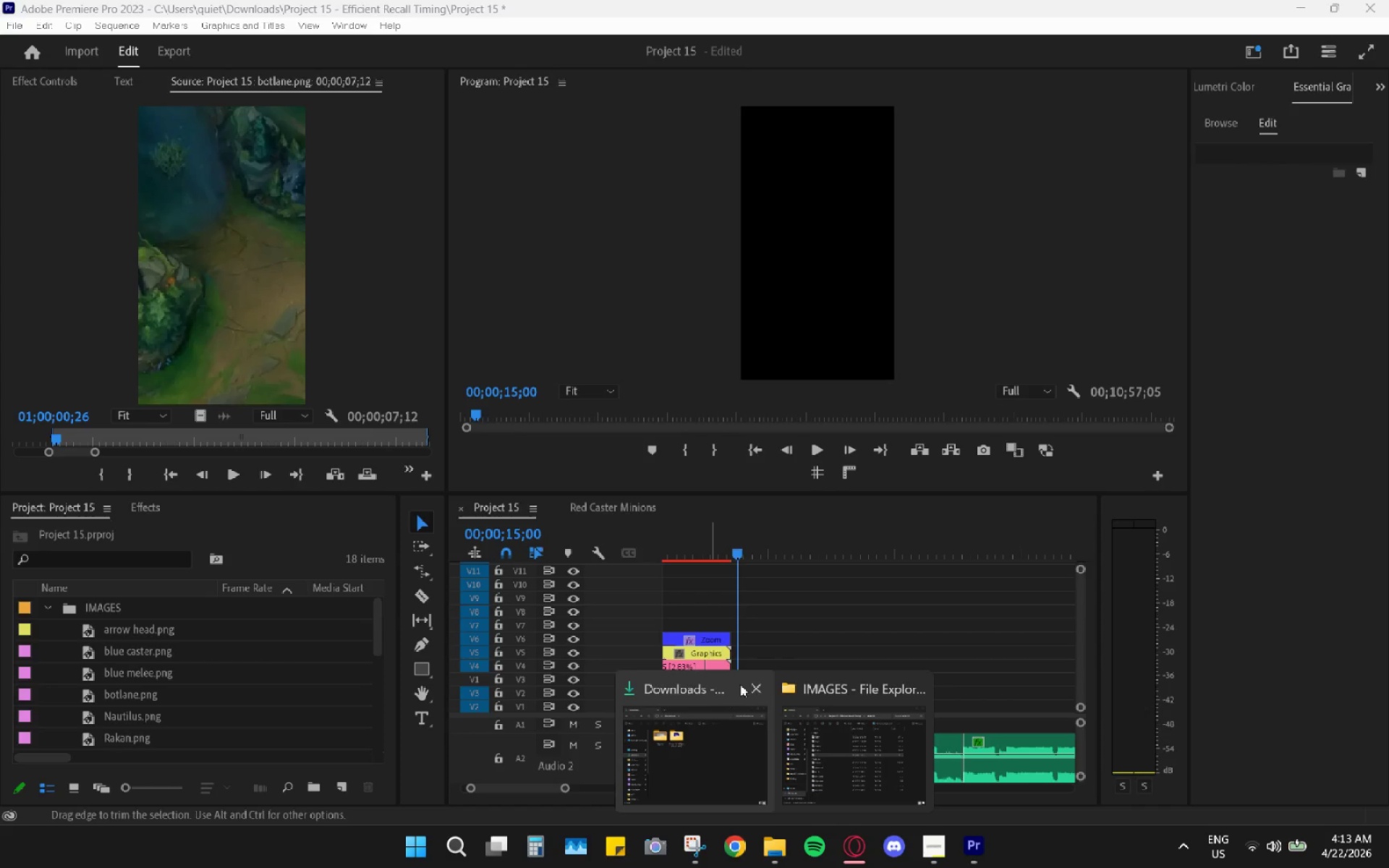 
left_click([755, 685])
 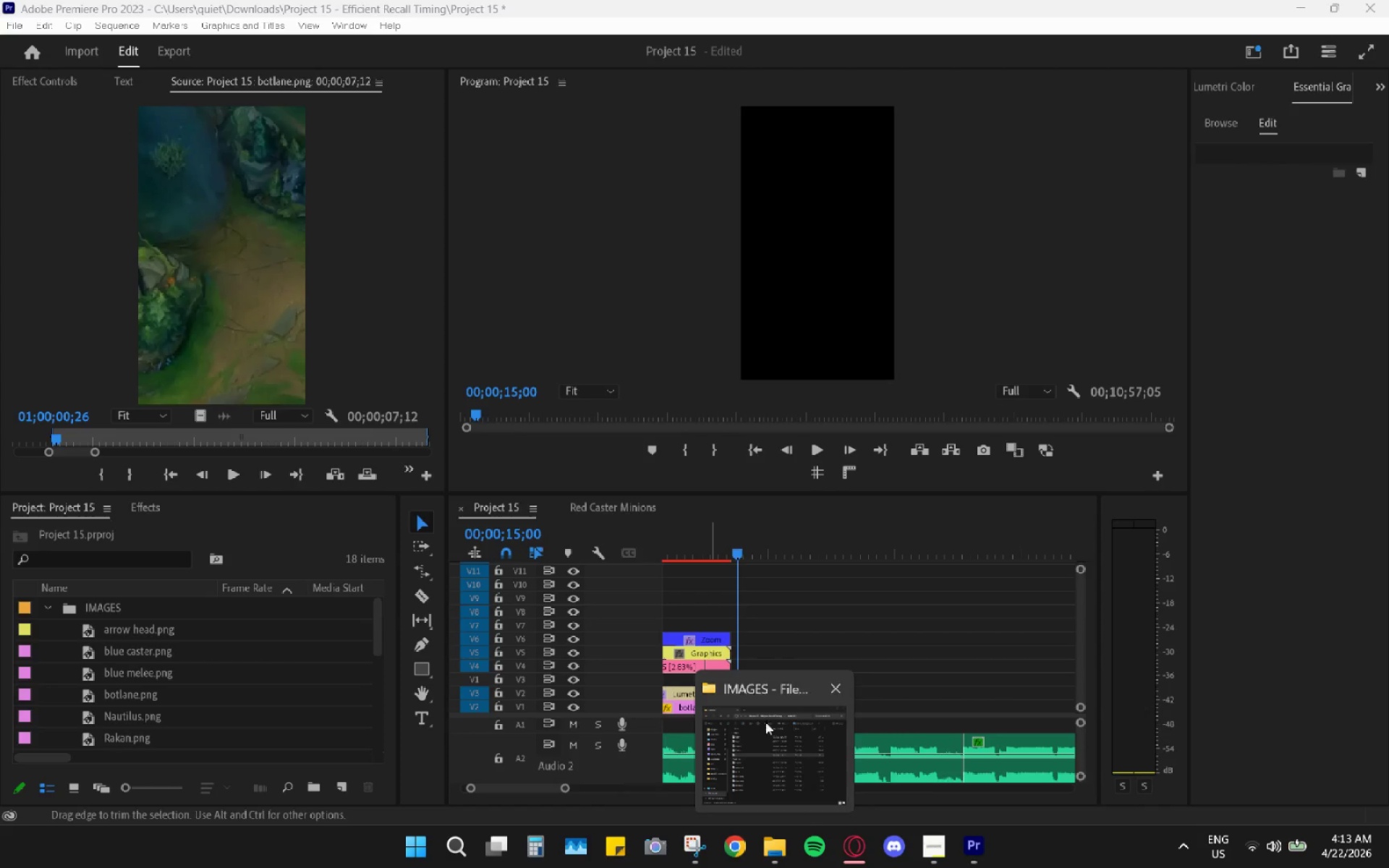 
left_click([757, 741])
 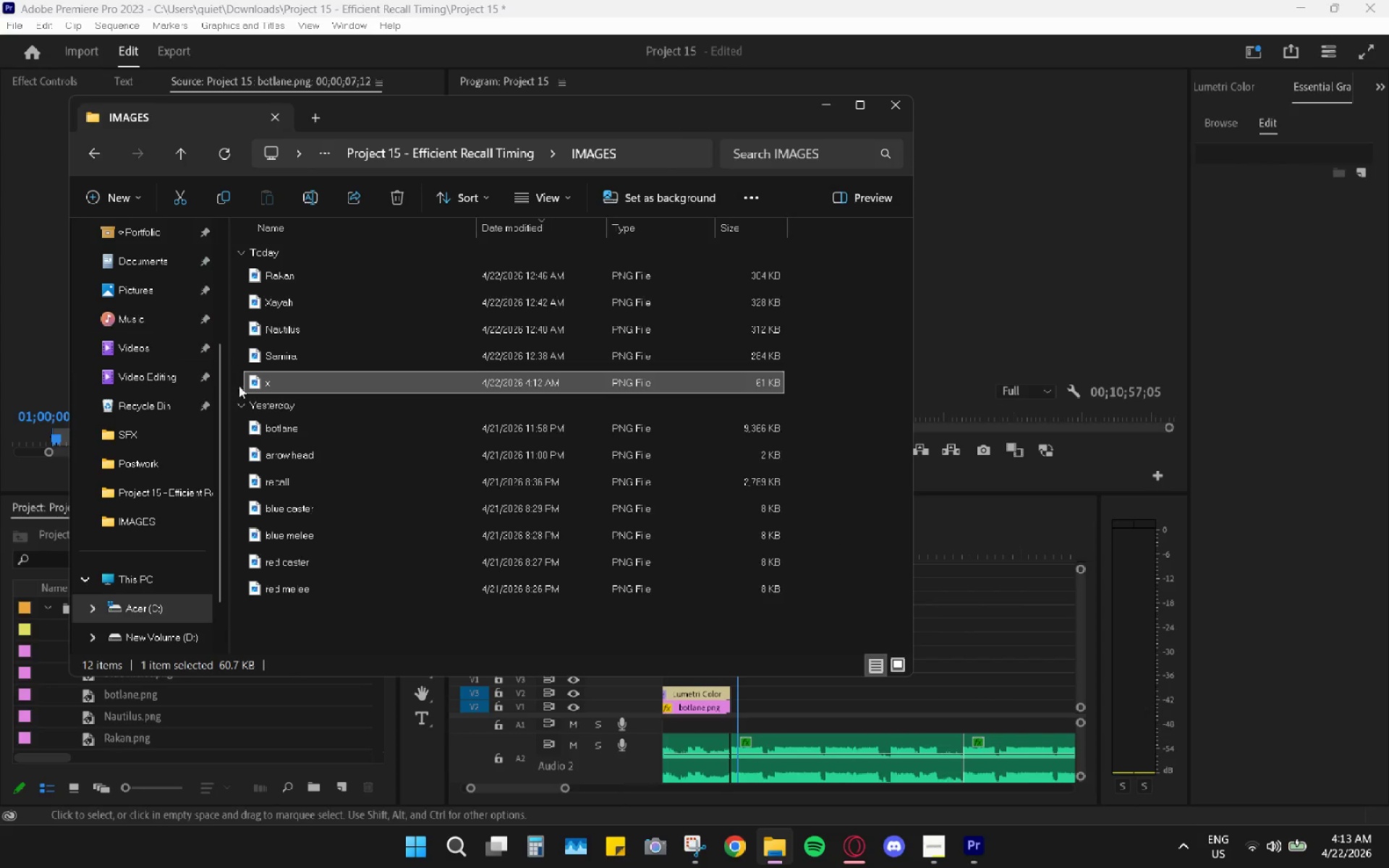 
left_click_drag(start_coordinate=[276, 380], to_coordinate=[133, 696])
 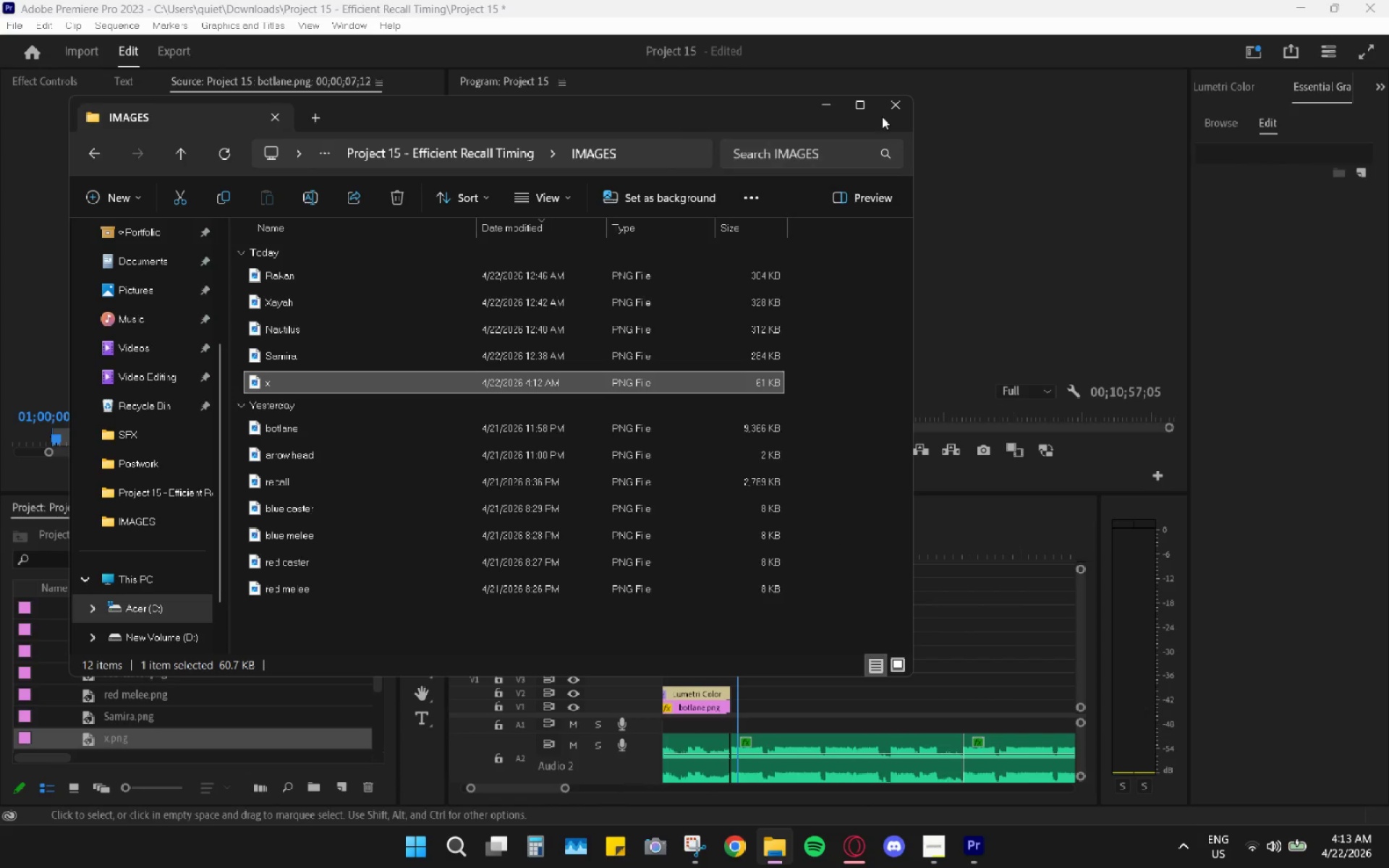 
left_click([893, 108])
 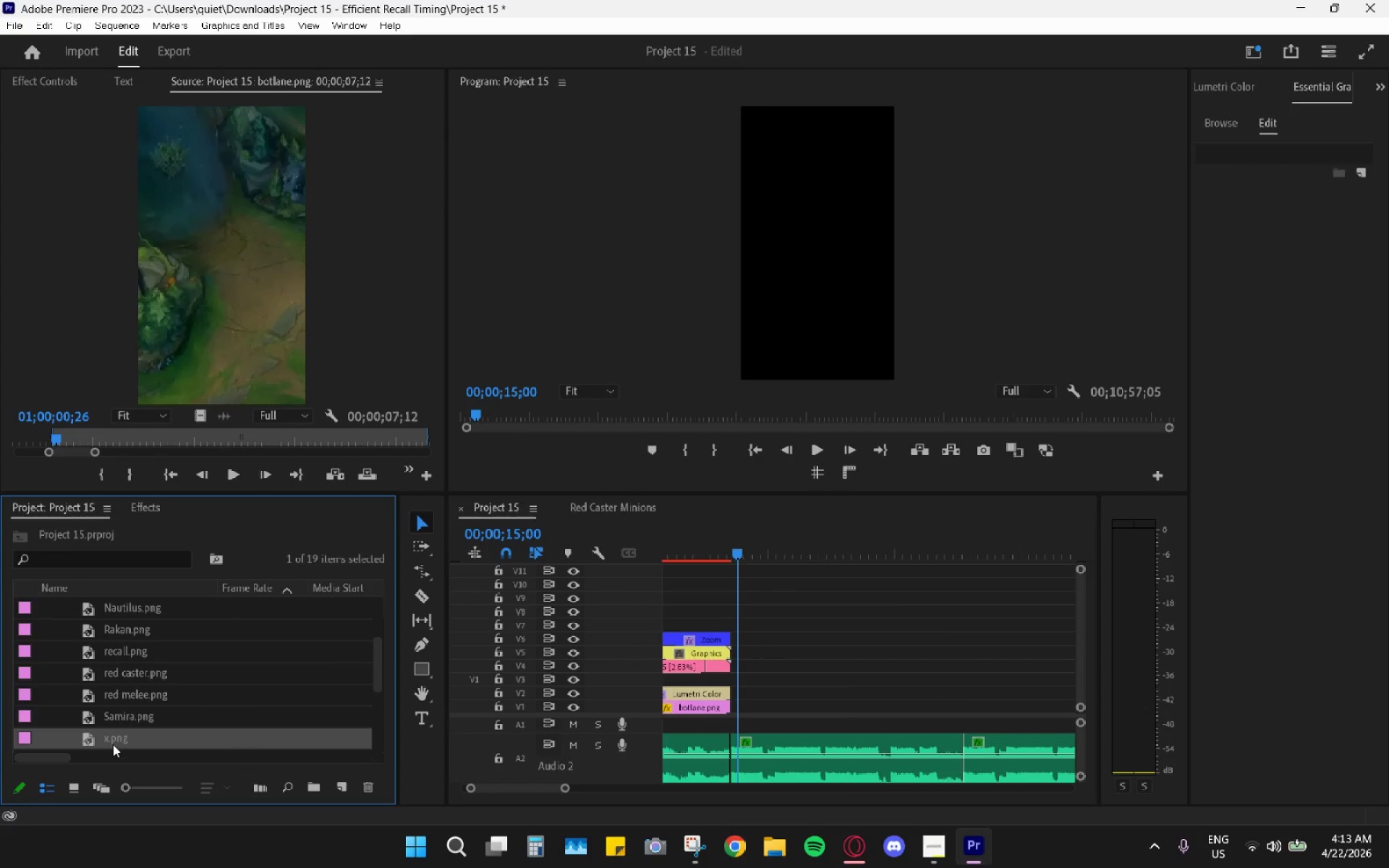 
left_click_drag(start_coordinate=[112, 744], to_coordinate=[746, 685])
 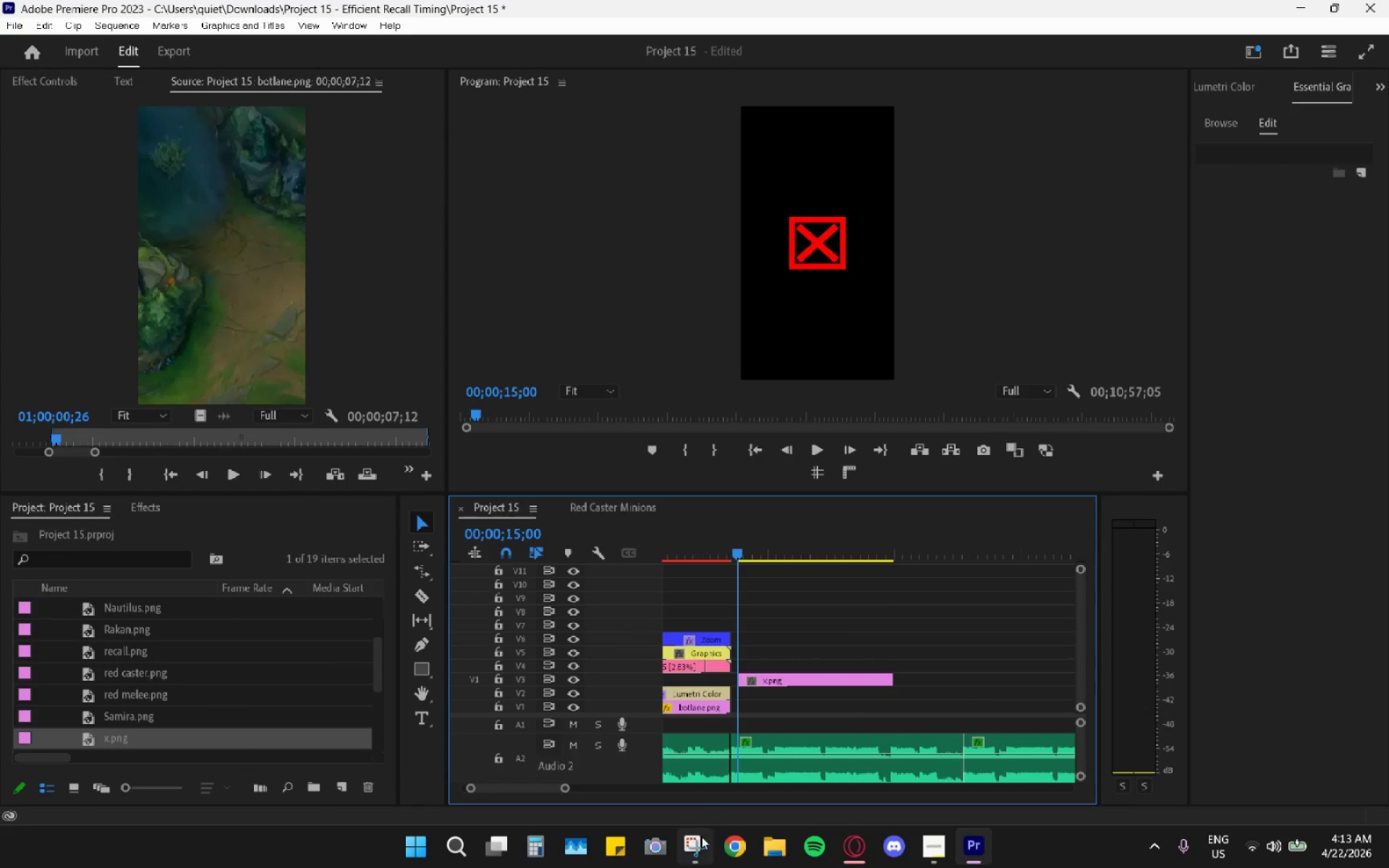 
right_click([696, 846])
 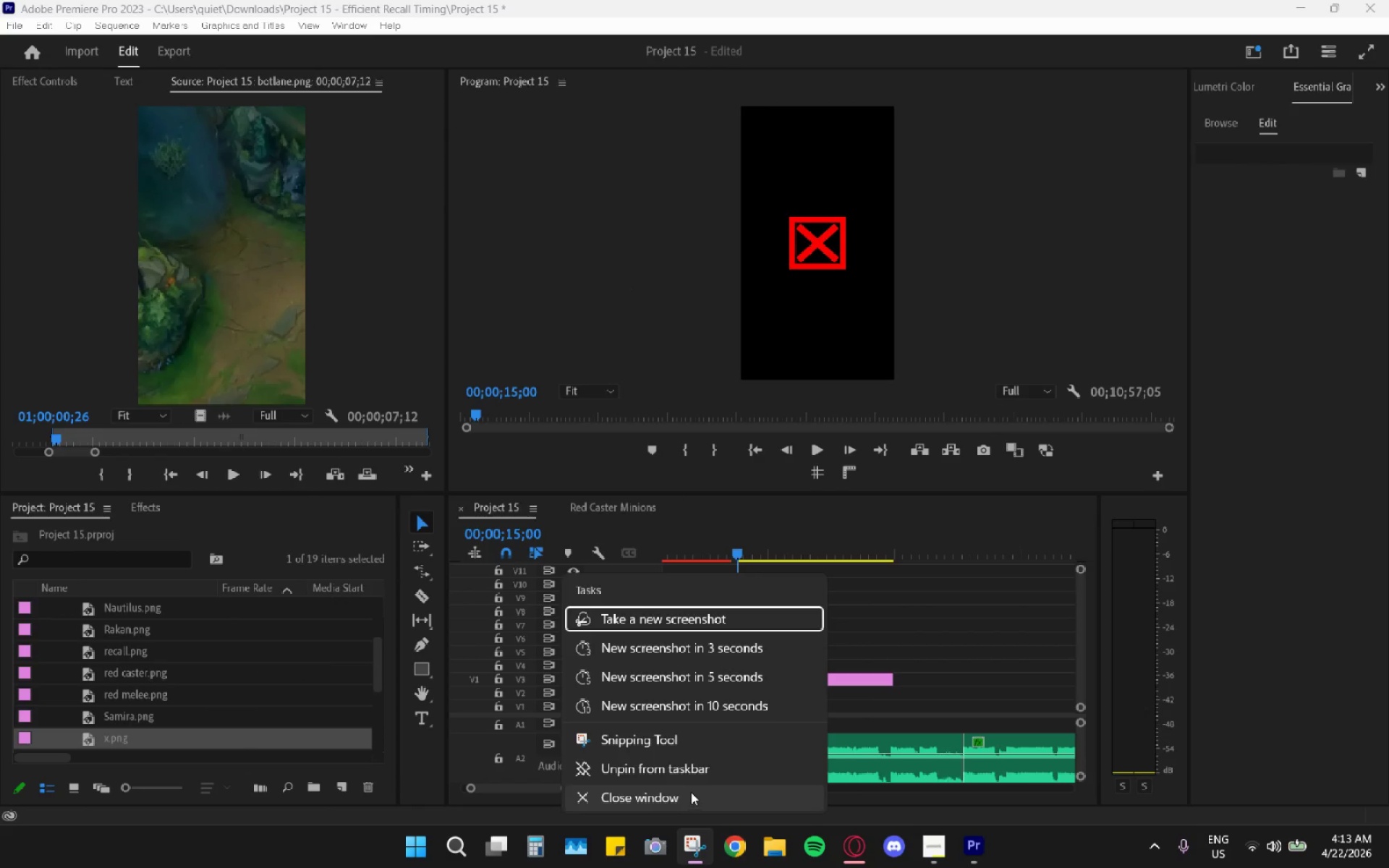 
left_click([691, 791])
 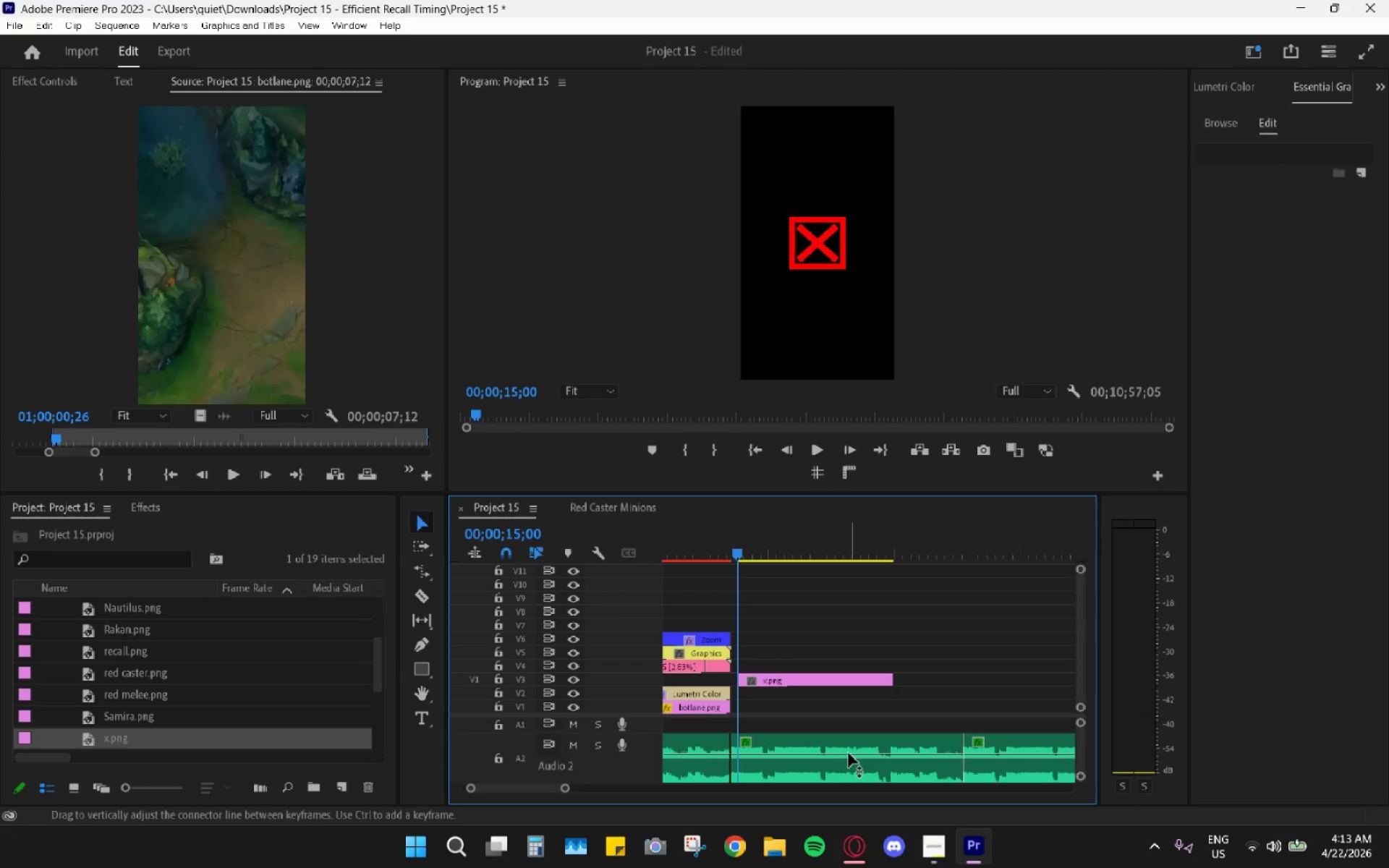 
left_click_drag(start_coordinate=[717, 557], to_coordinate=[710, 554])
 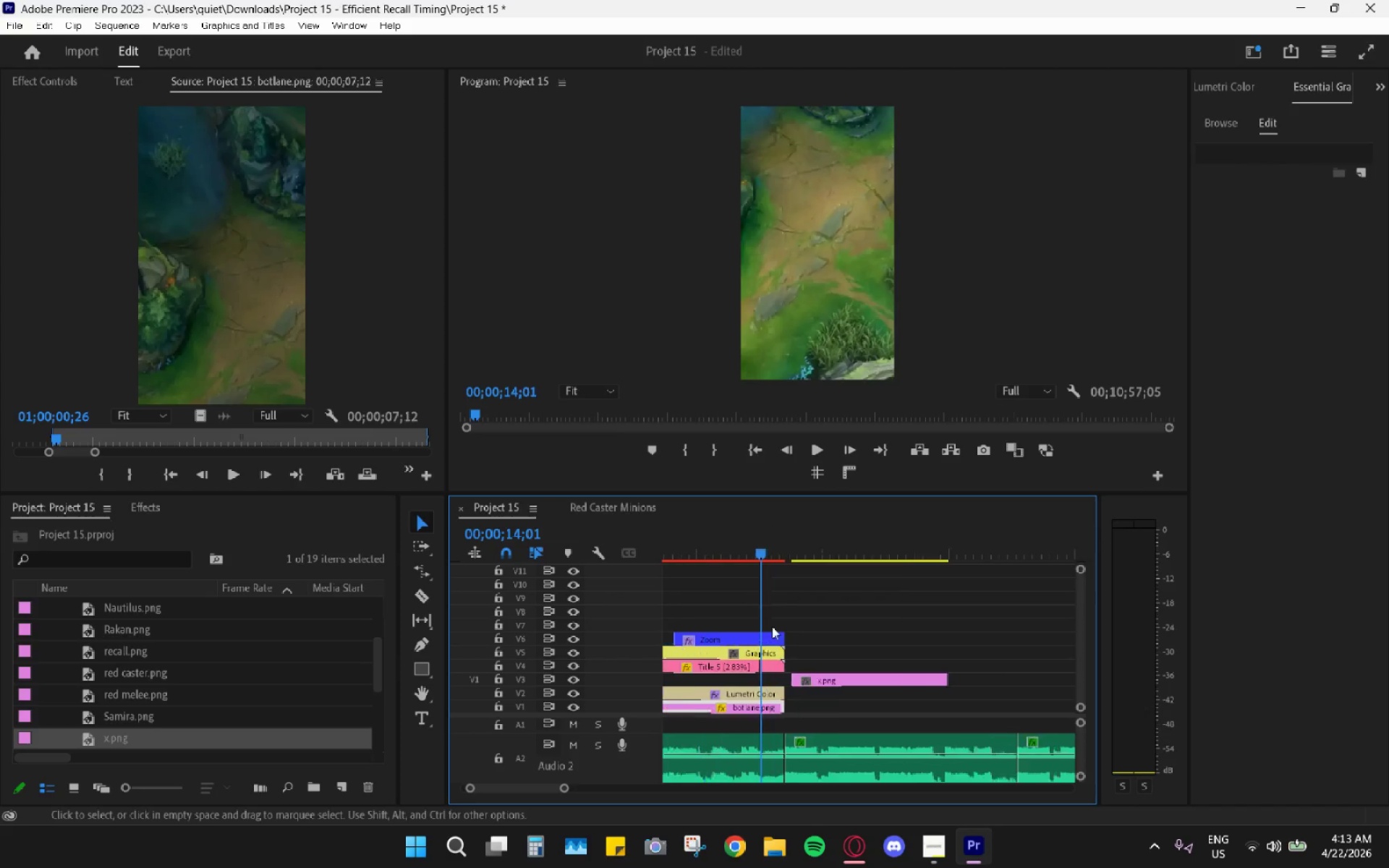 
scroll: coordinate [831, 668], scroll_direction: up, amount: 8.0
 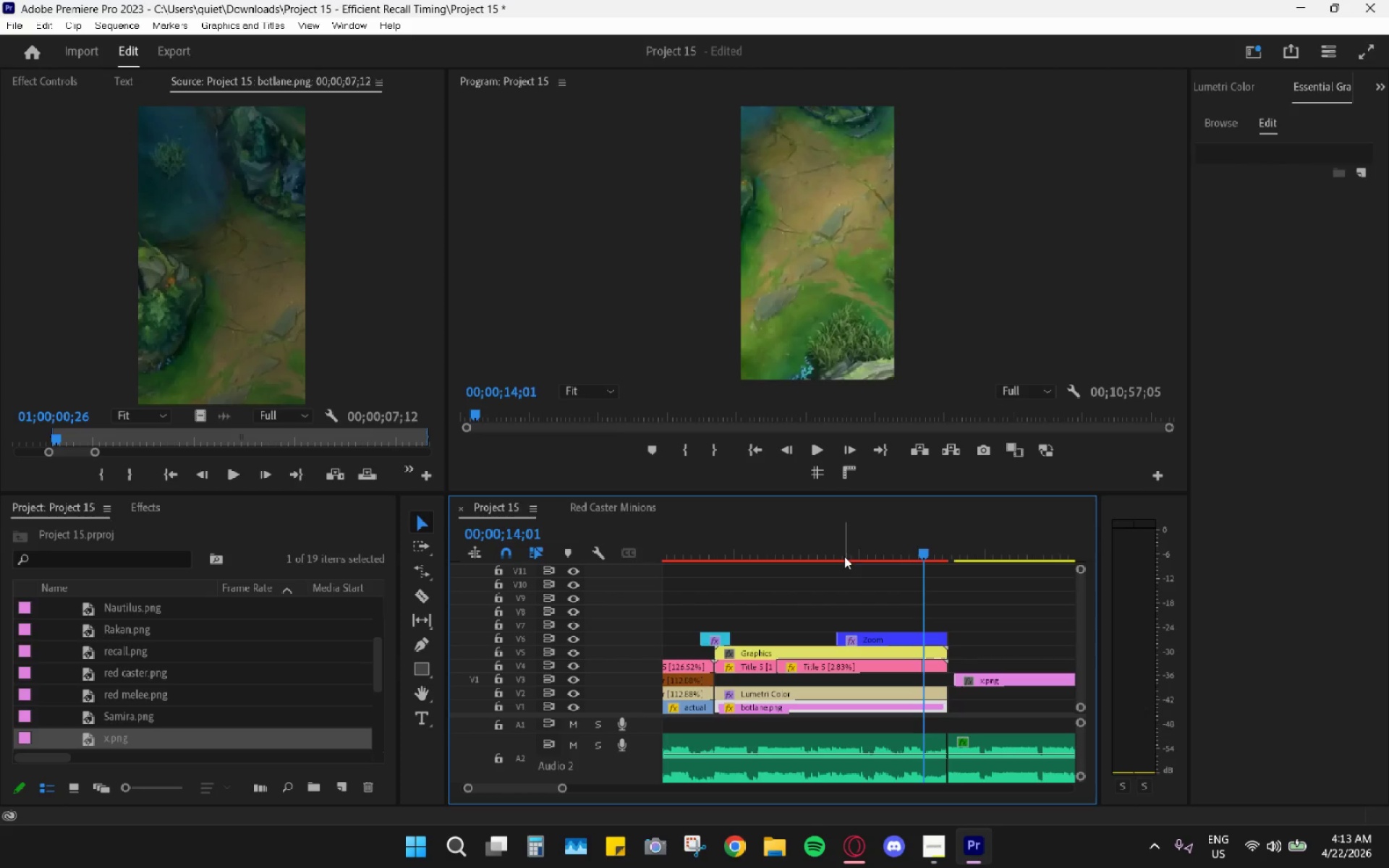 
left_click_drag(start_coordinate=[859, 546], to_coordinate=[894, 568])
 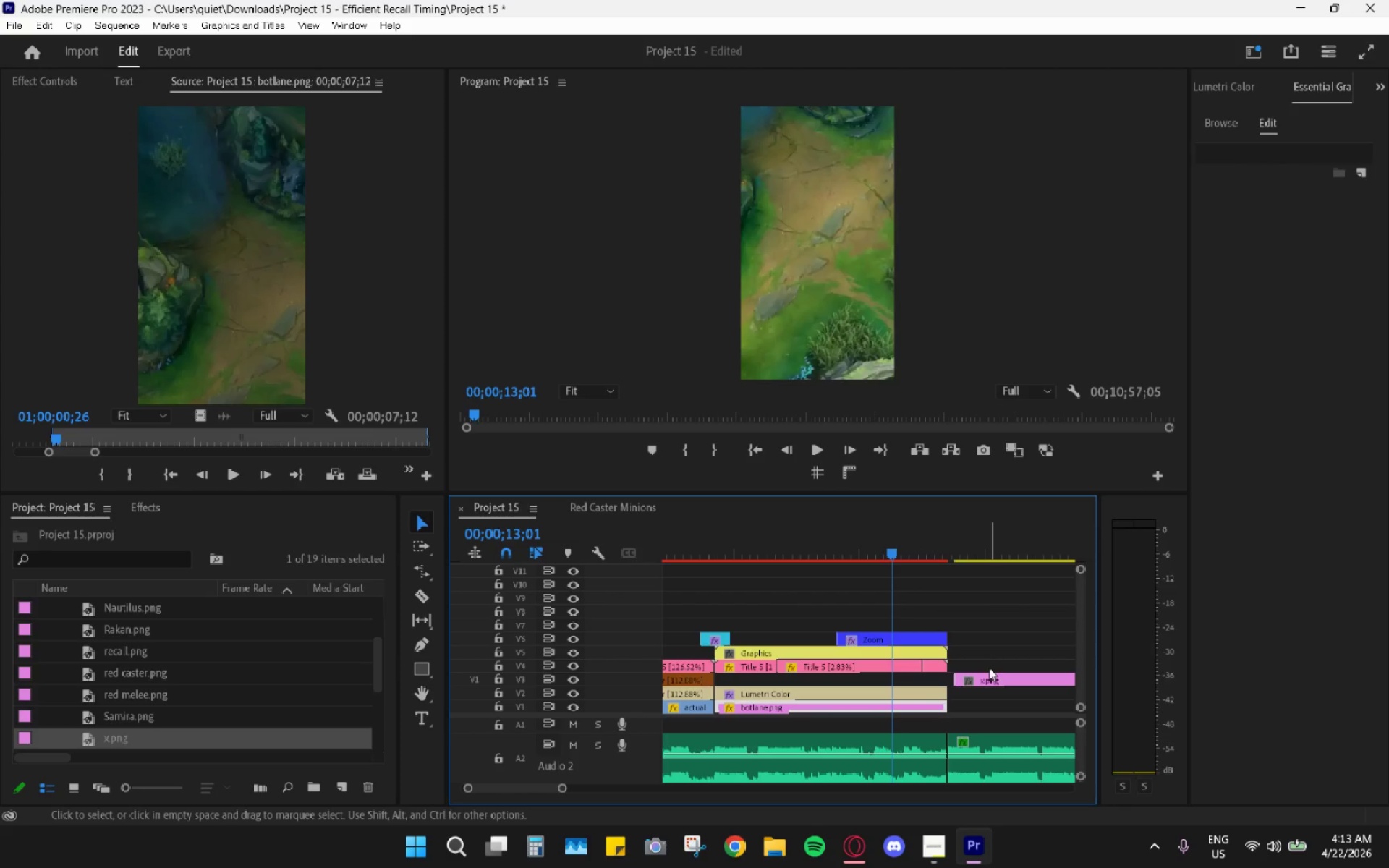 
left_click_drag(start_coordinate=[985, 683], to_coordinate=[930, 627])
 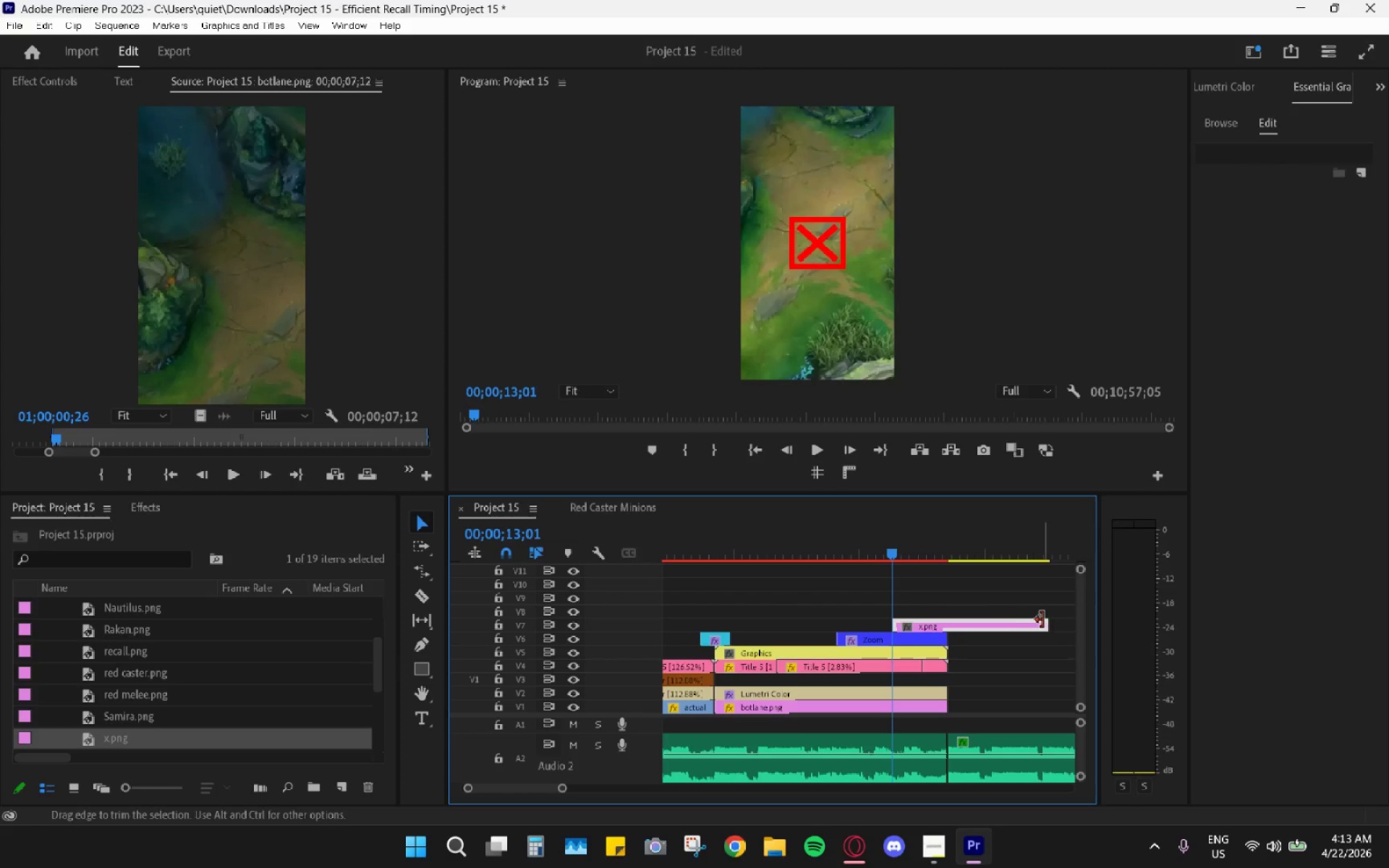 
left_click_drag(start_coordinate=[1042, 620], to_coordinate=[939, 624])
 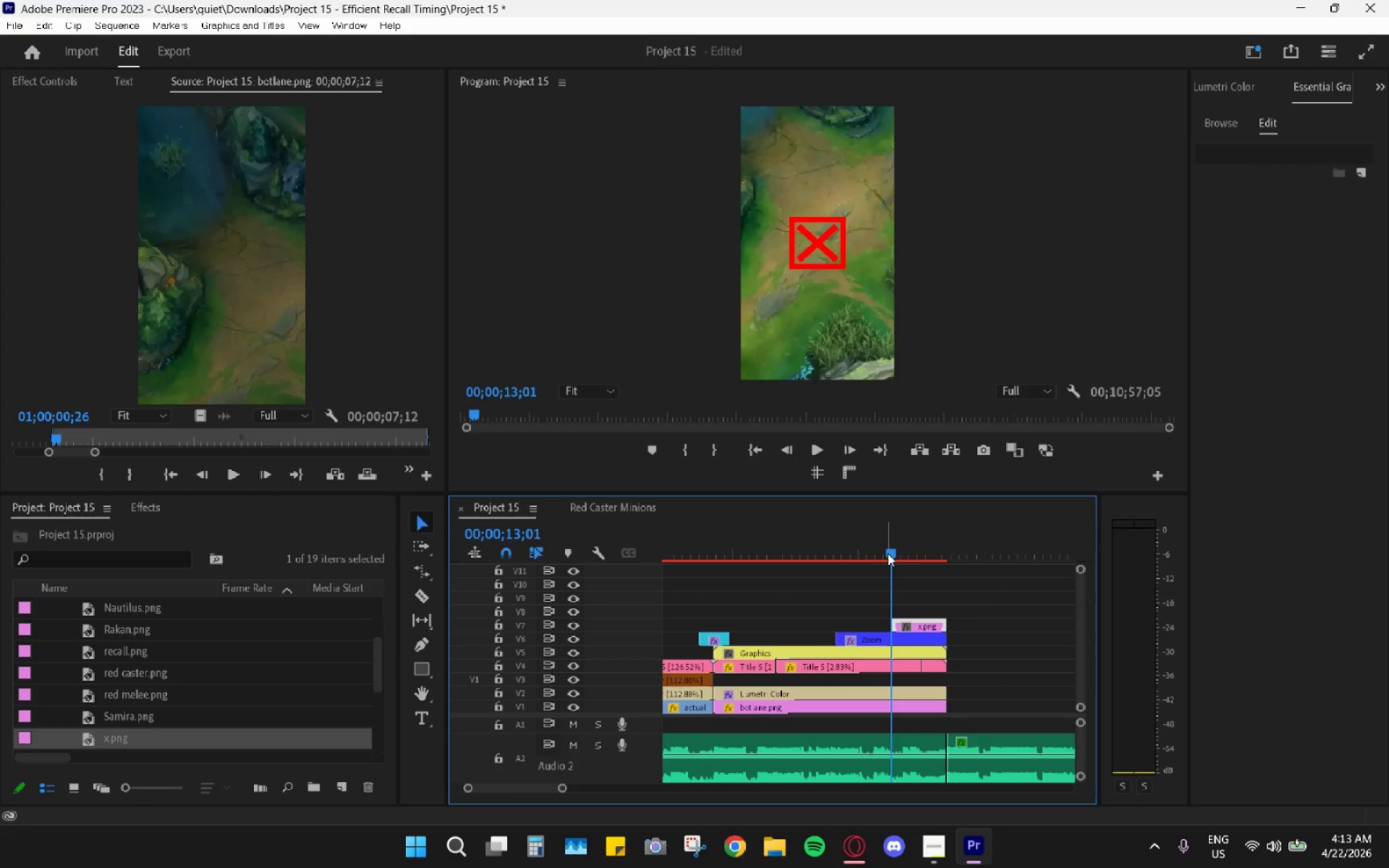 
key(Space)
 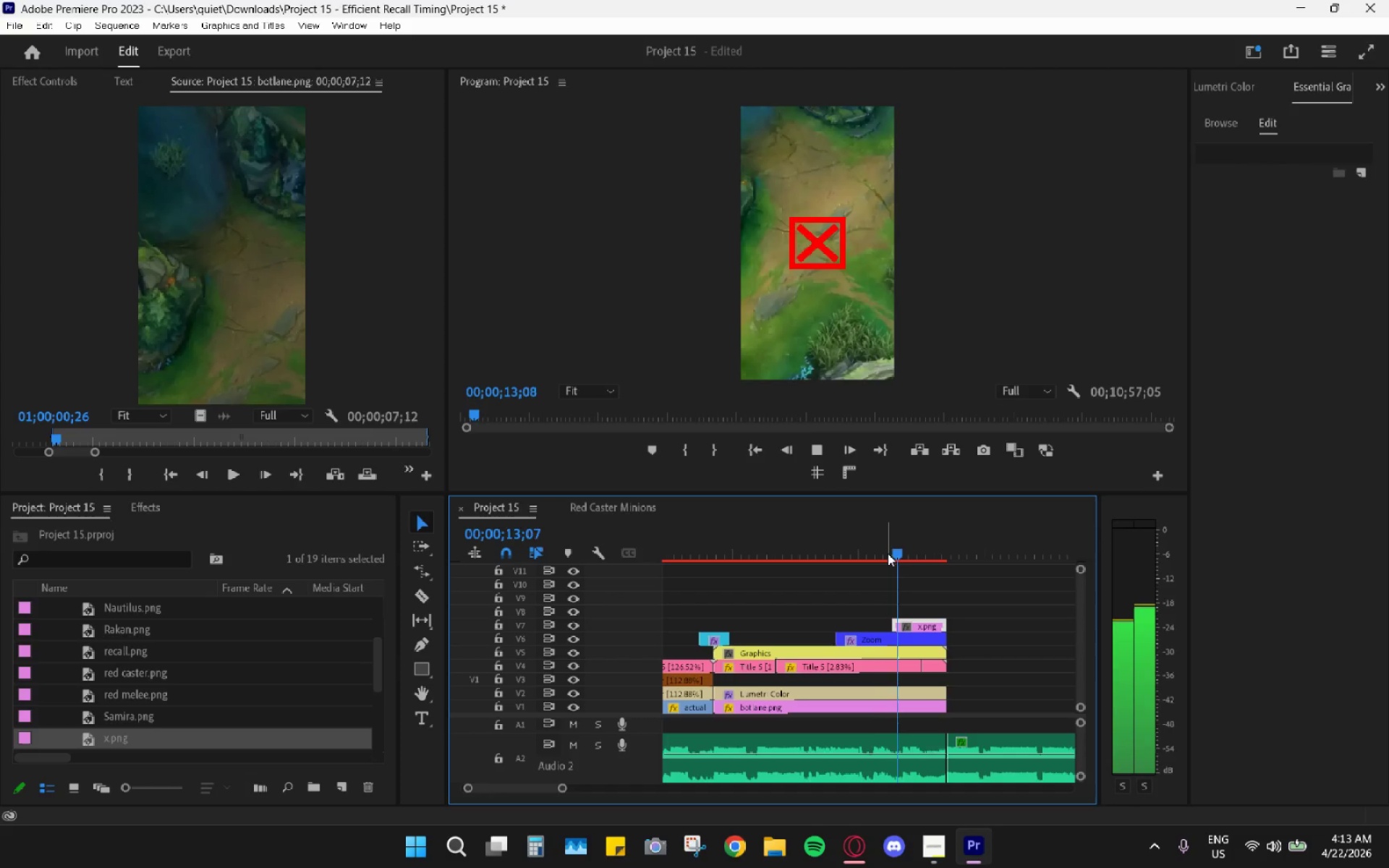 
key(Space)
 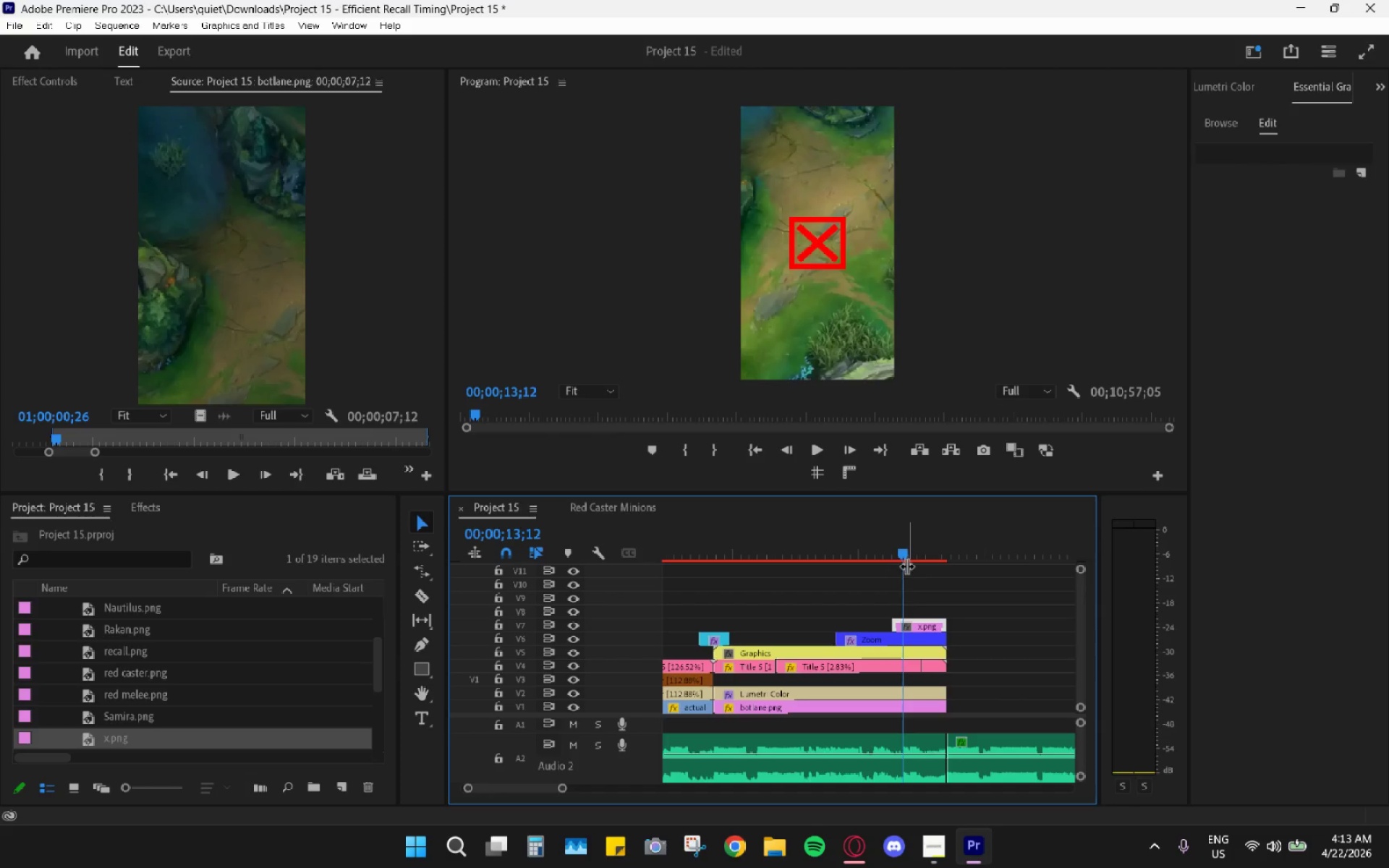 
left_click_drag(start_coordinate=[901, 540], to_coordinate=[911, 550])
 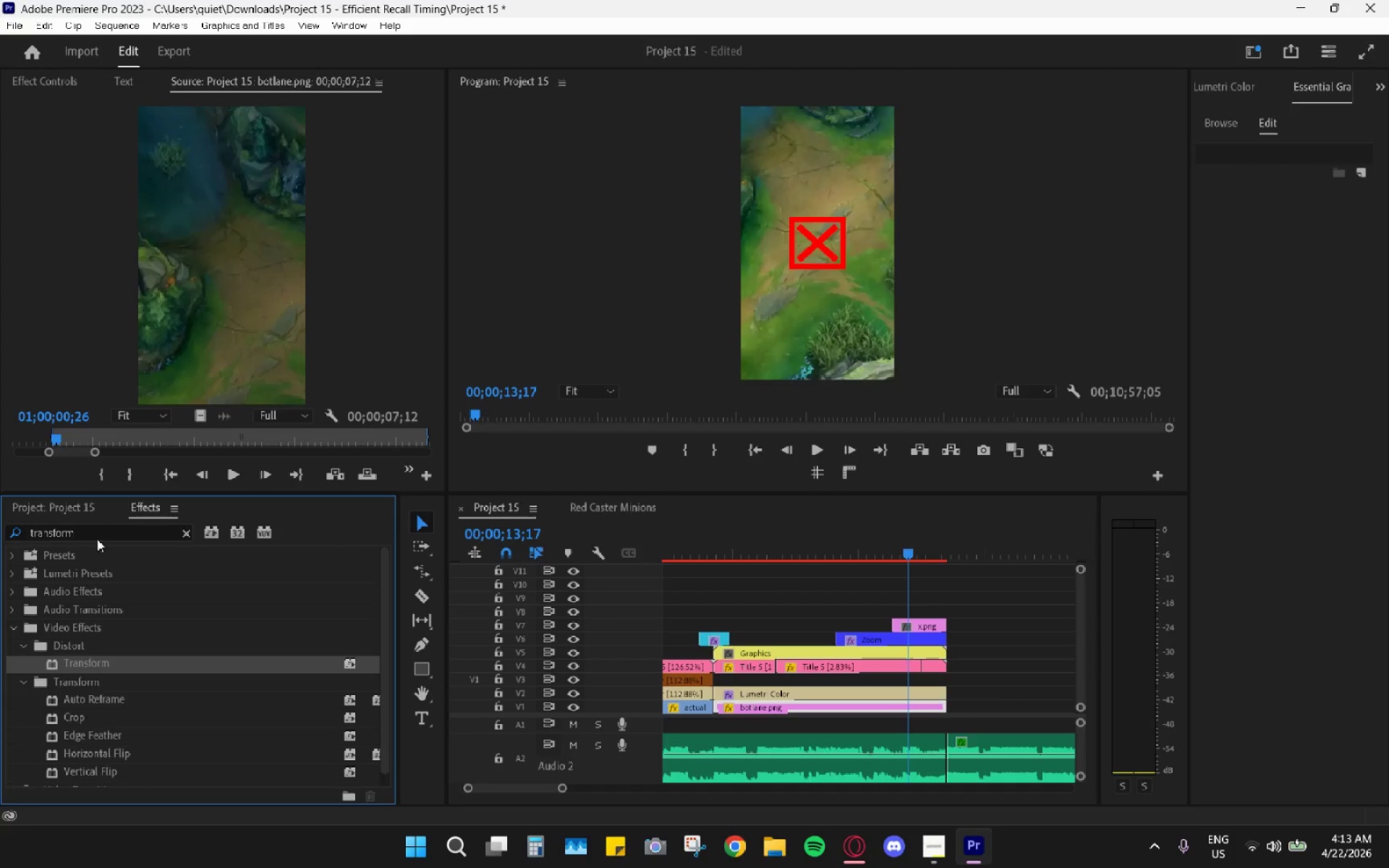 
left_click([182, 535])
 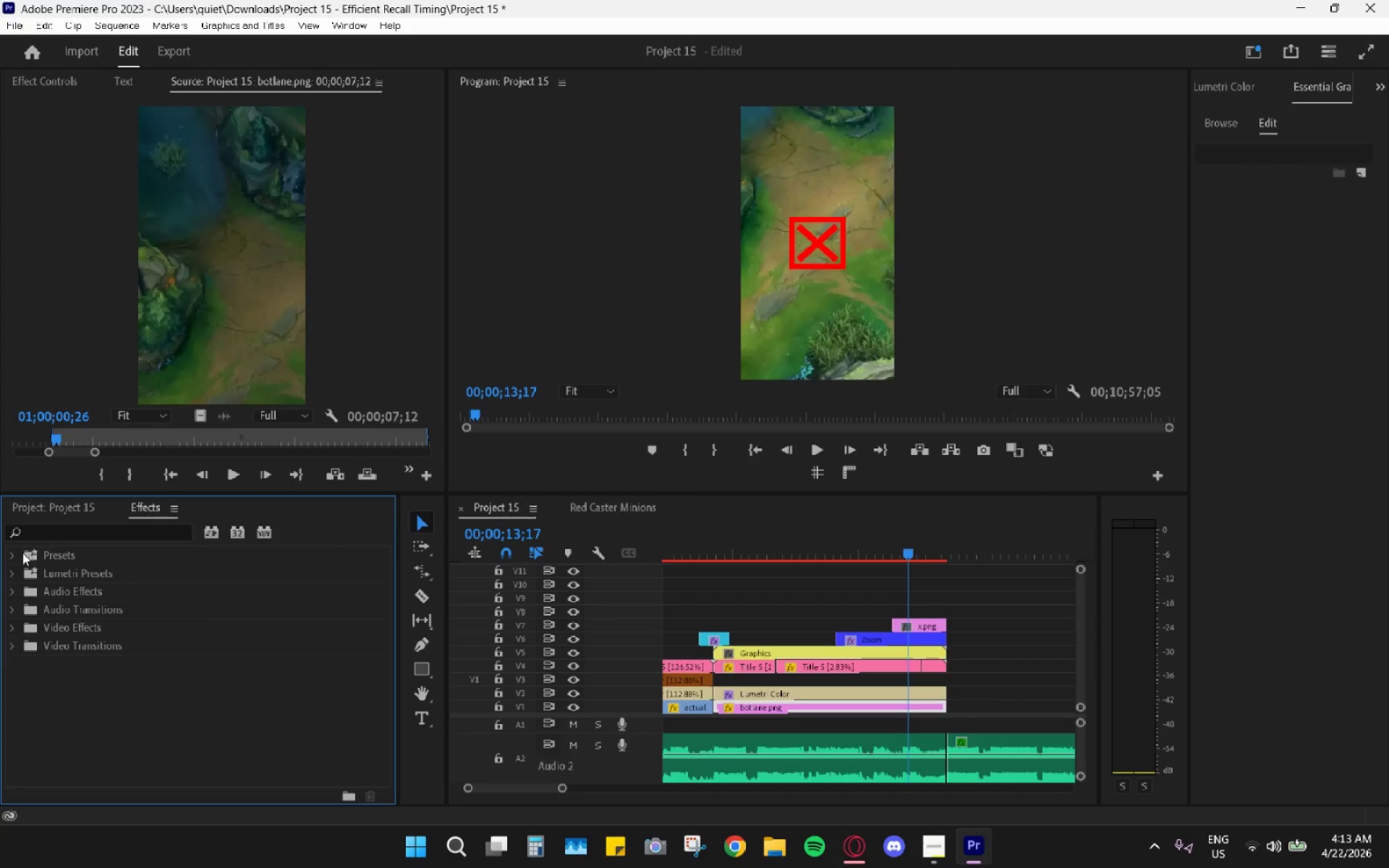 
left_click([16, 553])
 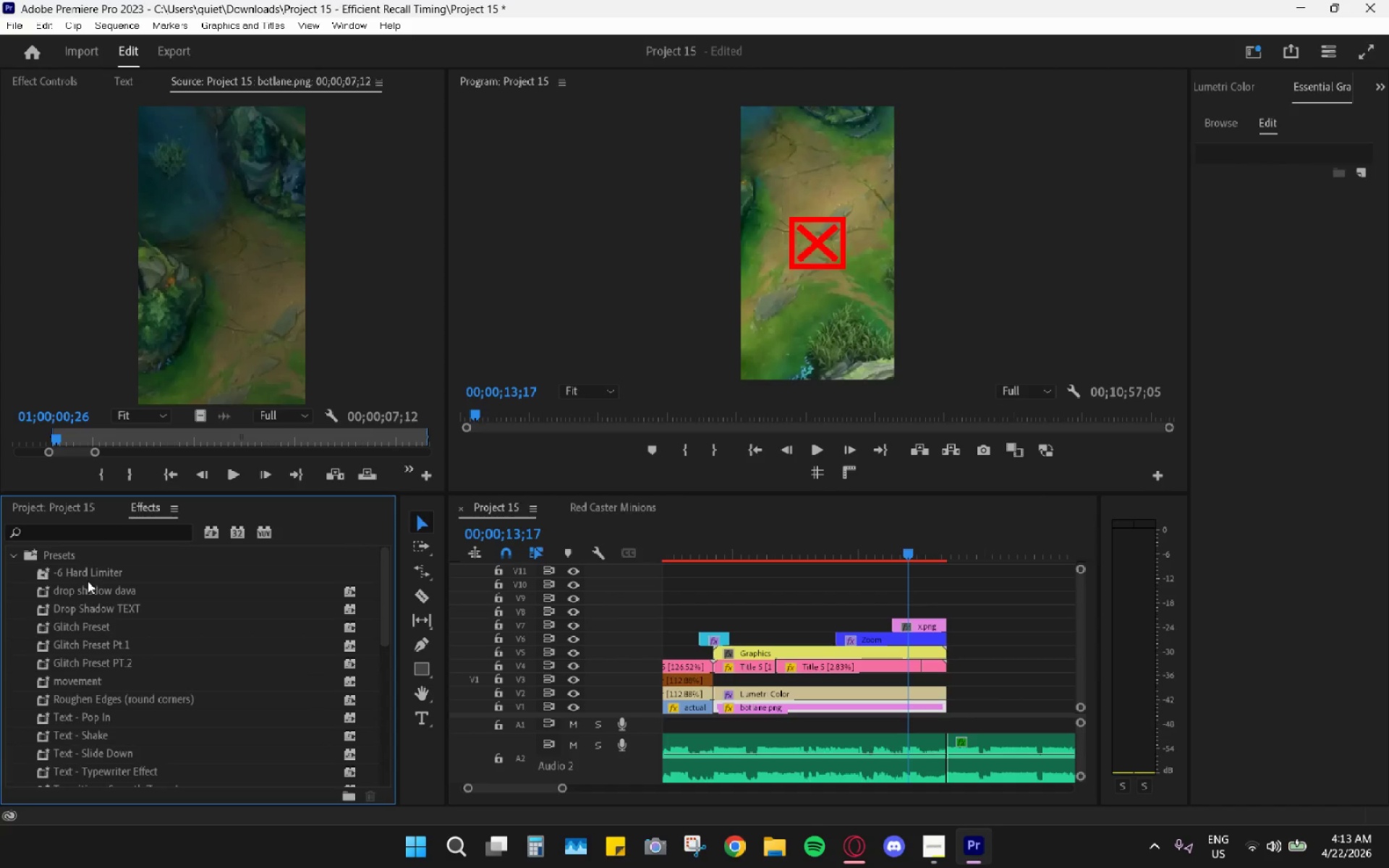 
left_click_drag(start_coordinate=[90, 587], to_coordinate=[923, 621])
 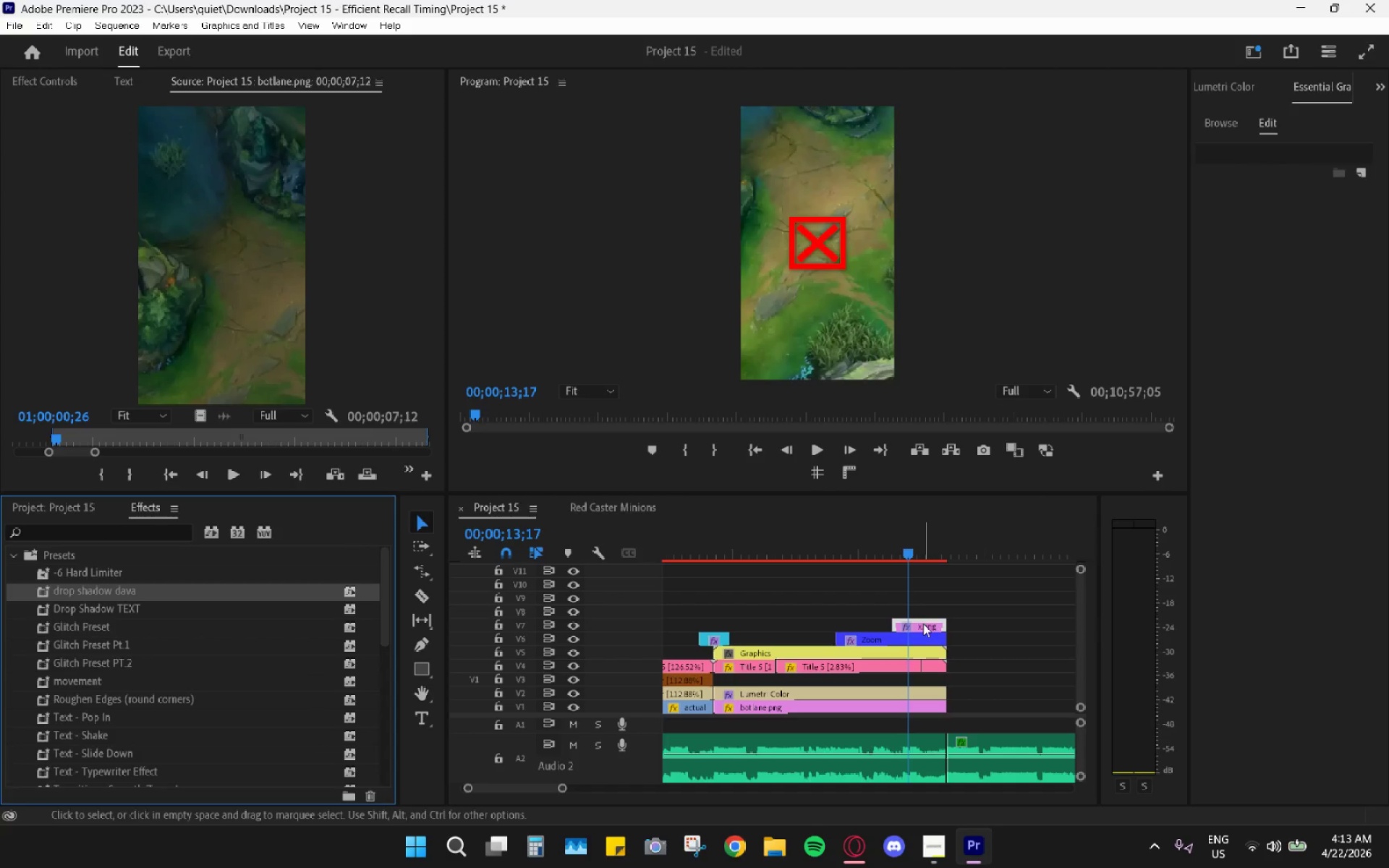 
left_click([923, 624])
 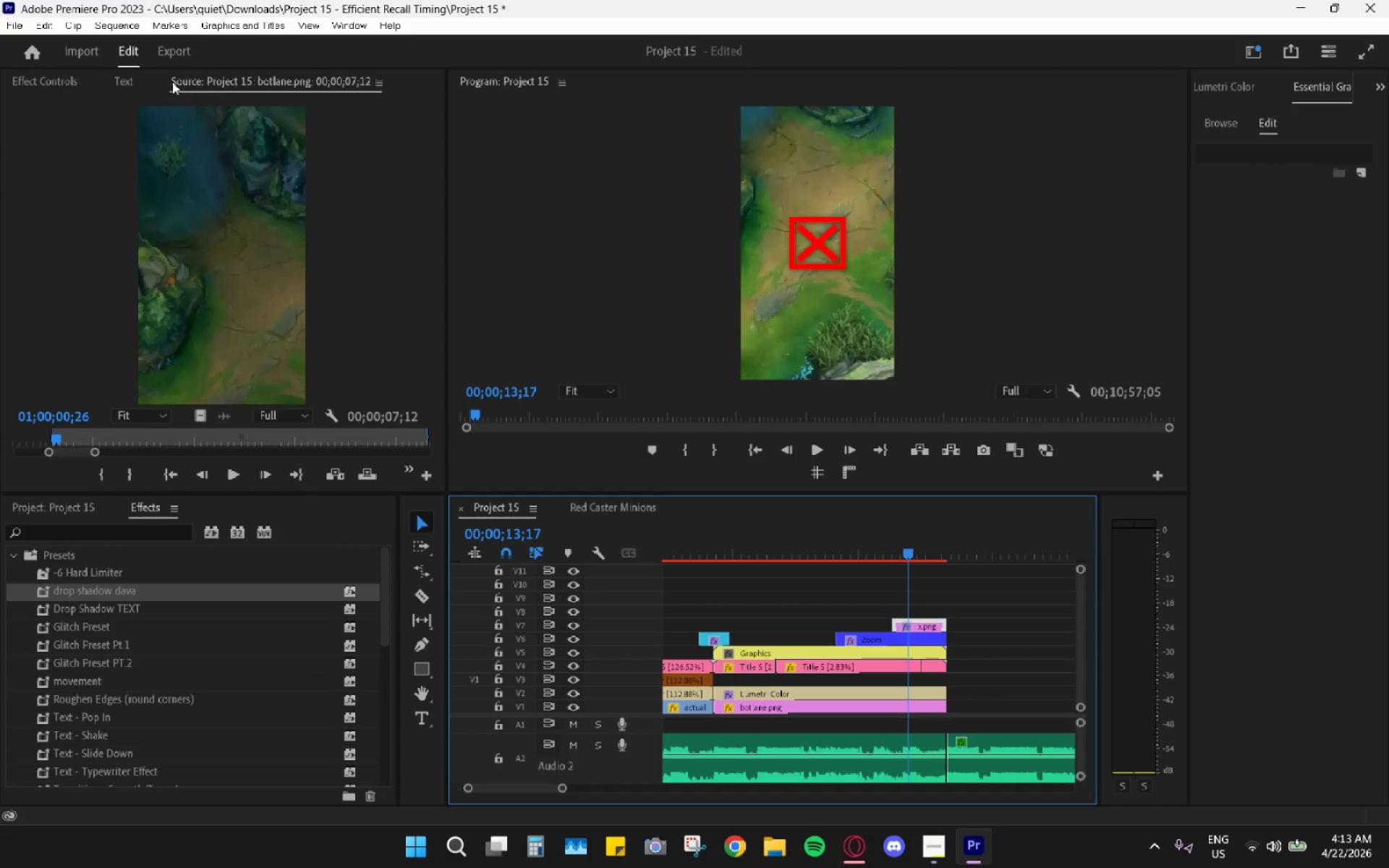 
right_click([213, 77])
 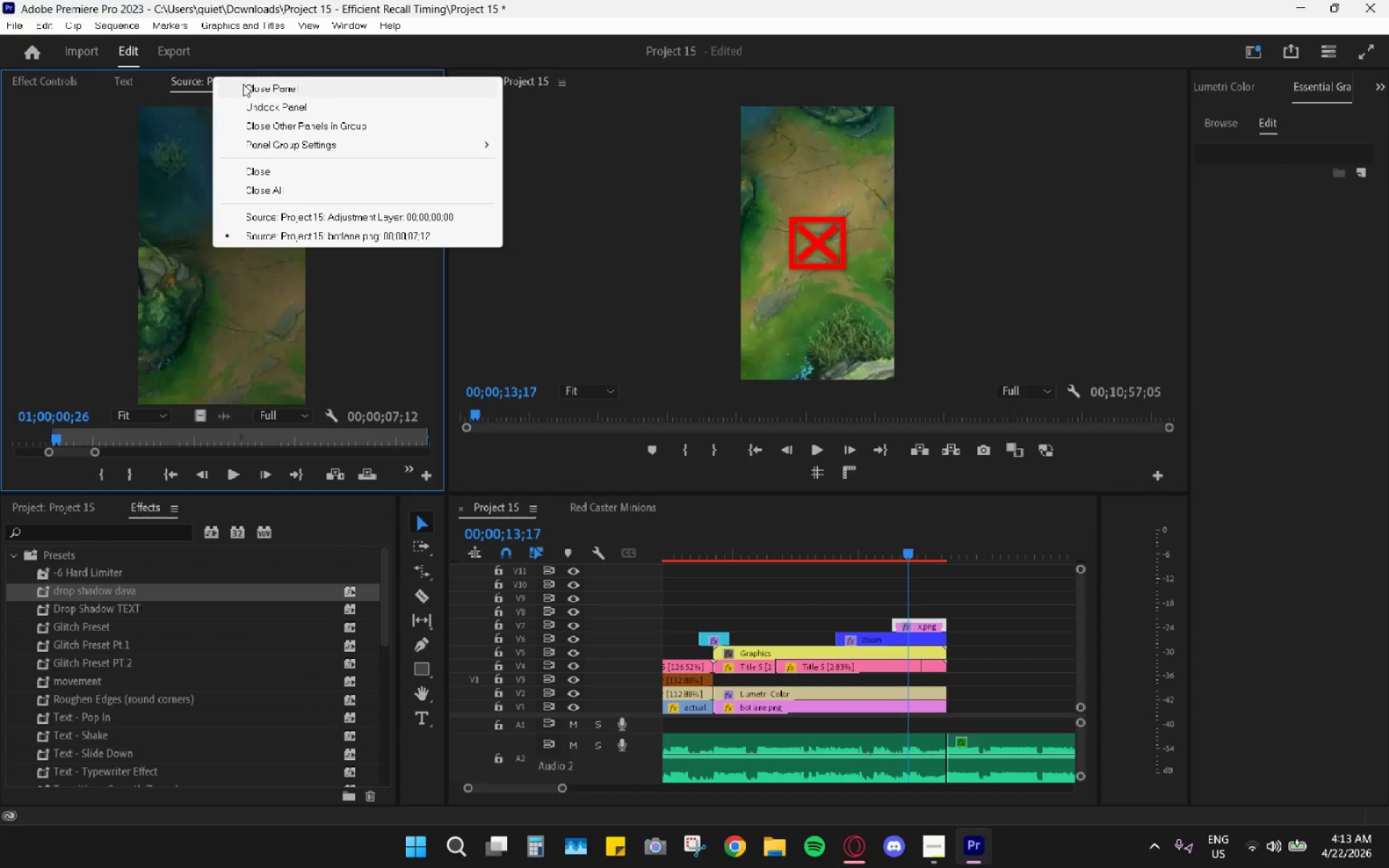 
left_click([251, 85])
 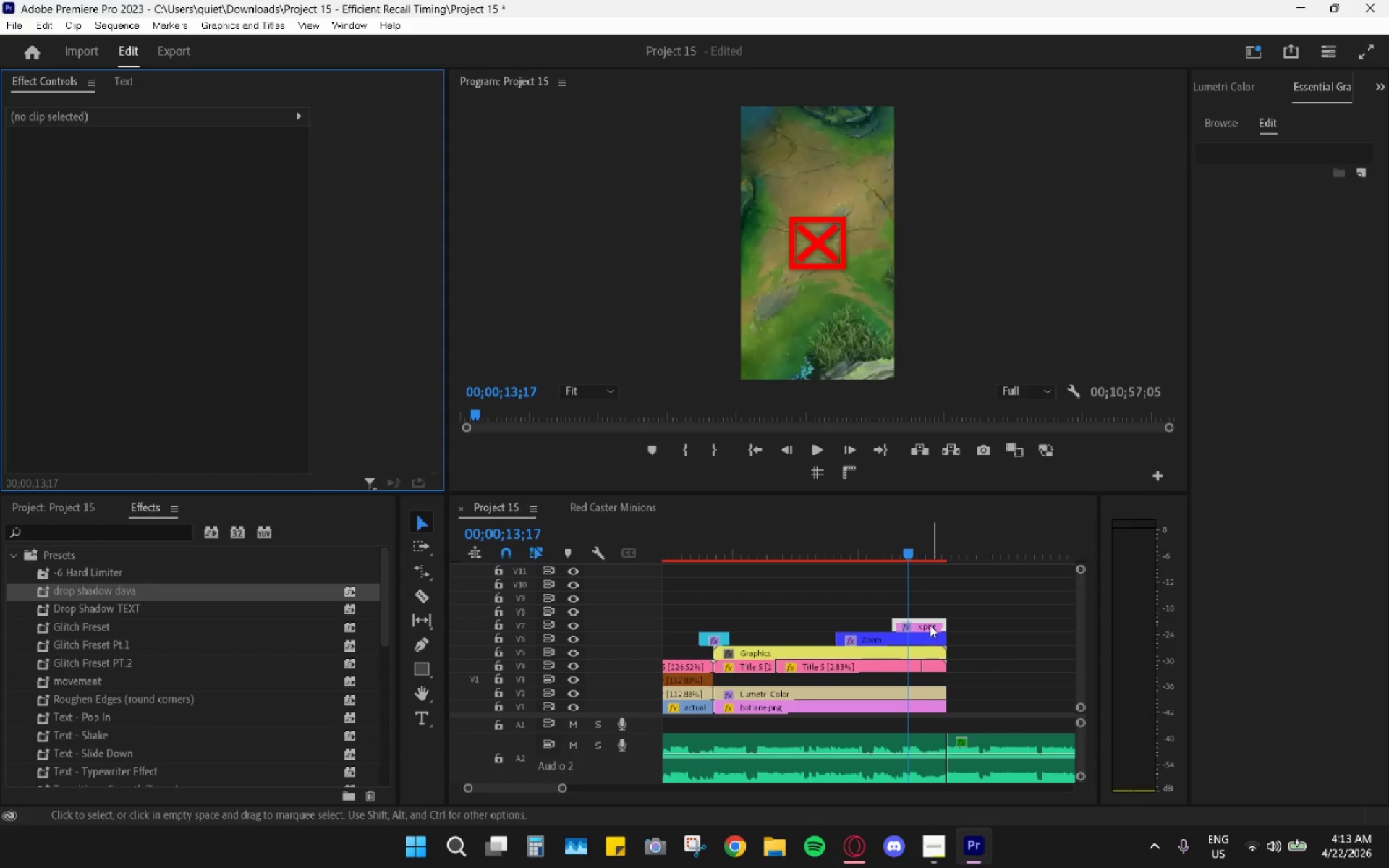 
left_click_drag(start_coordinate=[912, 530], to_coordinate=[919, 544])
 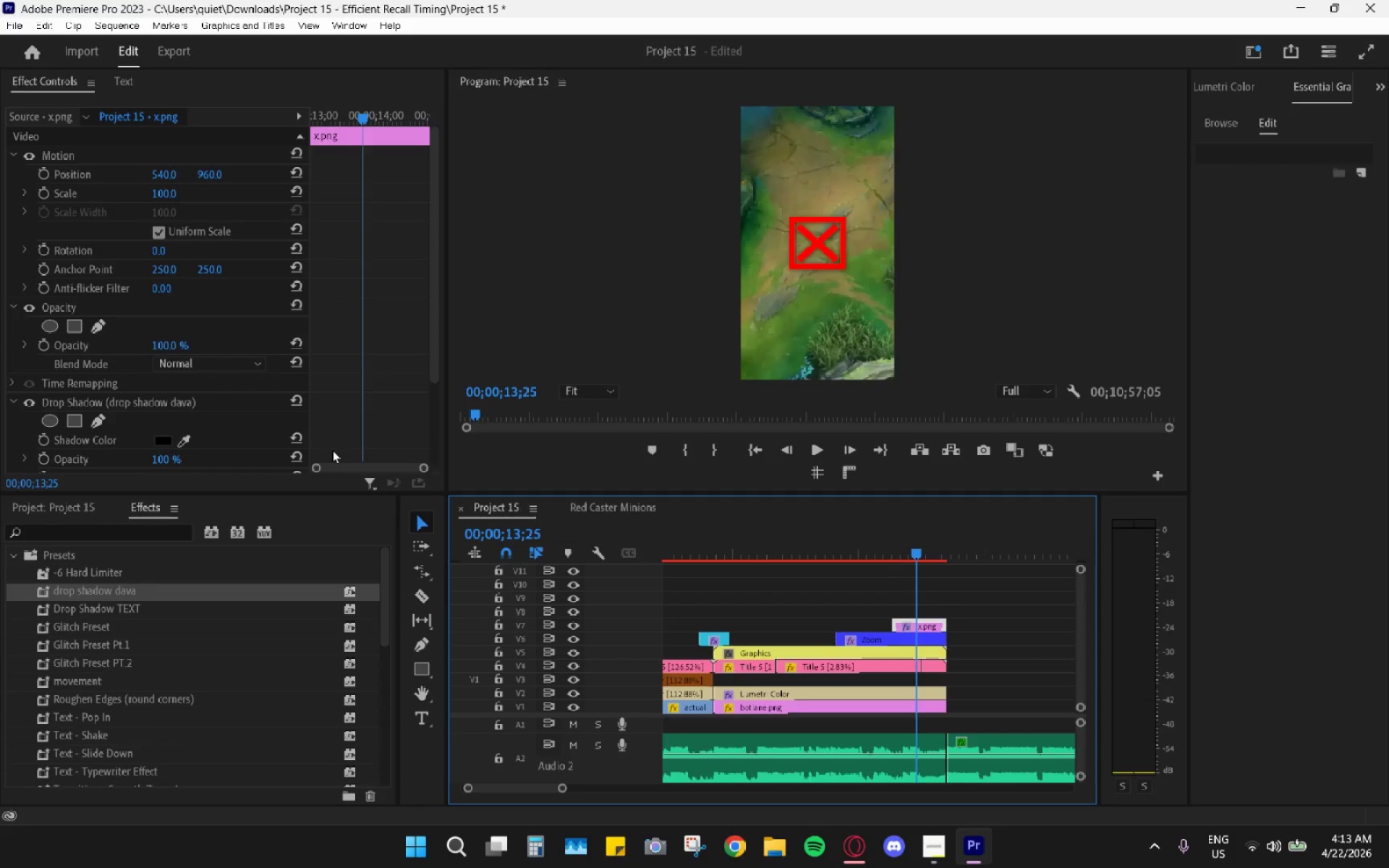 
scroll: coordinate [330, 448], scroll_direction: down, amount: 8.0
 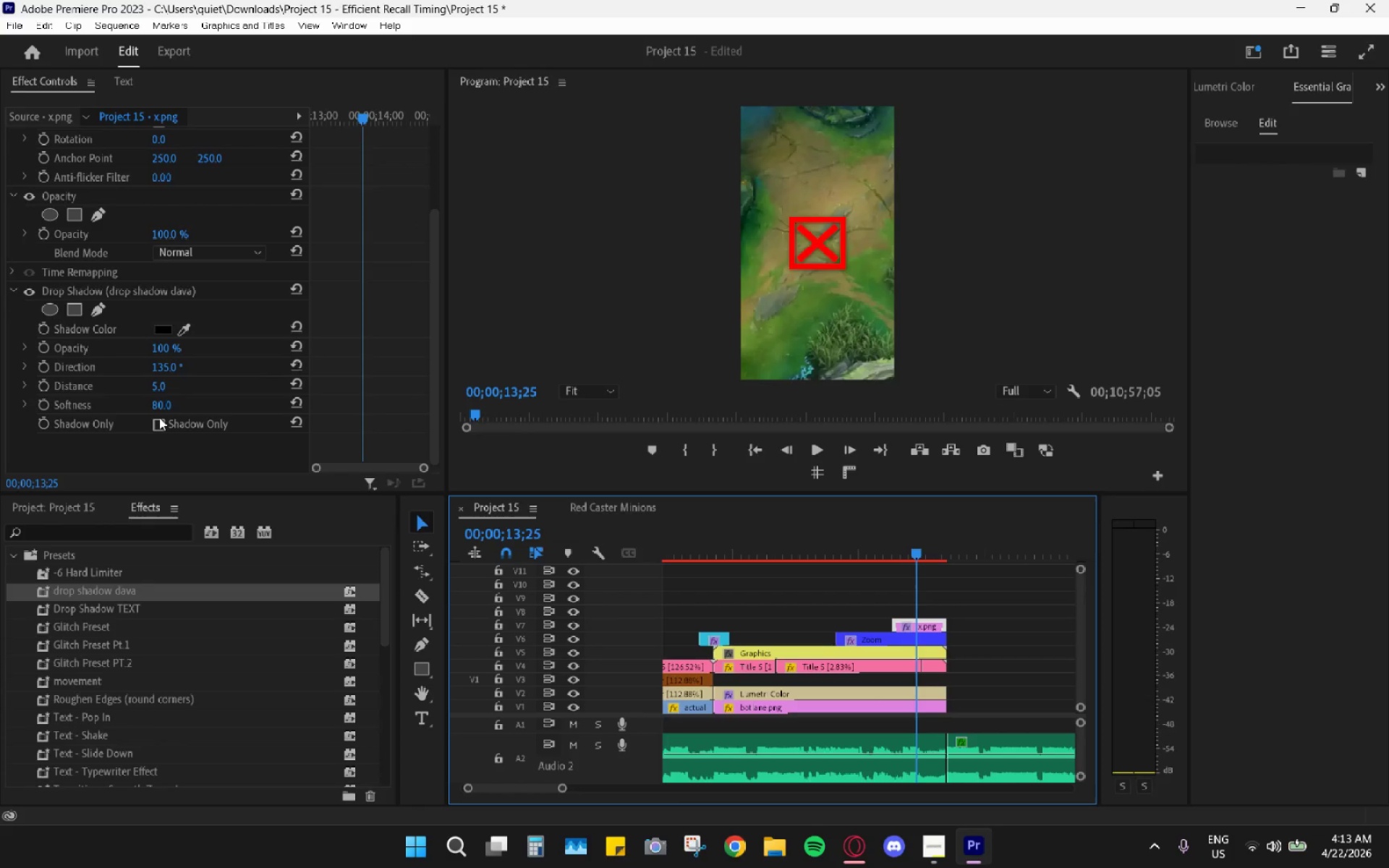 
left_click_drag(start_coordinate=[160, 406], to_coordinate=[249, 388])
 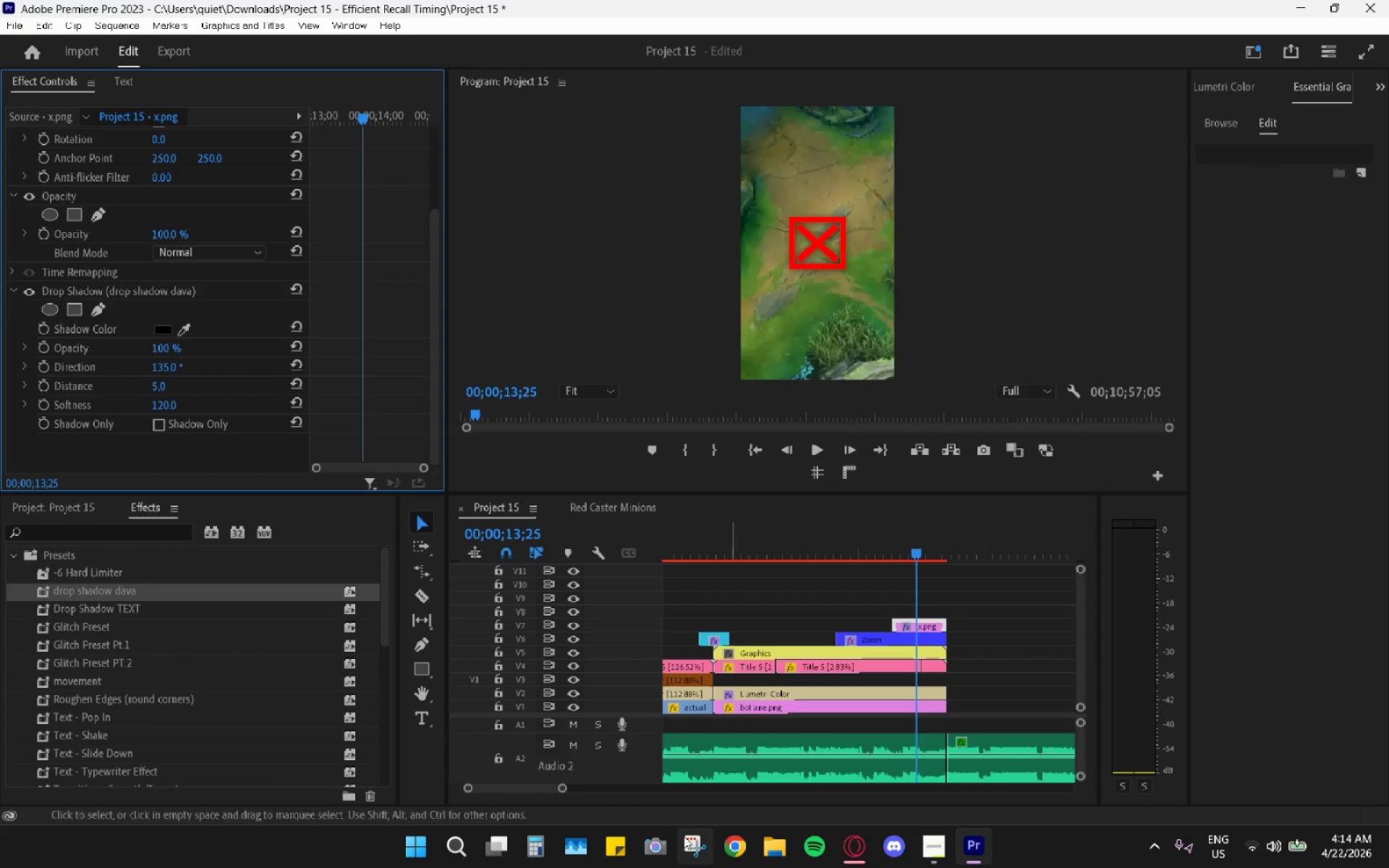 
wait(20.17)
 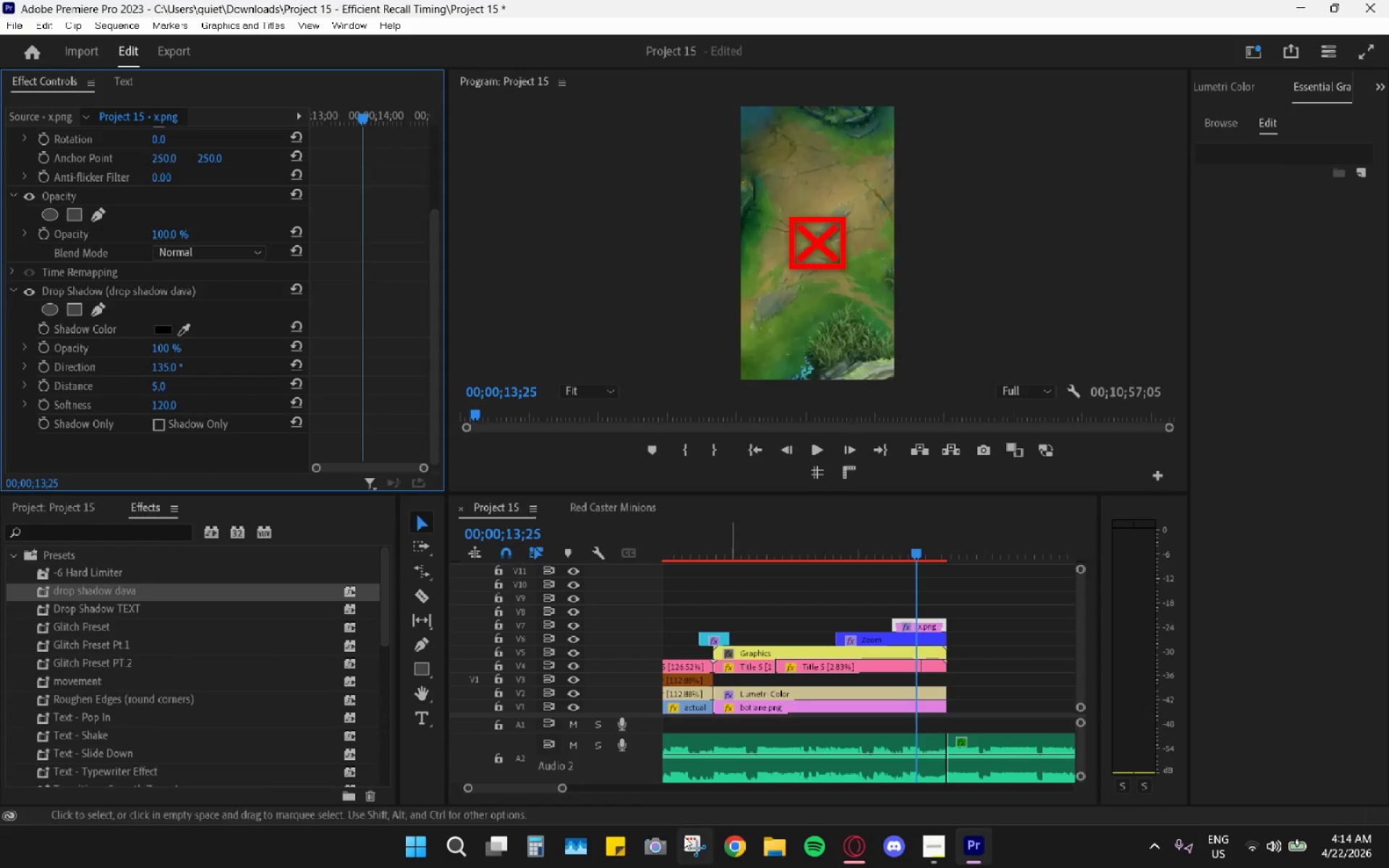 
left_click_drag(start_coordinate=[865, 537], to_coordinate=[898, 550])
 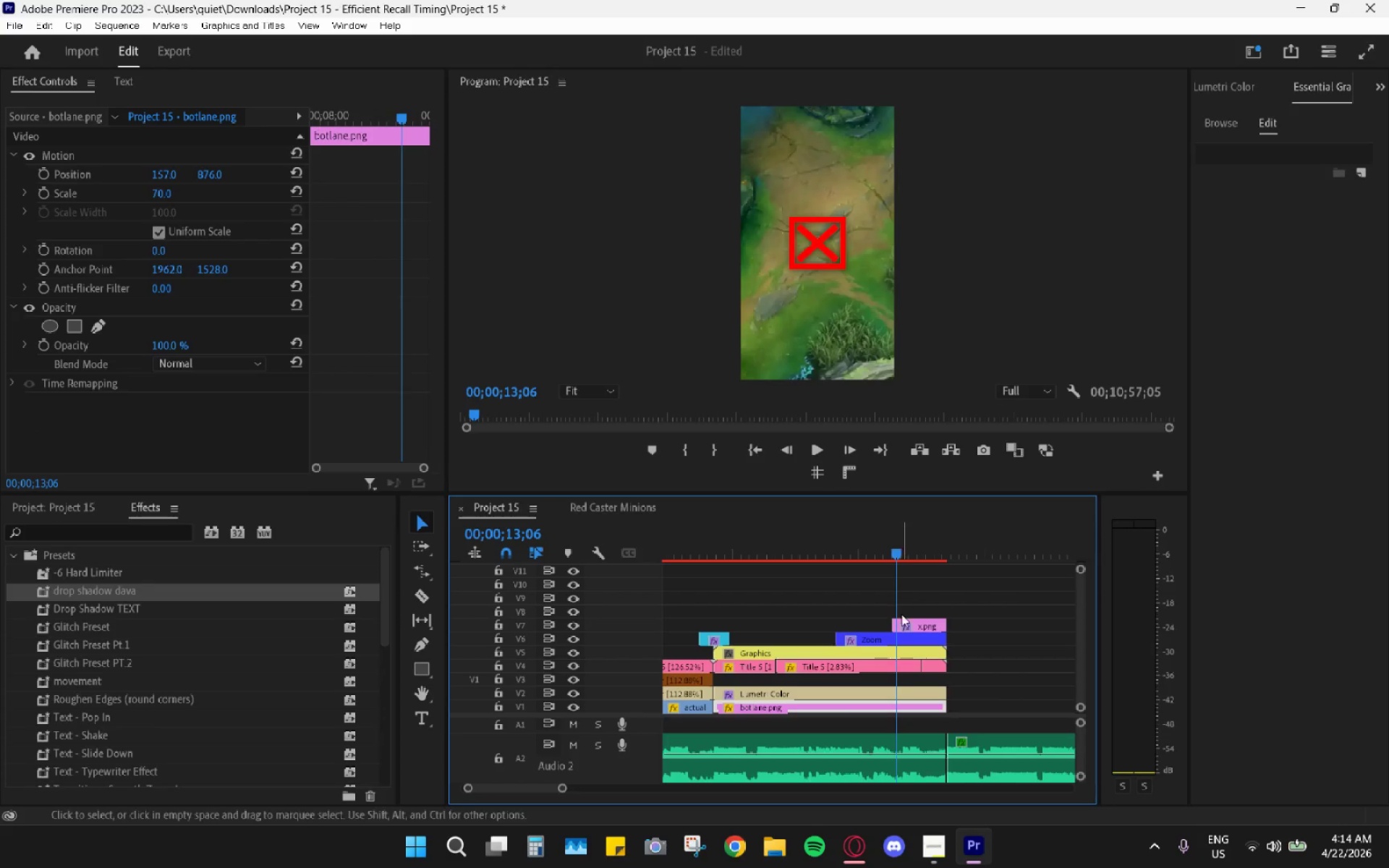 
hold_key(key=AltLeft, duration=0.38)
 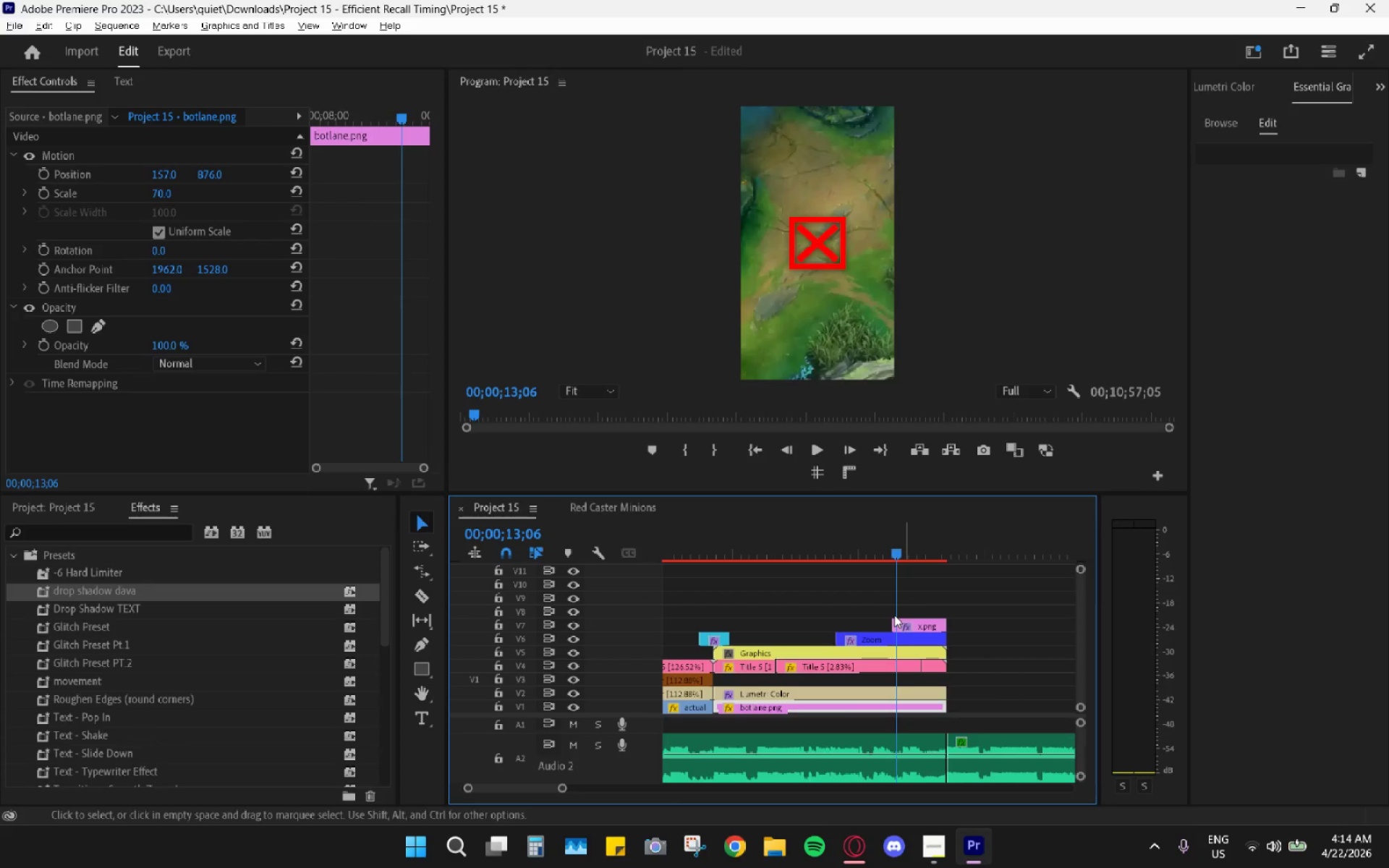 
wait(9.36)
 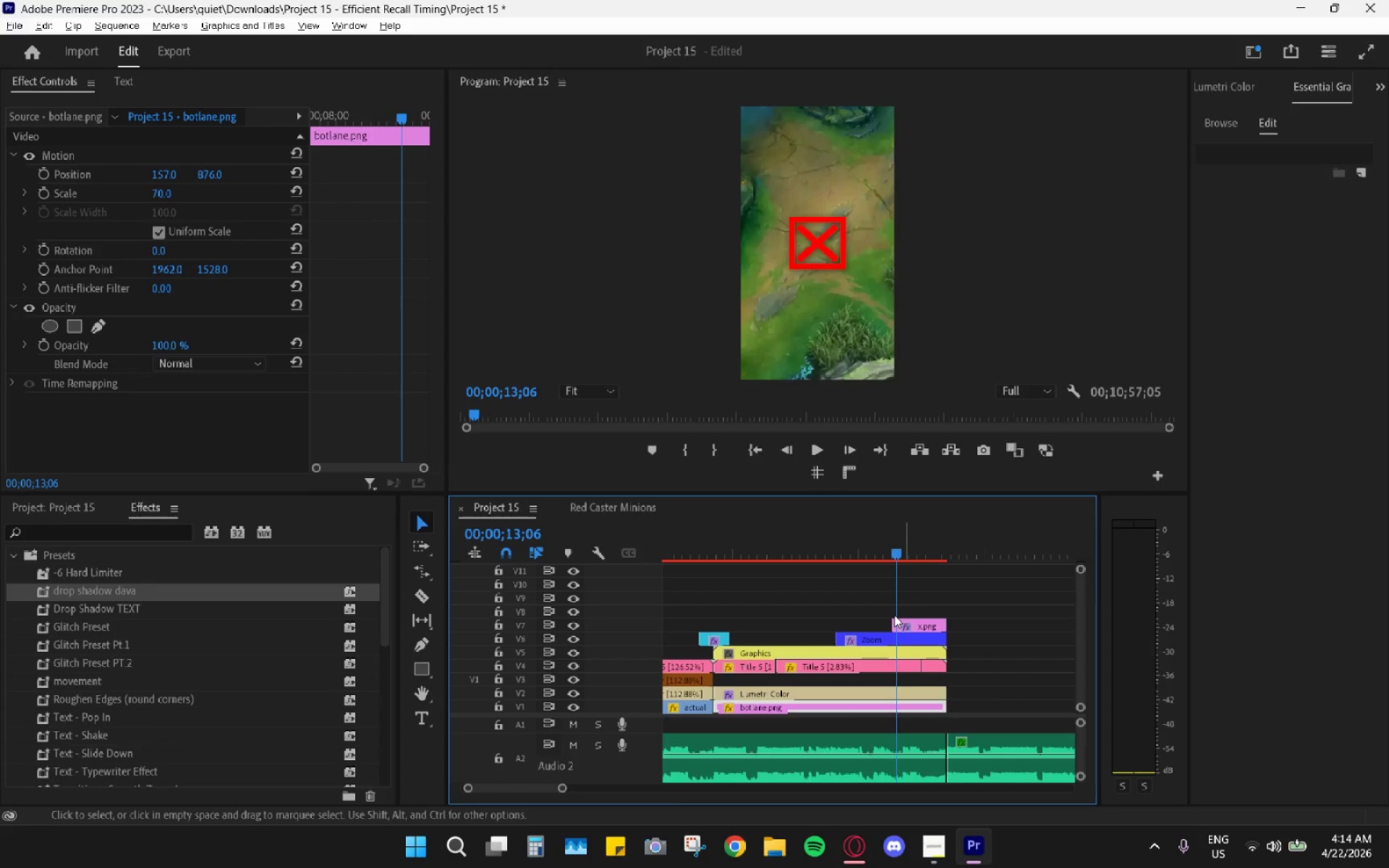 
left_click([279, 13])
 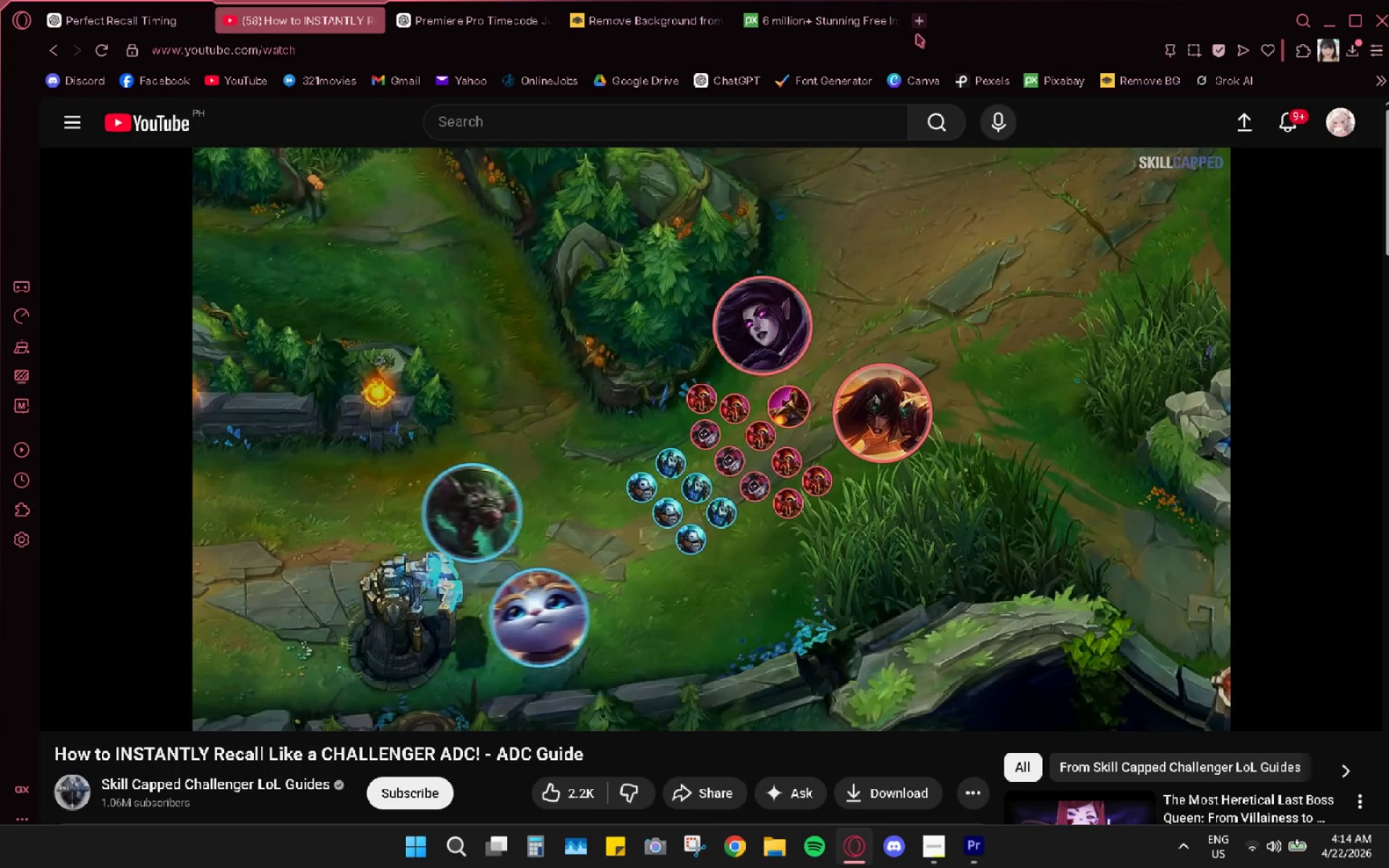 
left_click([922, 27])
 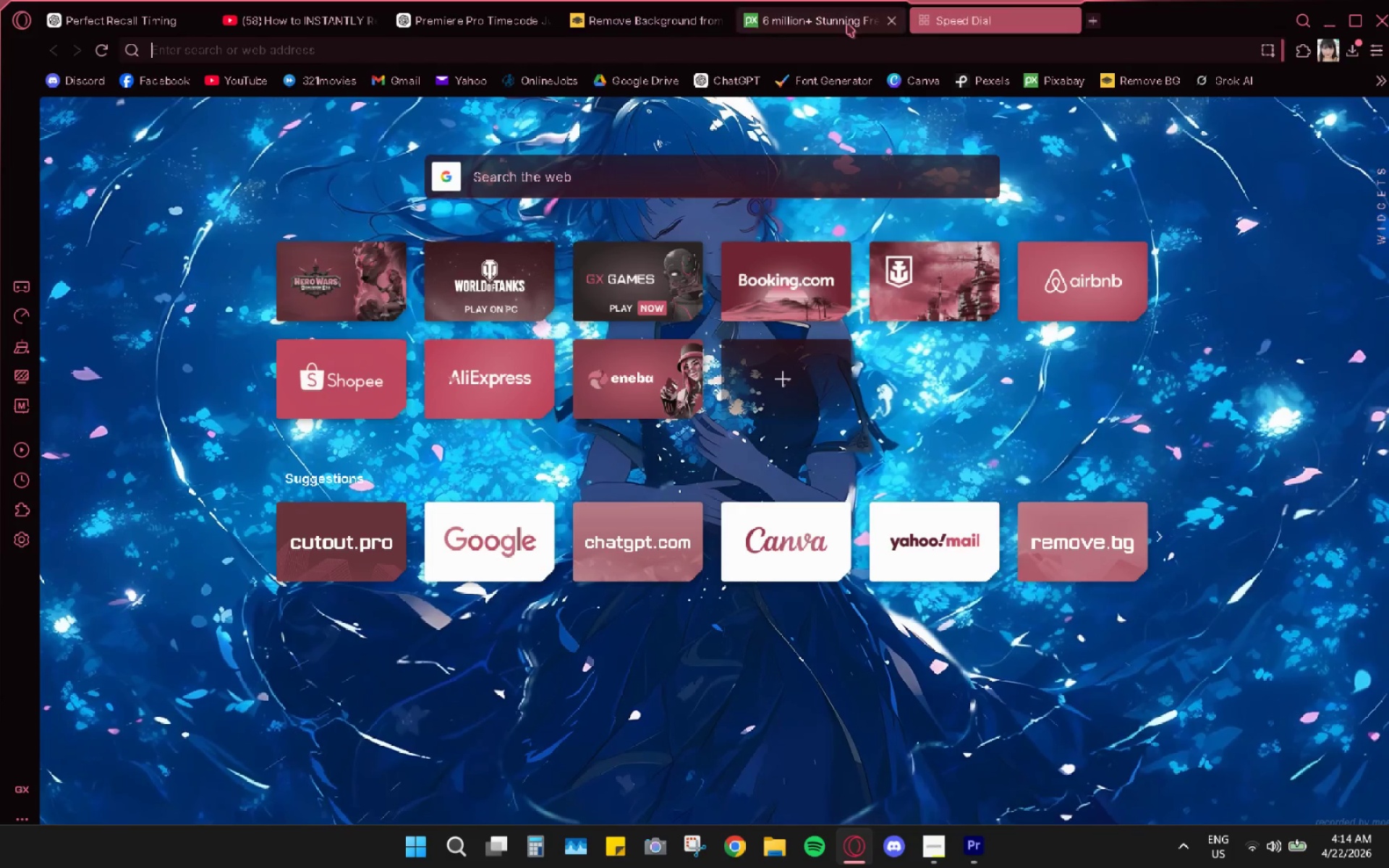 
left_click([840, 20])
 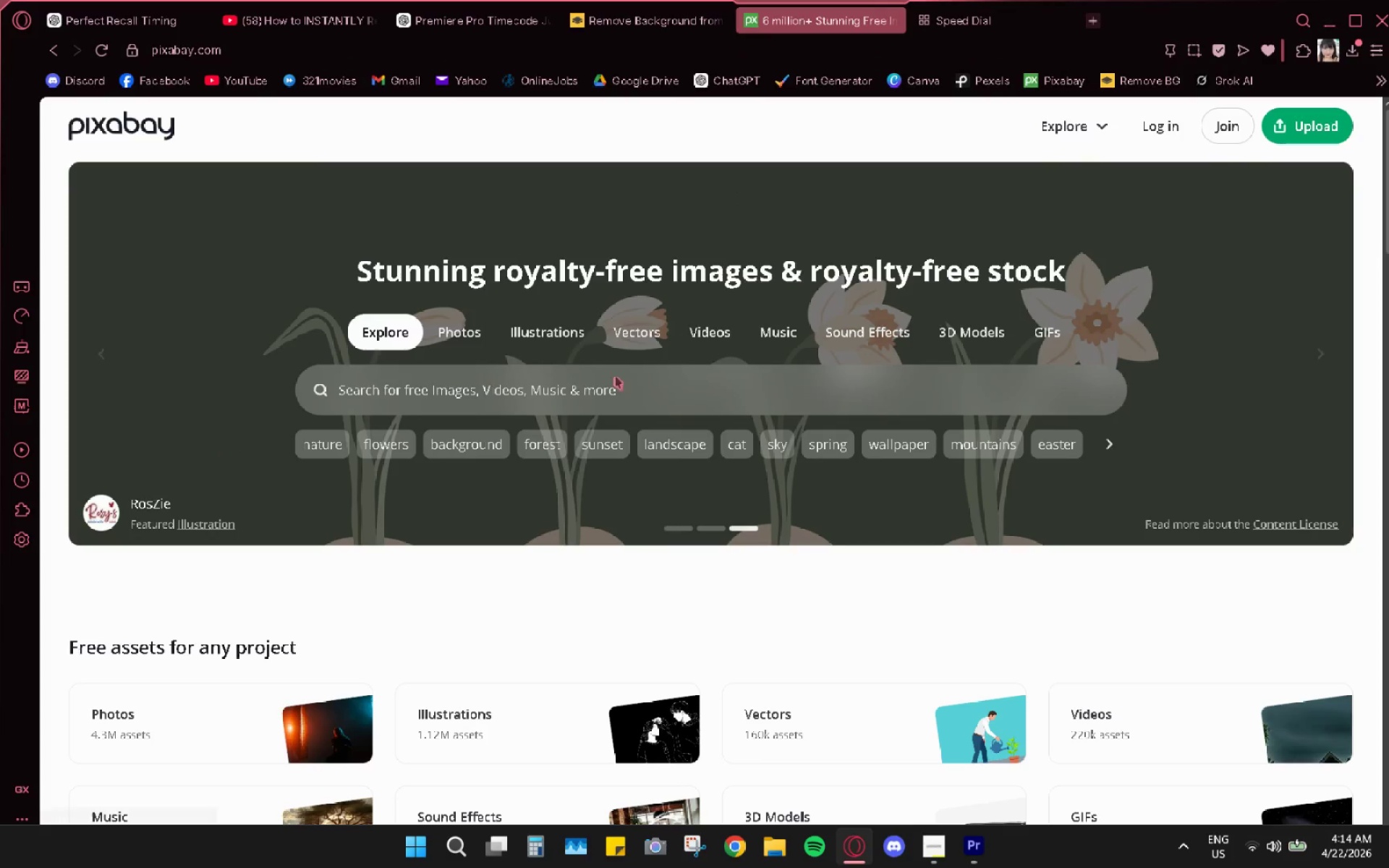 
left_click([559, 406])
 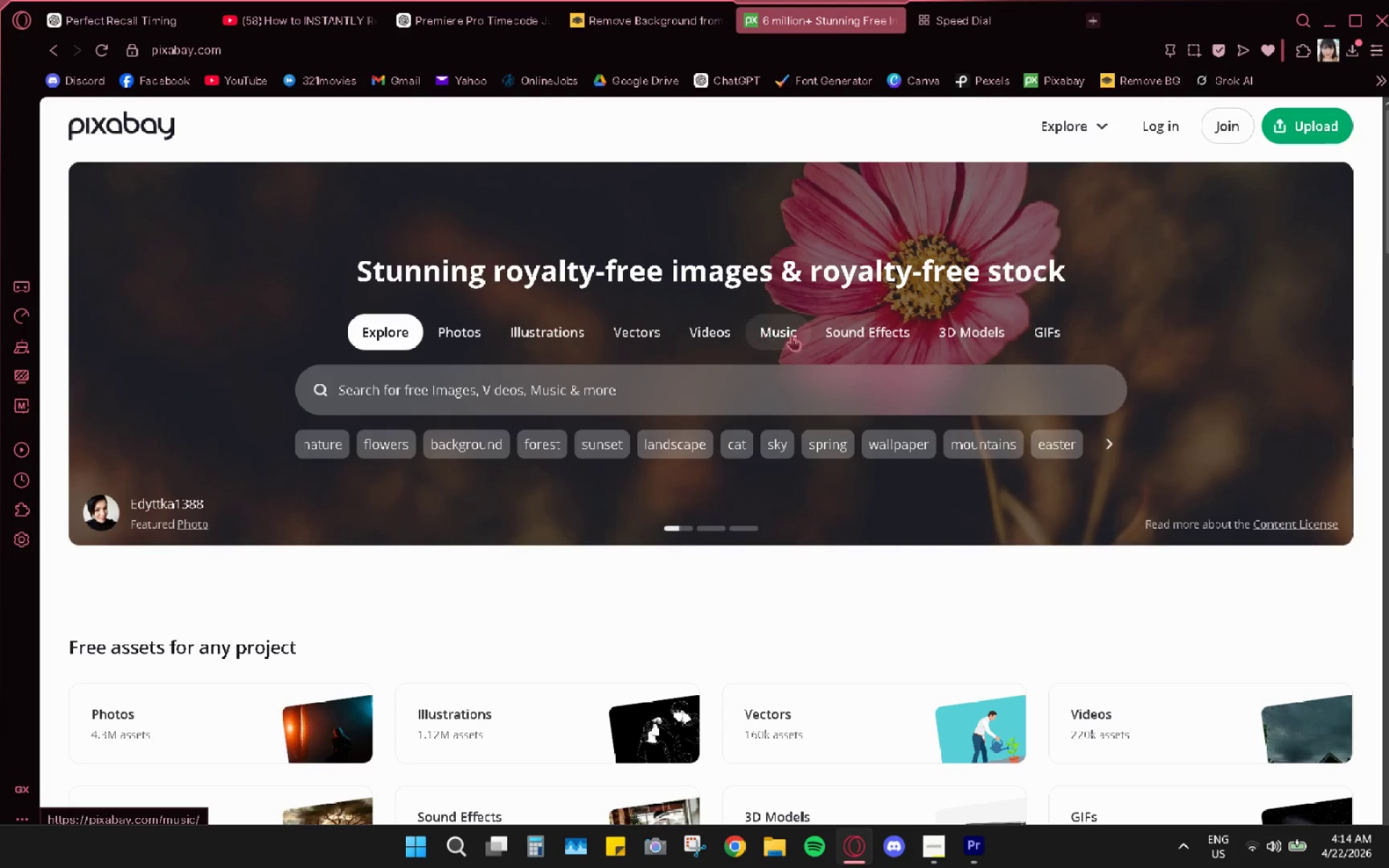 
left_click_drag(start_coordinate=[849, 331], to_coordinate=[842, 331])
 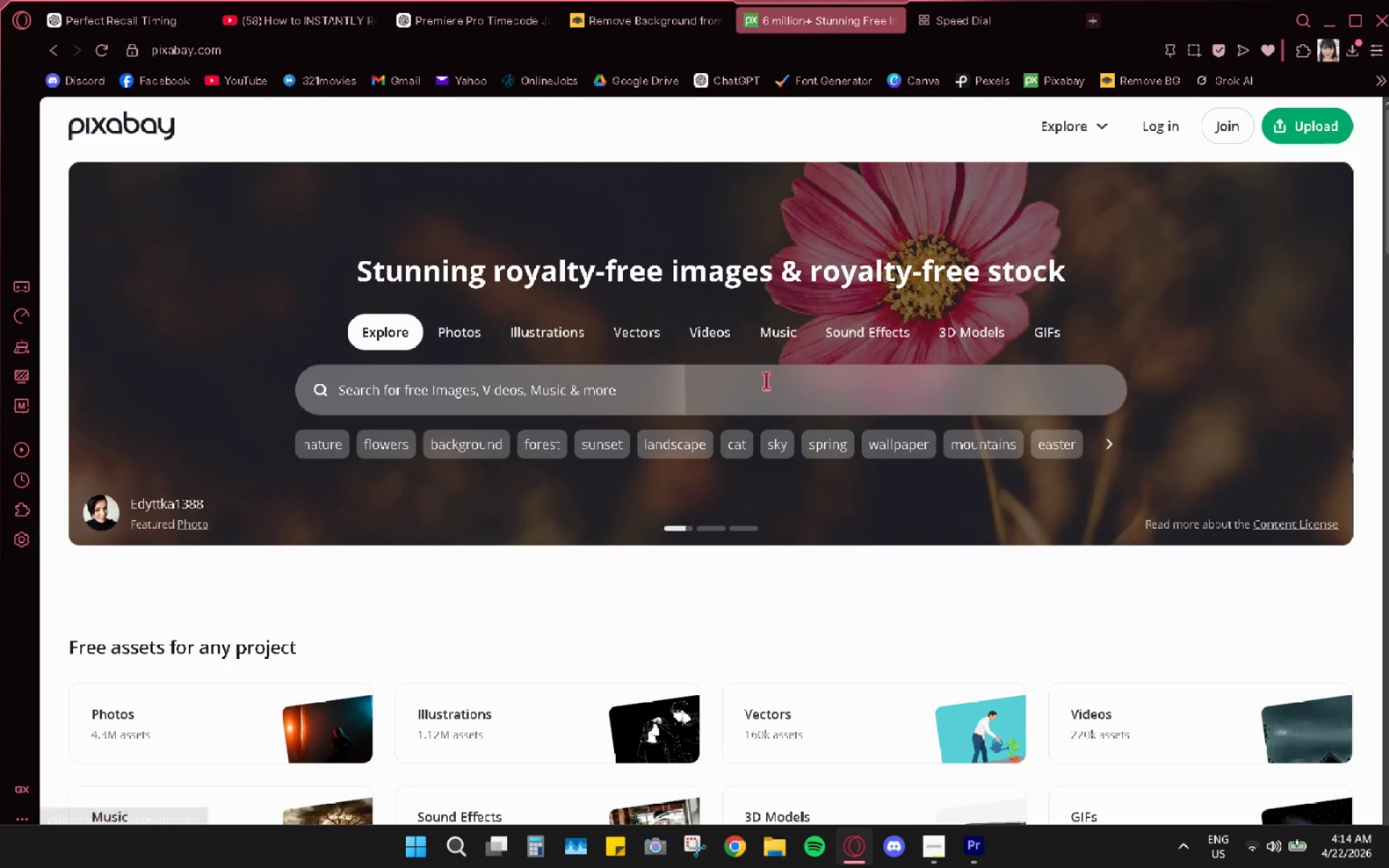 
left_click_drag(start_coordinate=[765, 380], to_coordinate=[763, 387])
 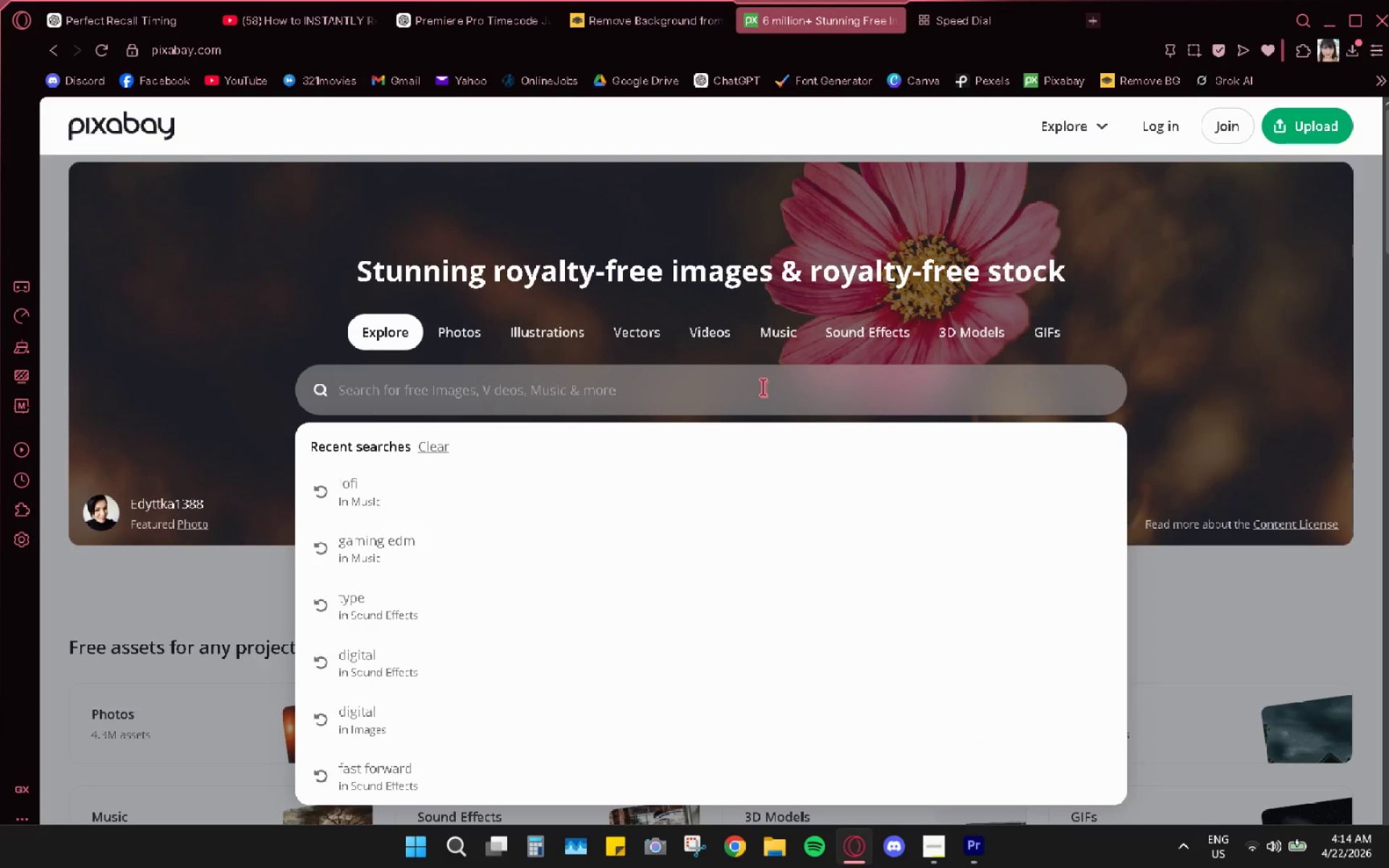 
type(wrong)
 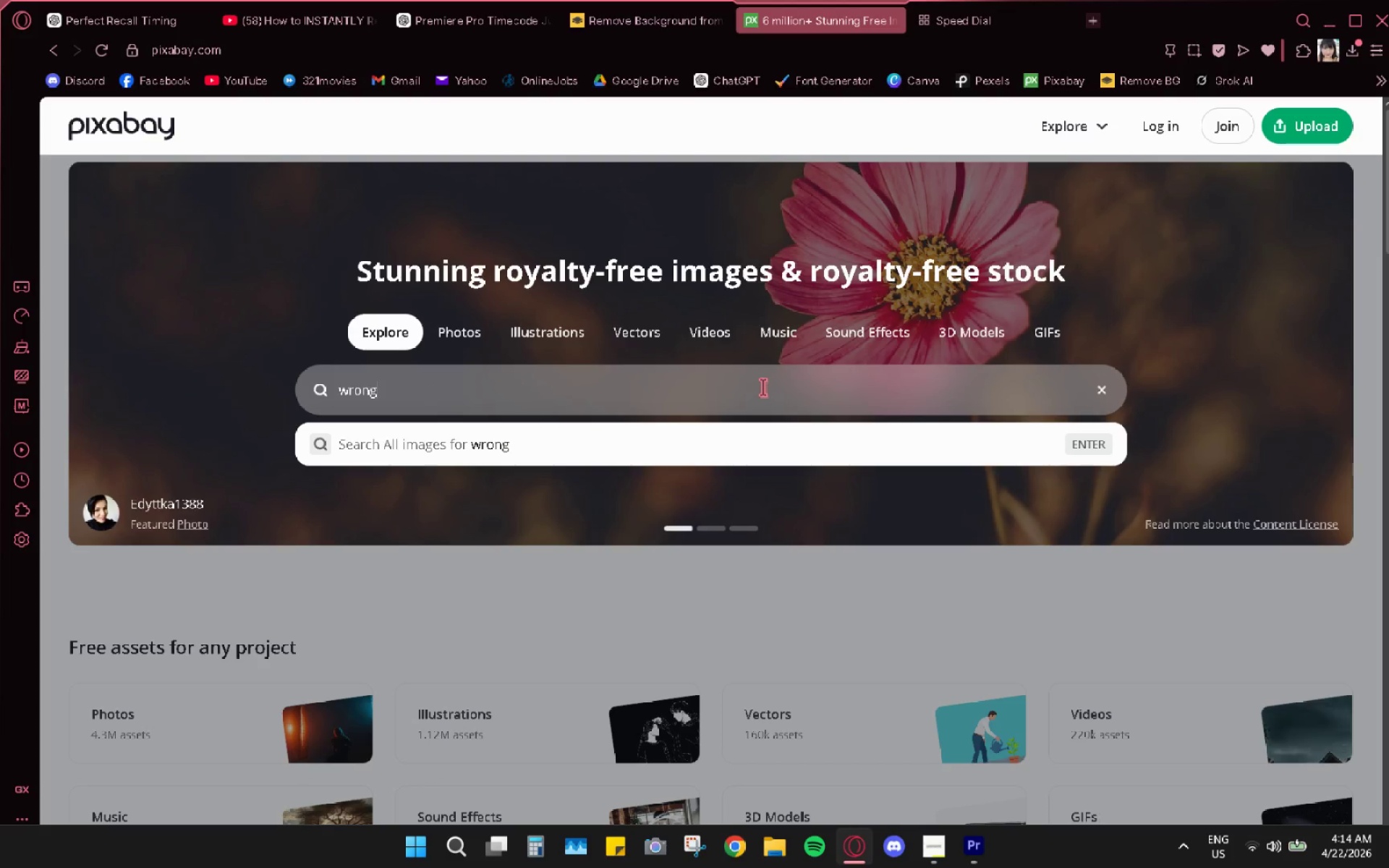 
key(Enter)
 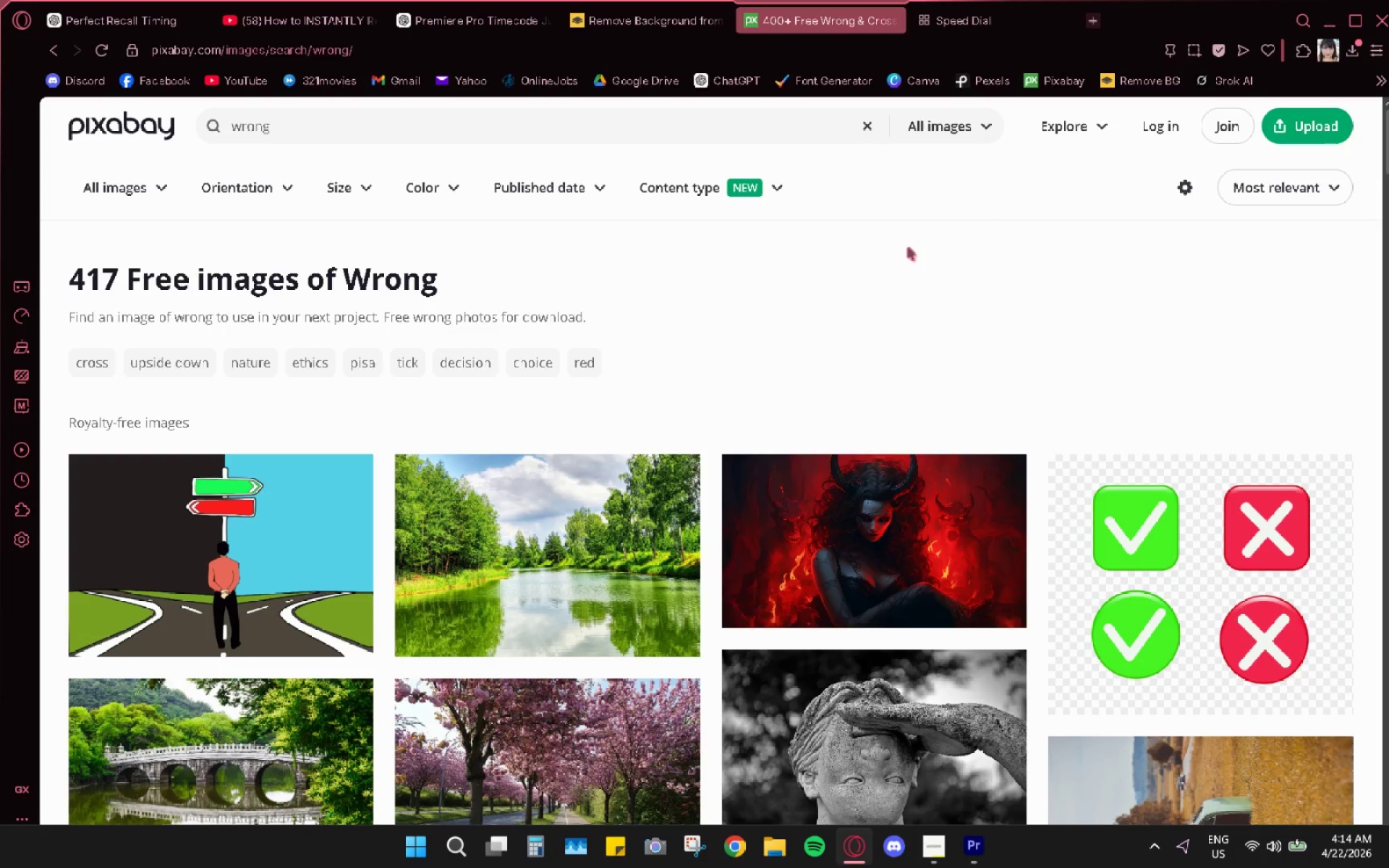 
wait(10.05)
 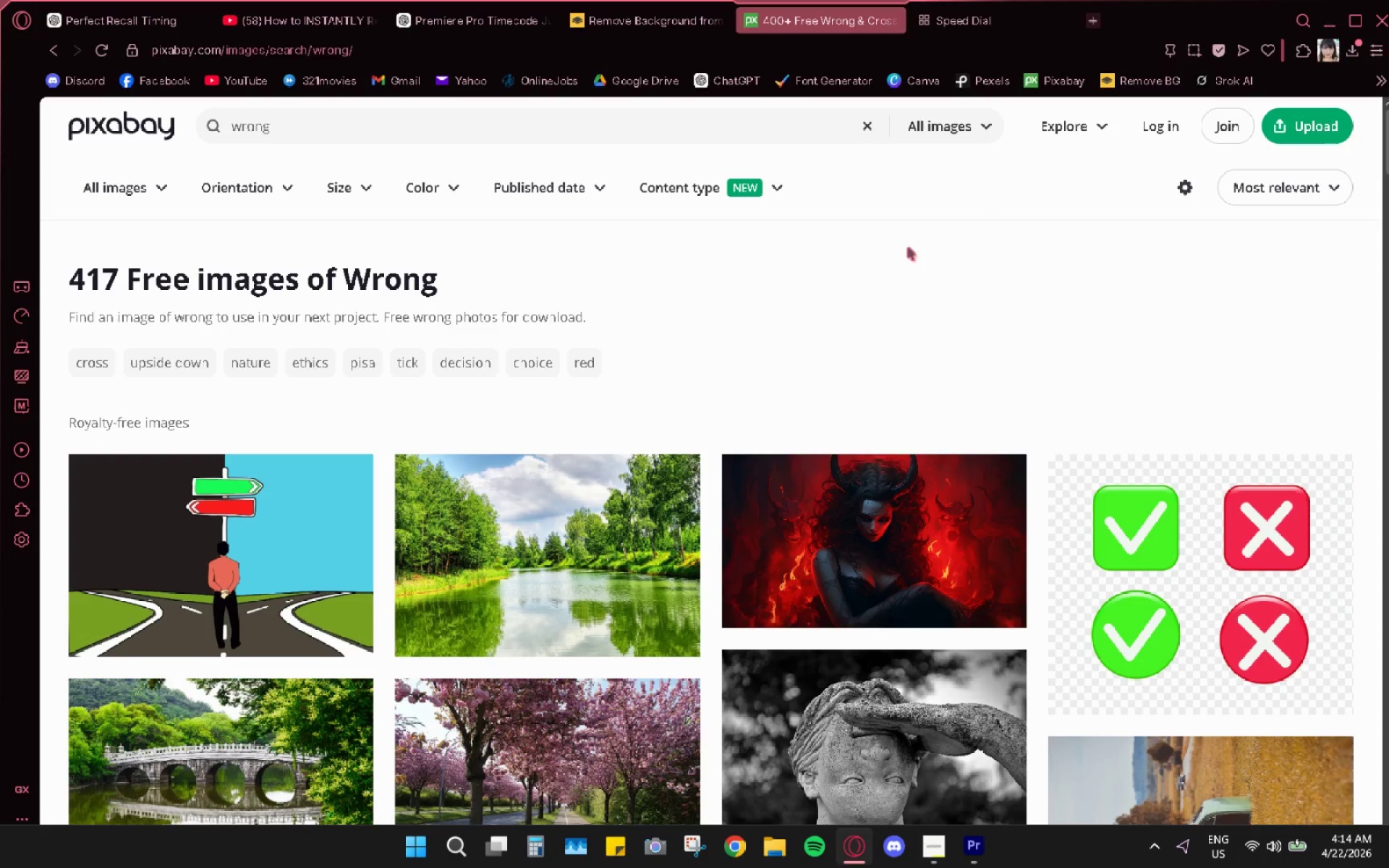 
left_click([894, 388])
 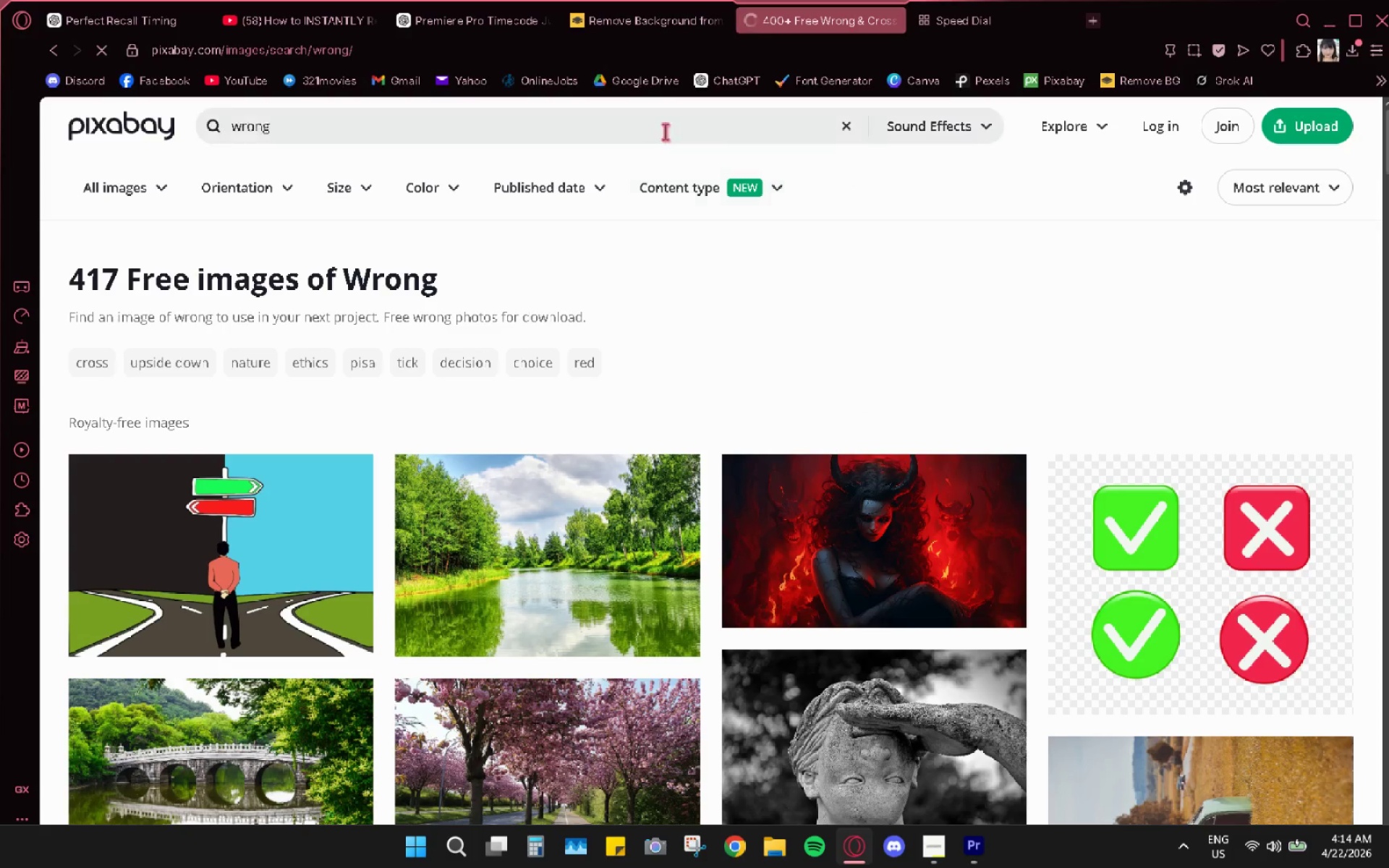 
left_click([665, 132])
 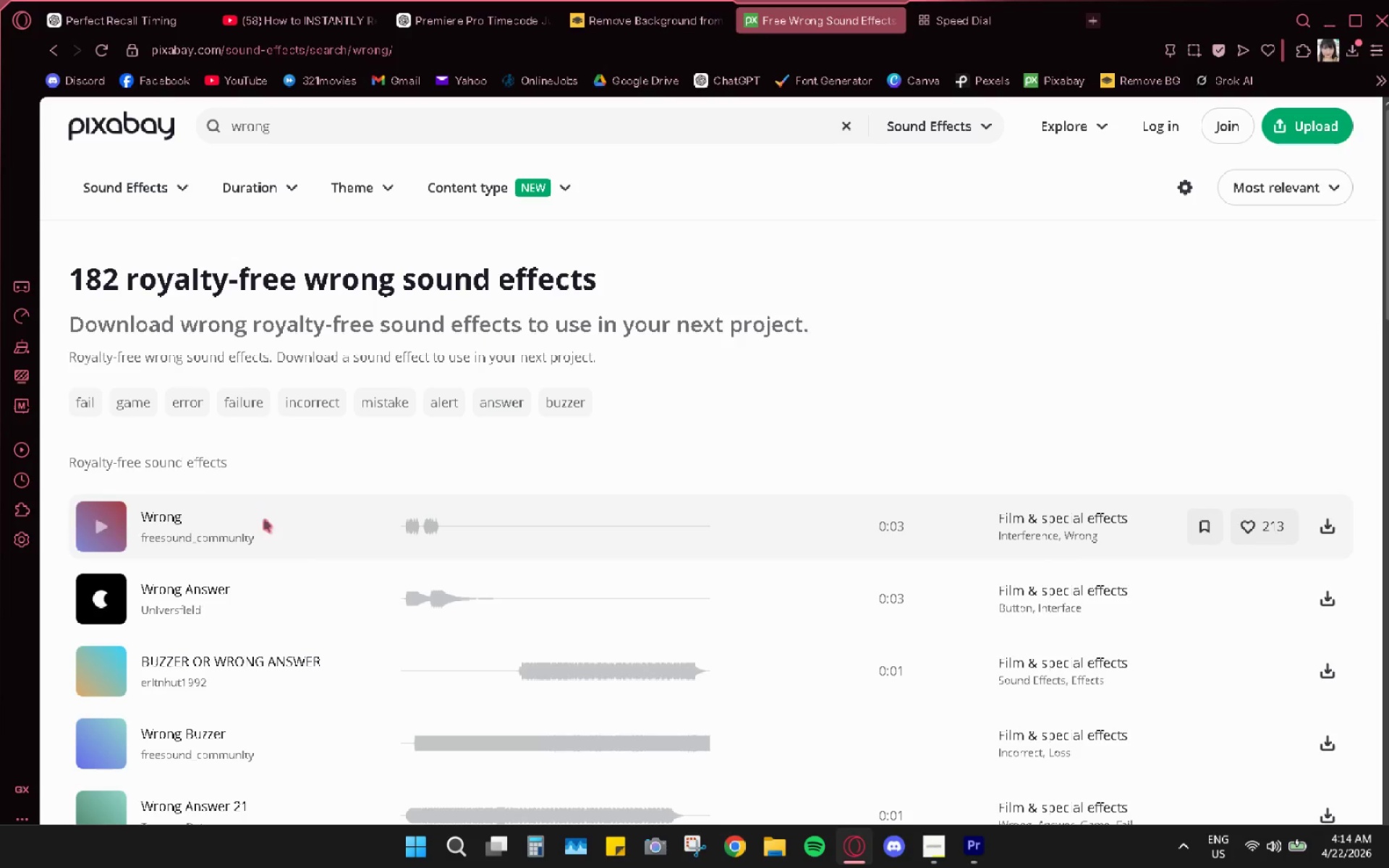 
left_click([102, 527])
 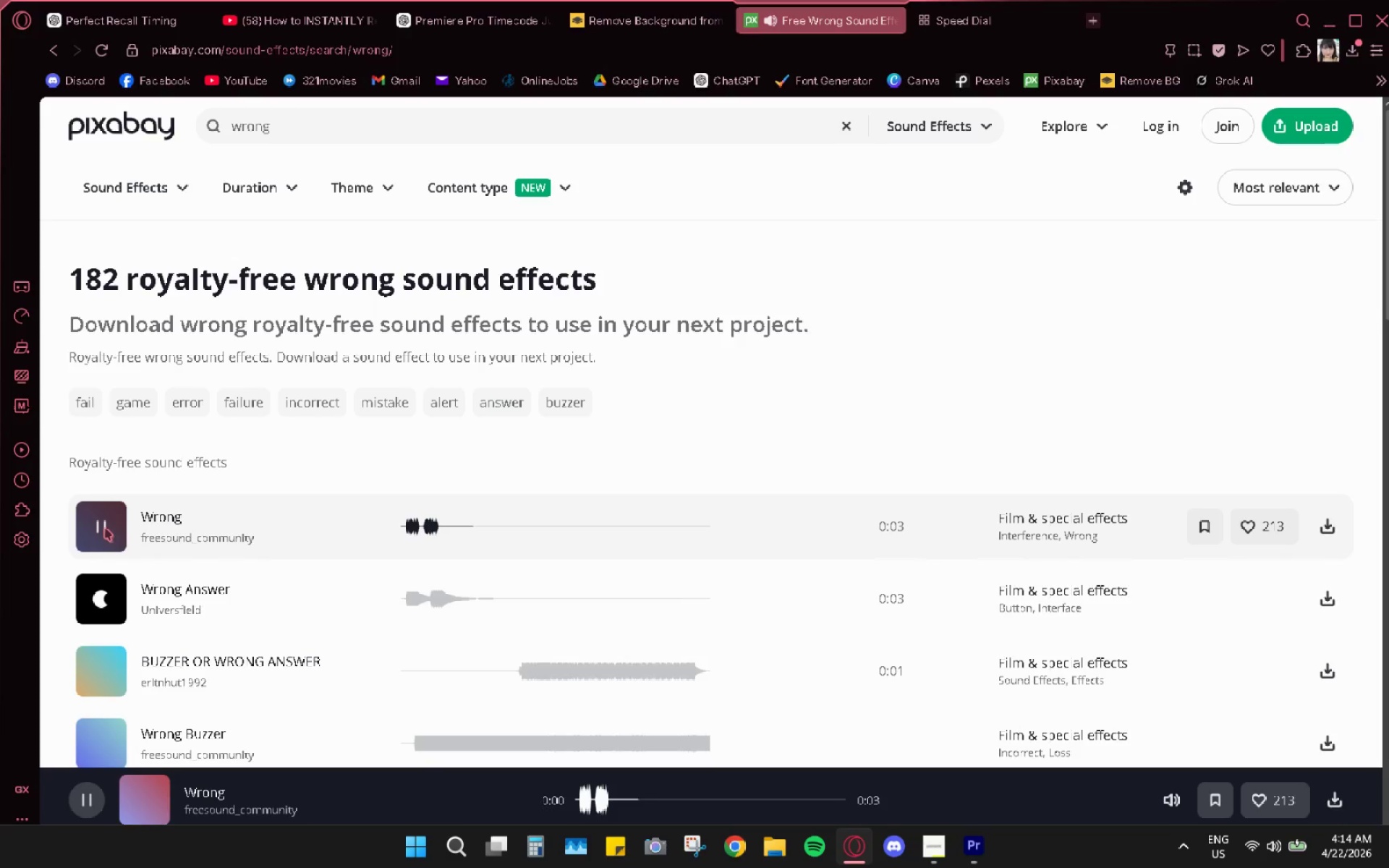 
left_click([100, 599])
 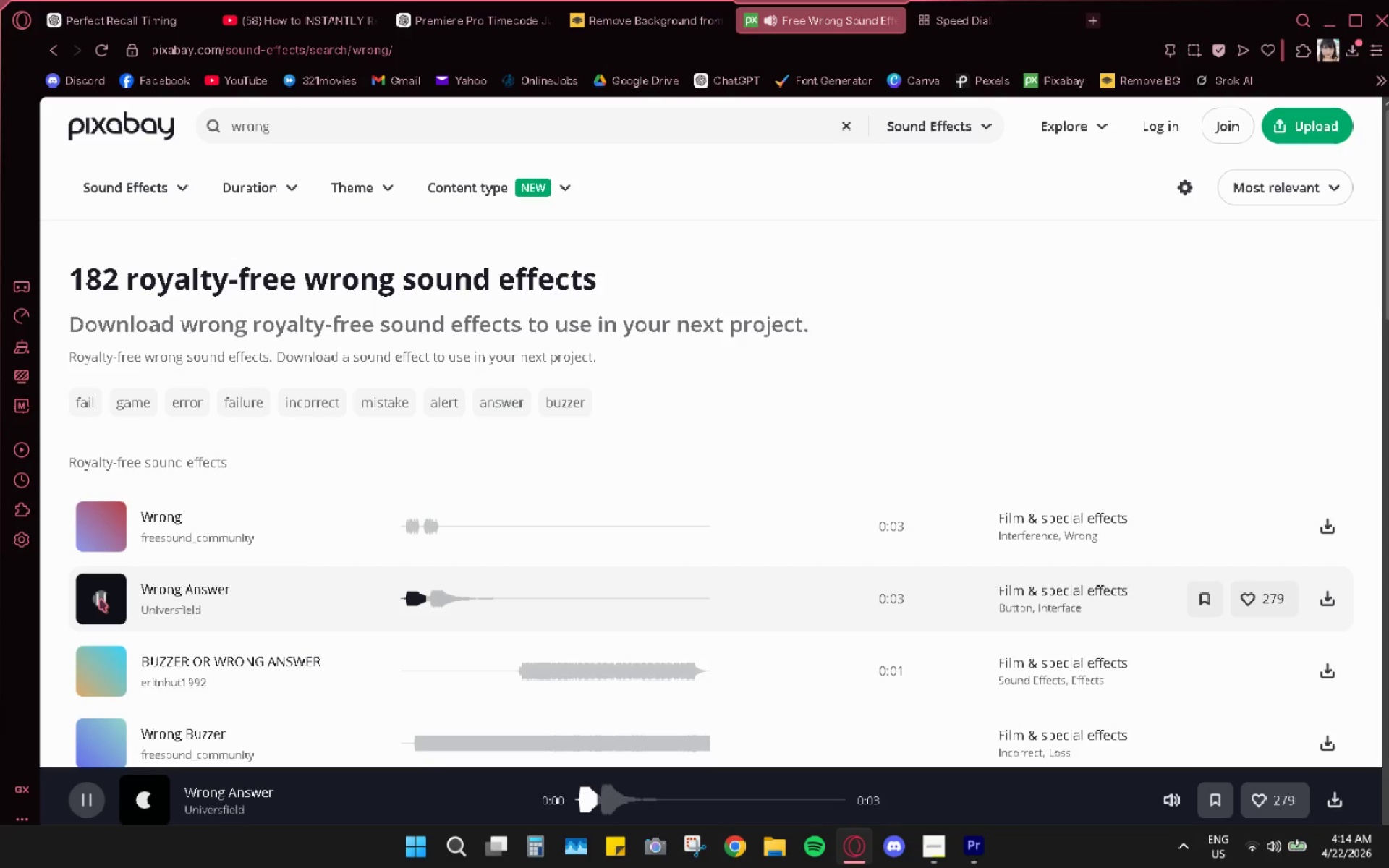 
left_click([100, 599])
 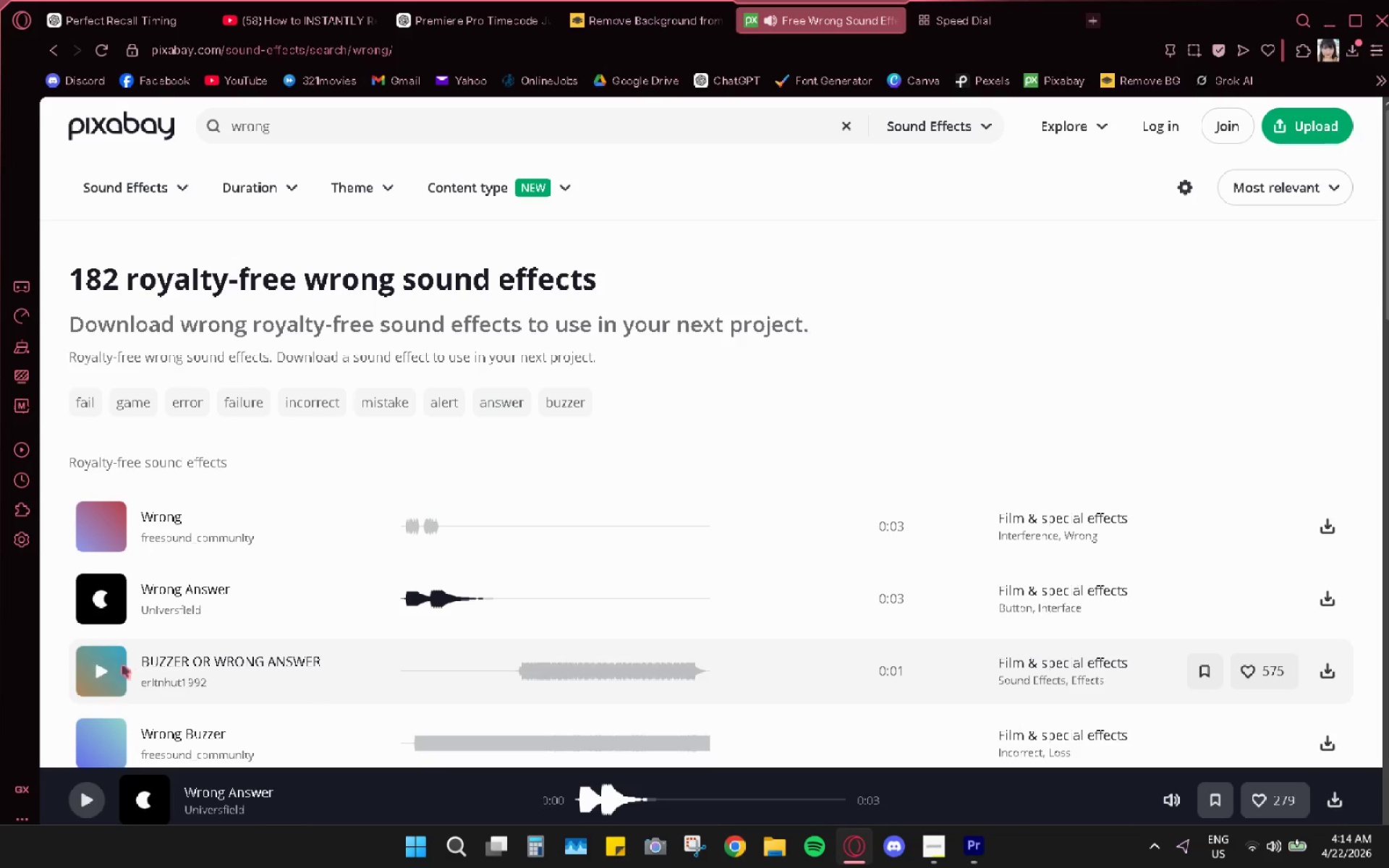 
left_click([109, 676])
 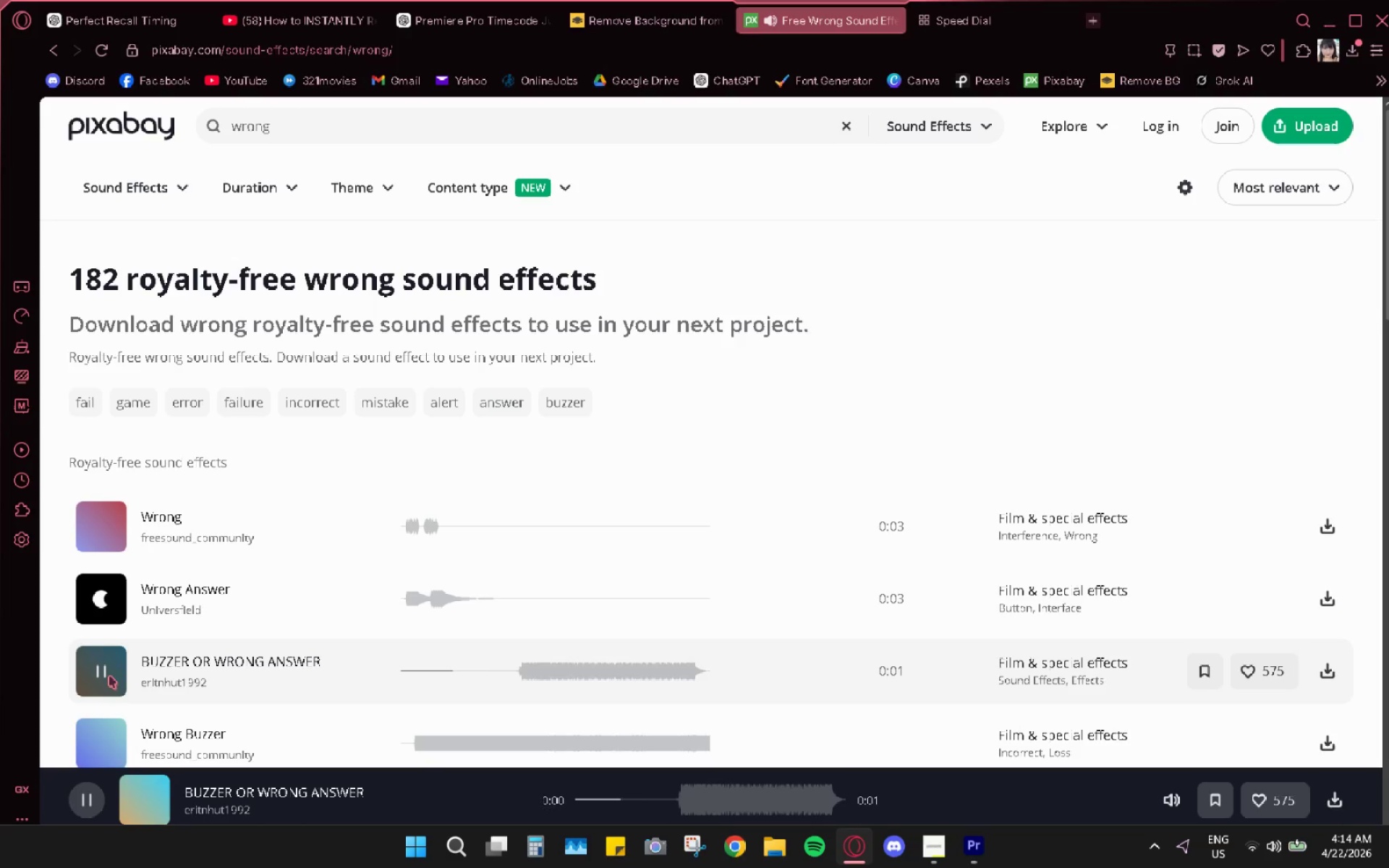 
left_click([109, 676])
 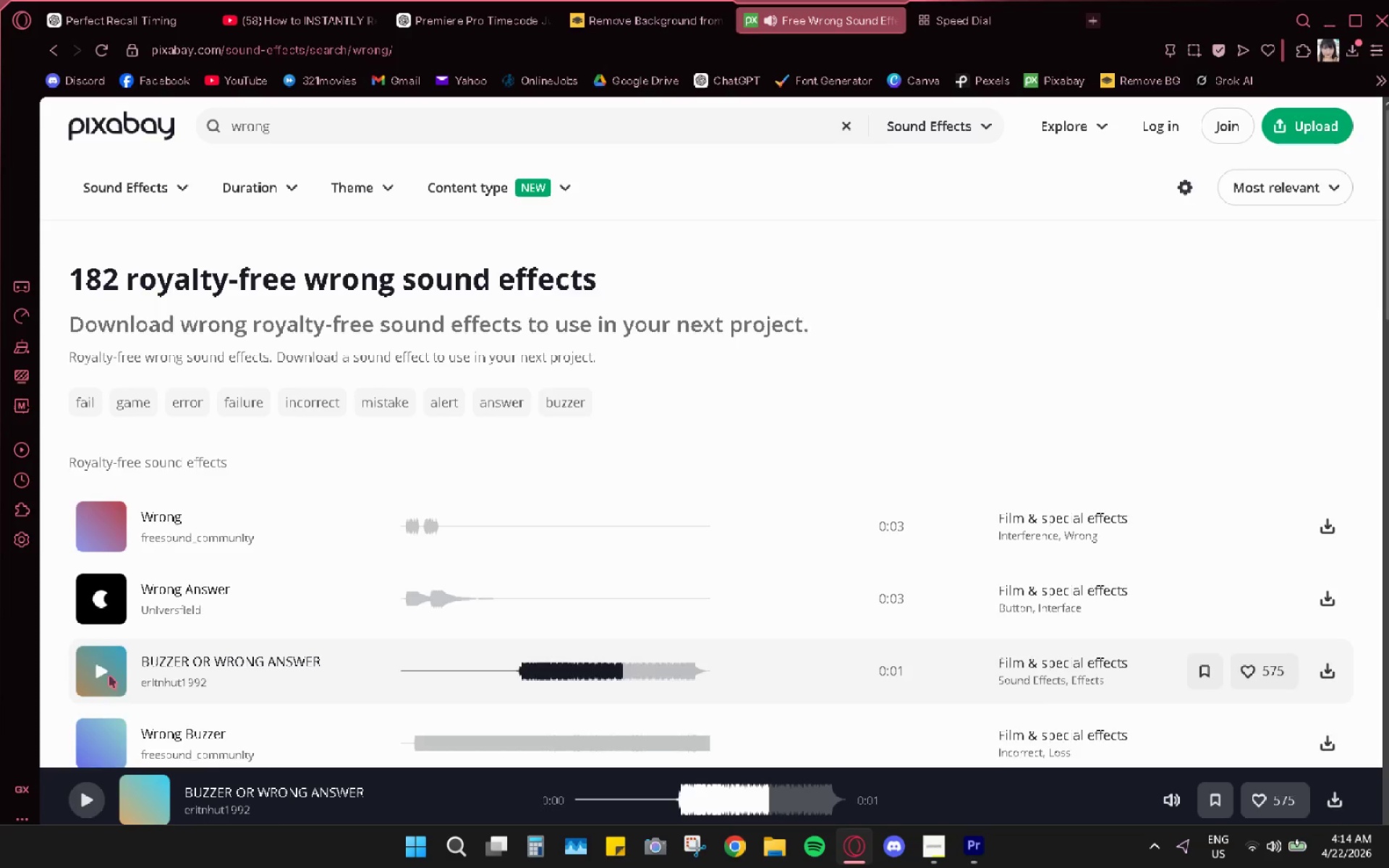 
scroll: coordinate [109, 676], scroll_direction: down, amount: 2.0
 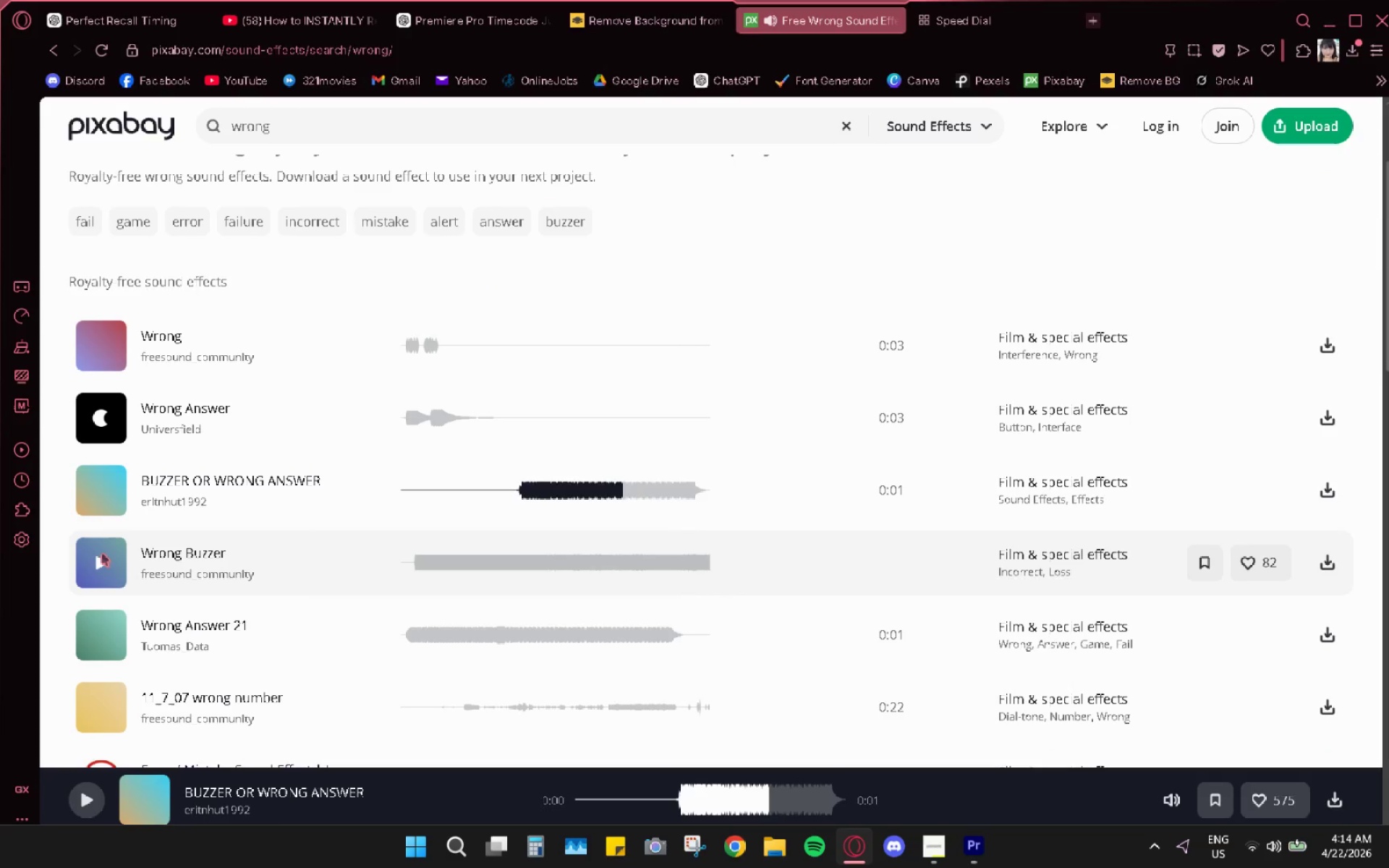 
left_click([101, 553])
 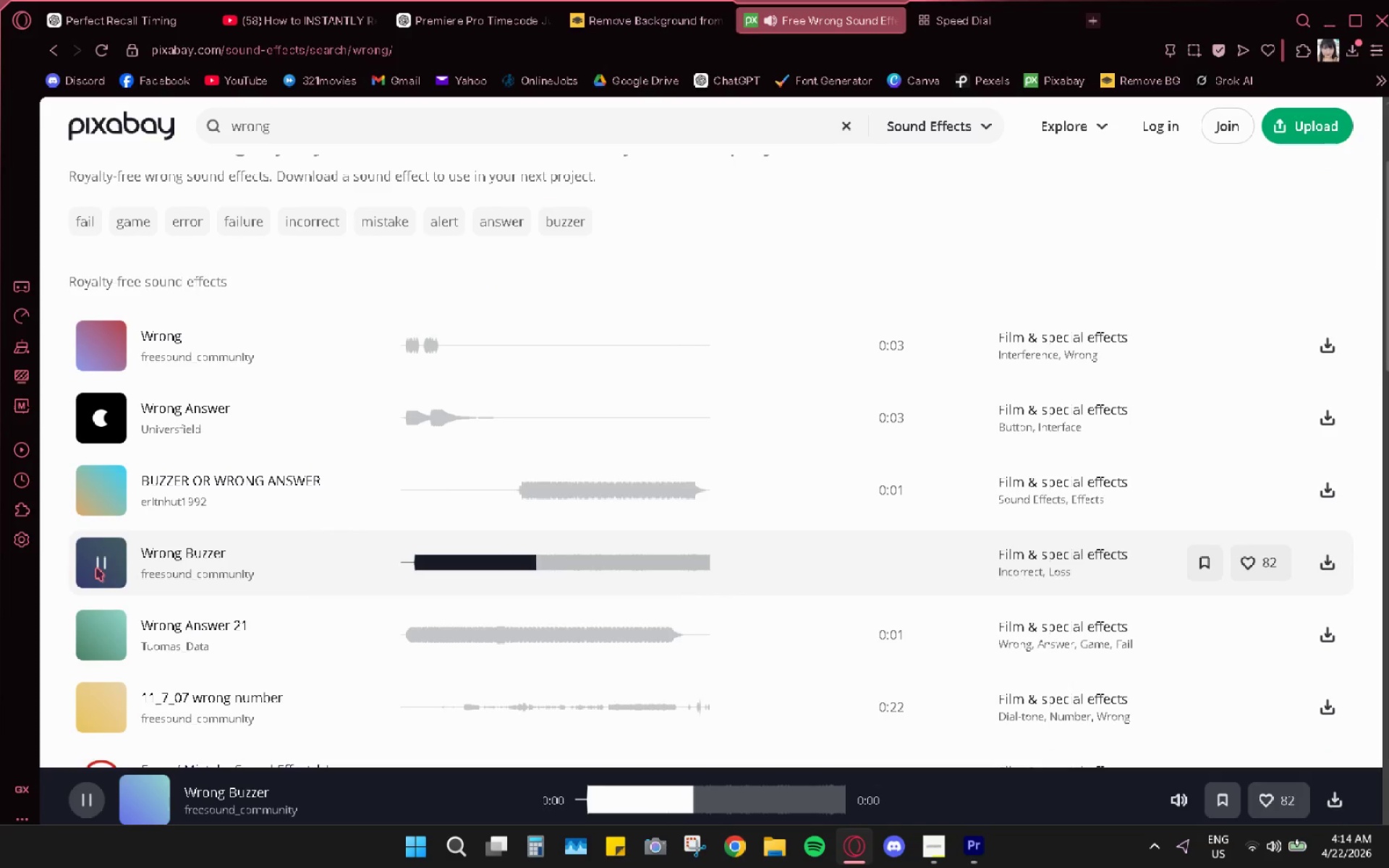 
left_click([95, 573])
 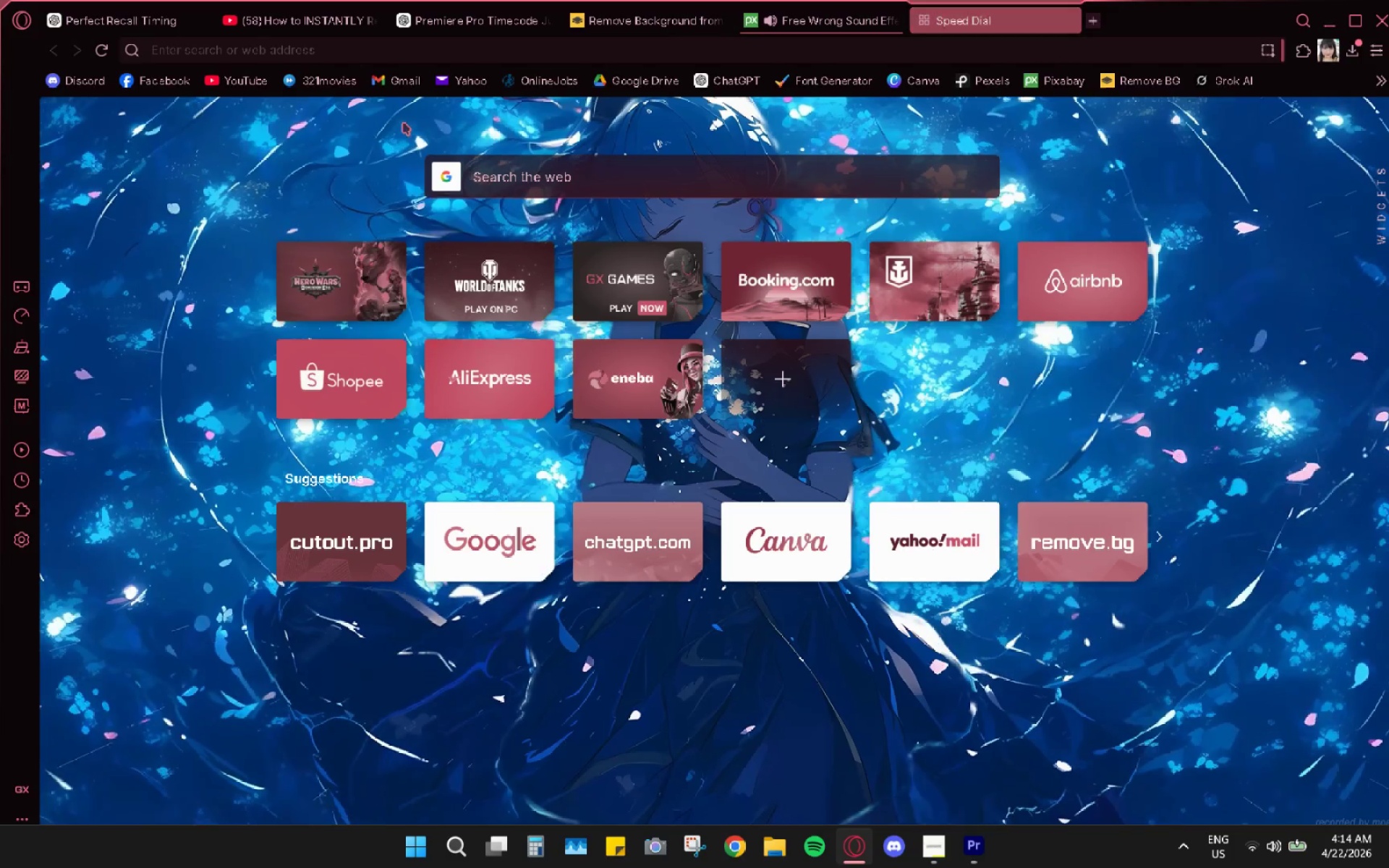 
left_click([255, 84])
 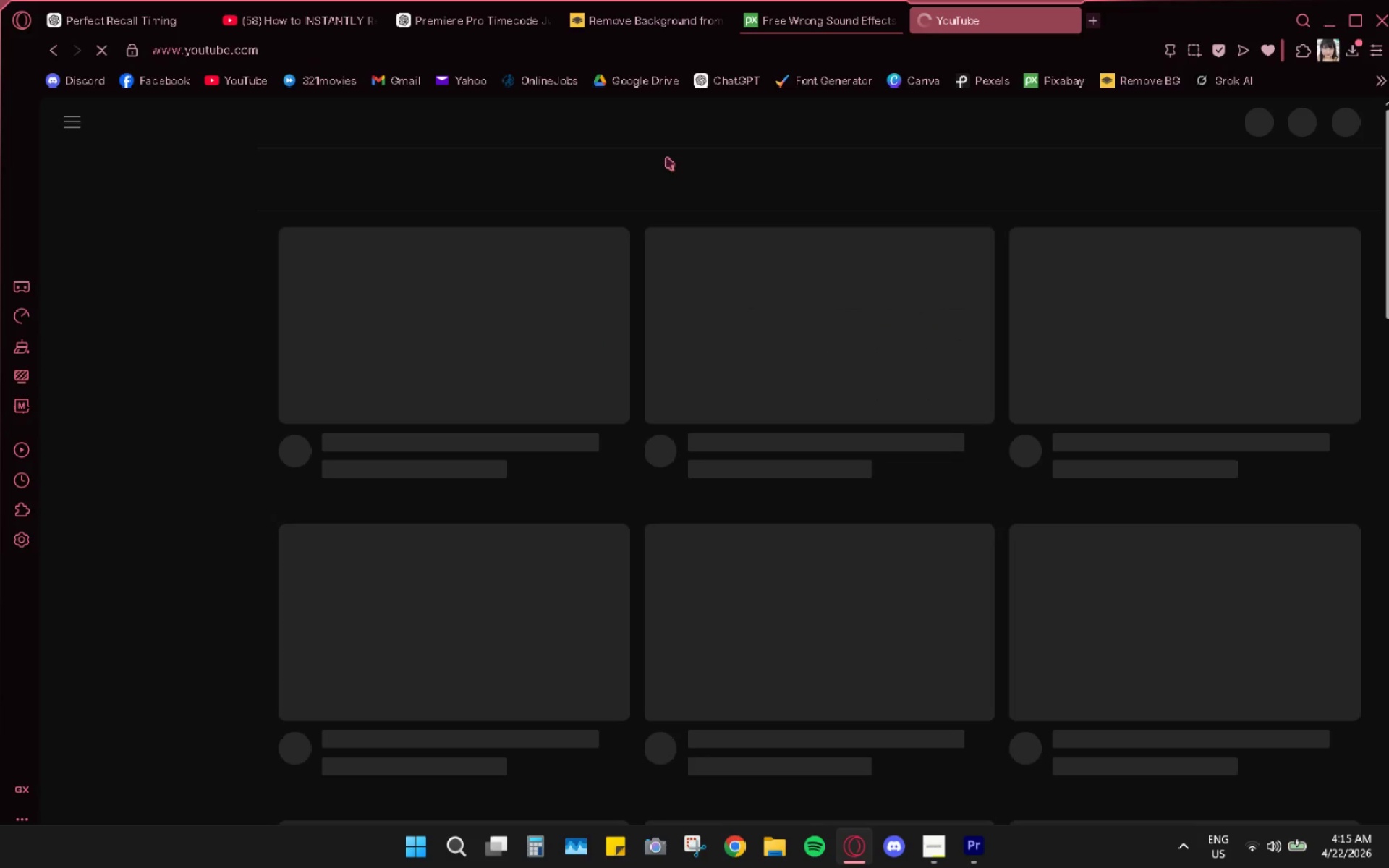 
left_click([619, 127])
 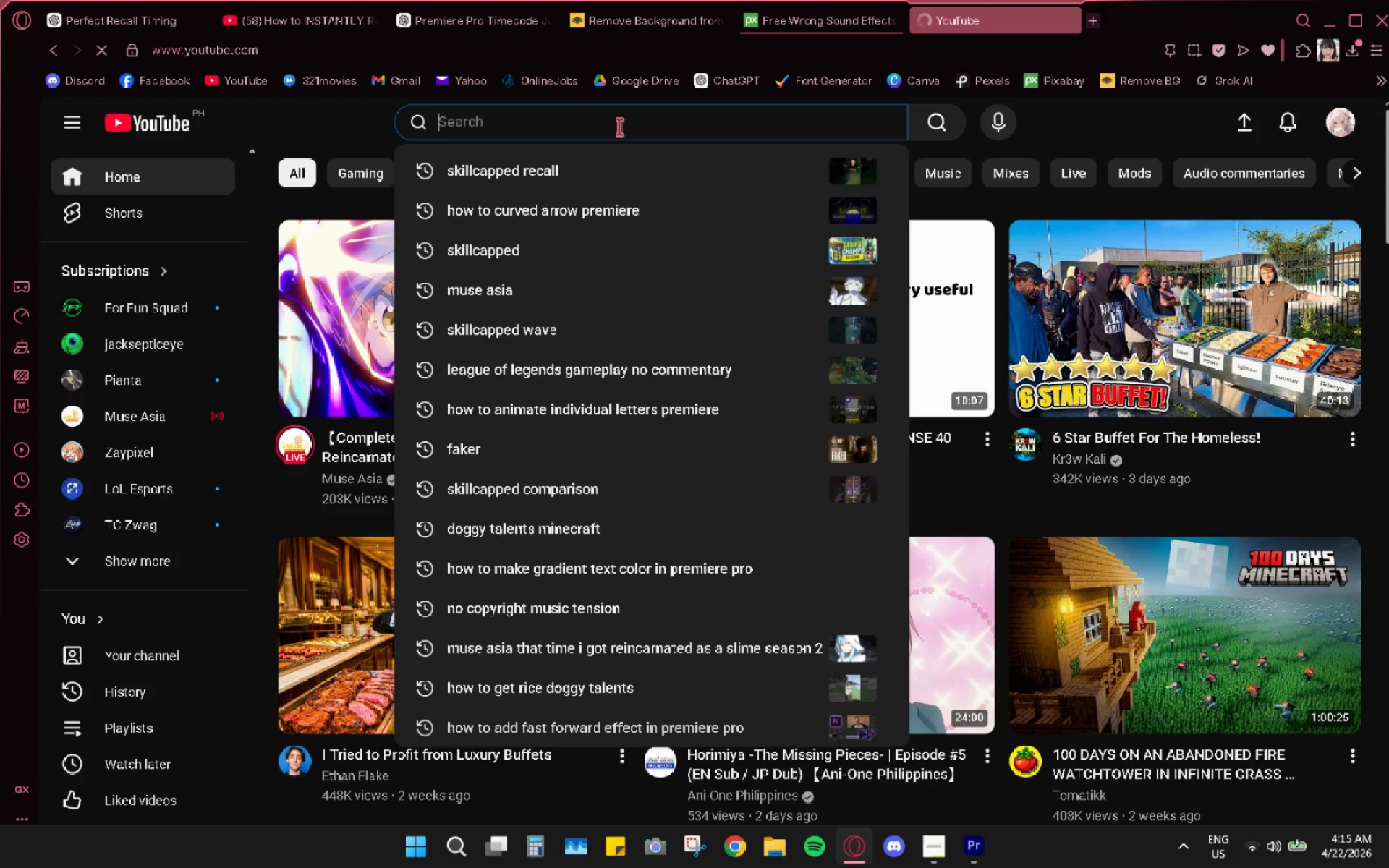 
type(na)
key(Backspace)
key(Backspace)
type(a)
key(Backspace)
 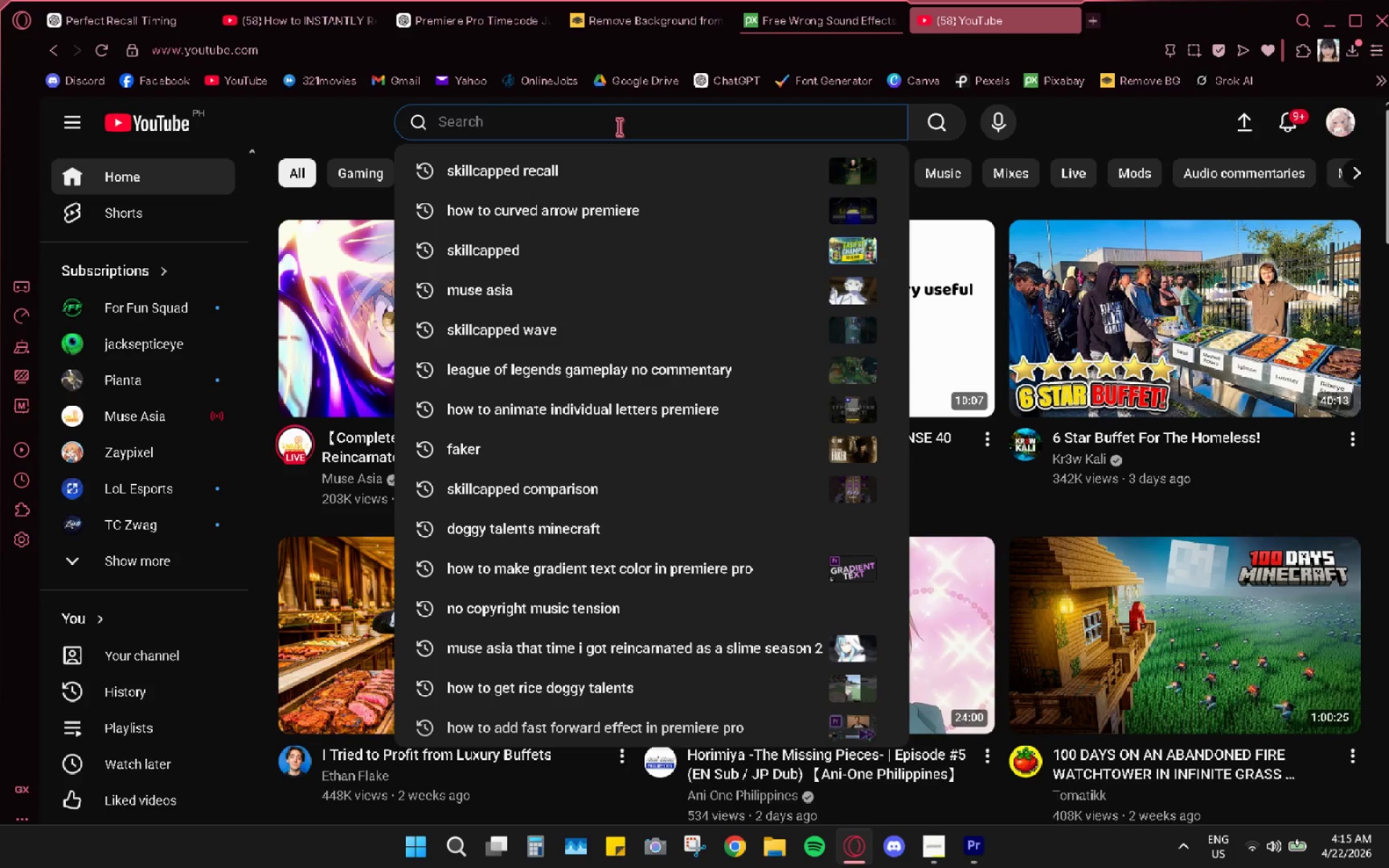 
type(premiere pro animate wrong)
 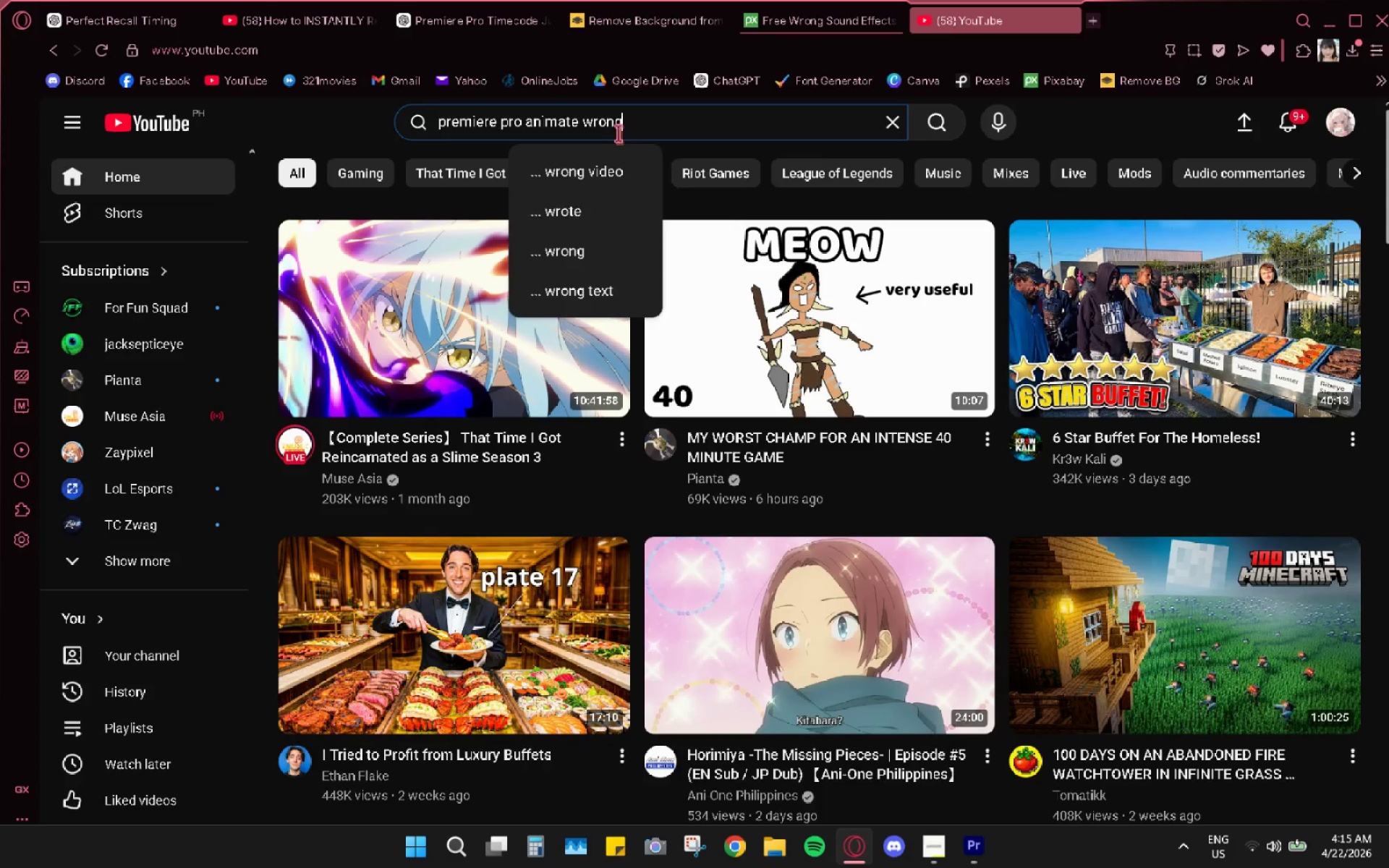 
key(Enter)
 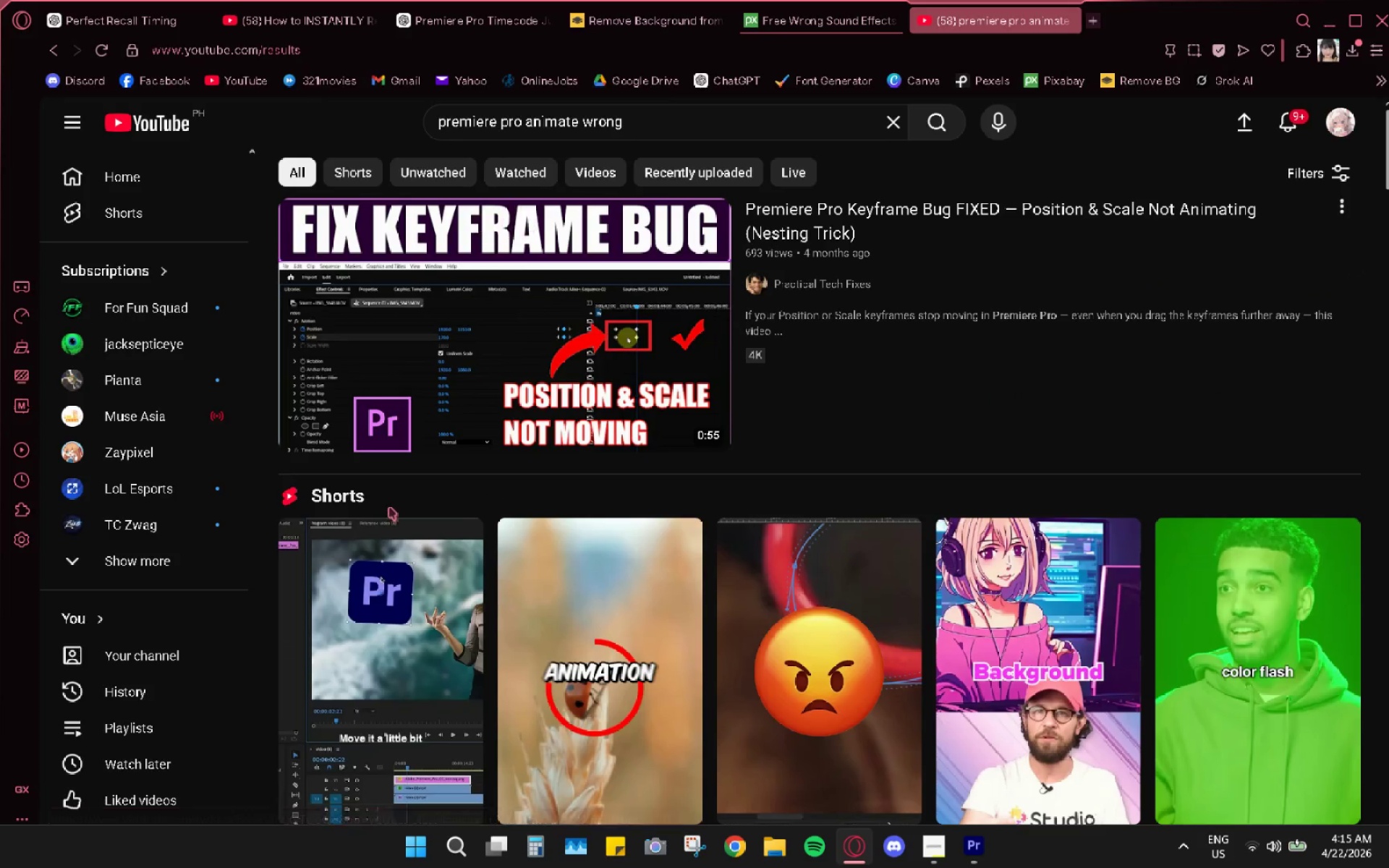 
scroll: coordinate [460, 467], scroll_direction: down, amount: 11.0
 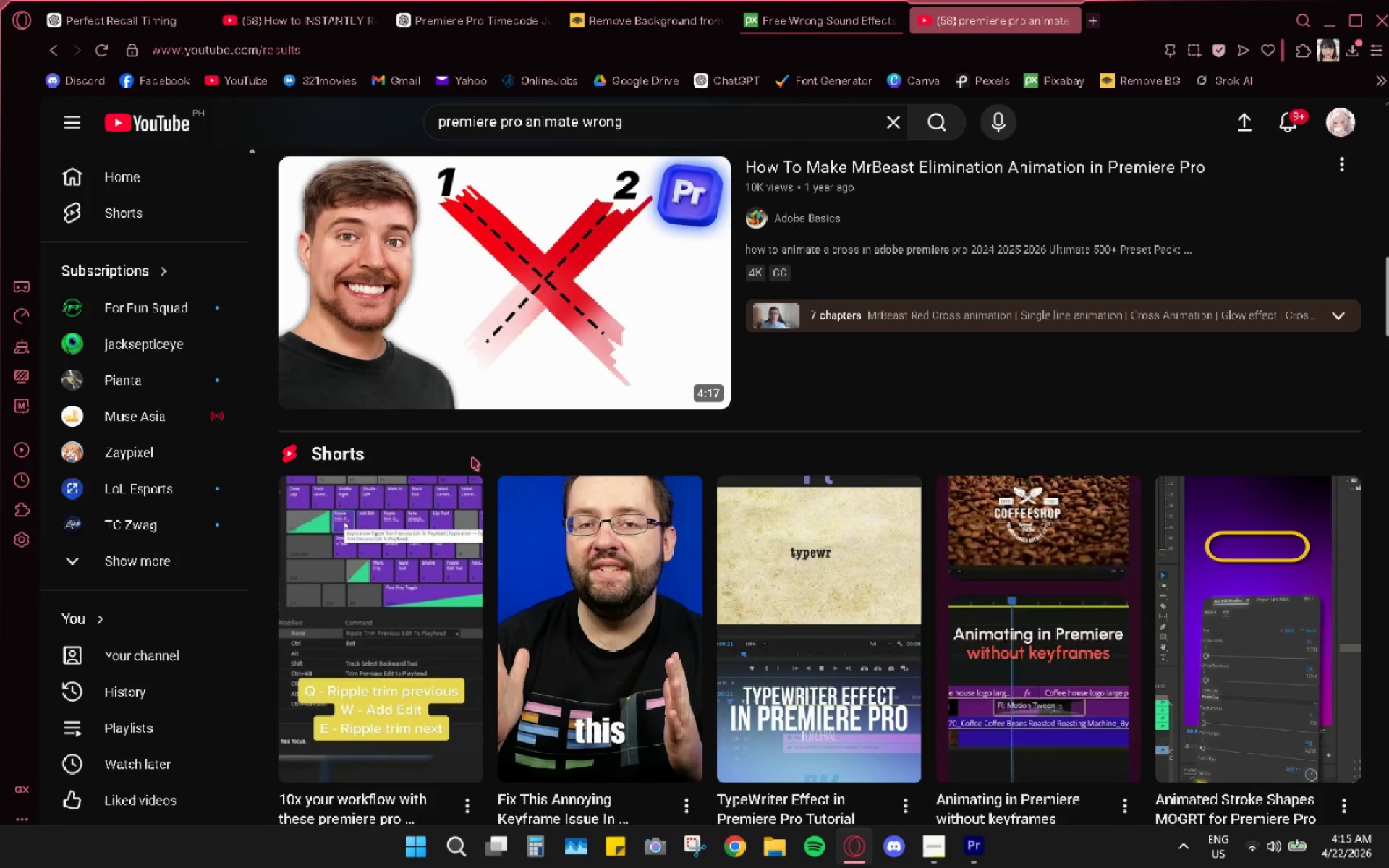 
scroll: coordinate [472, 457], scroll_direction: up, amount: 1.0
 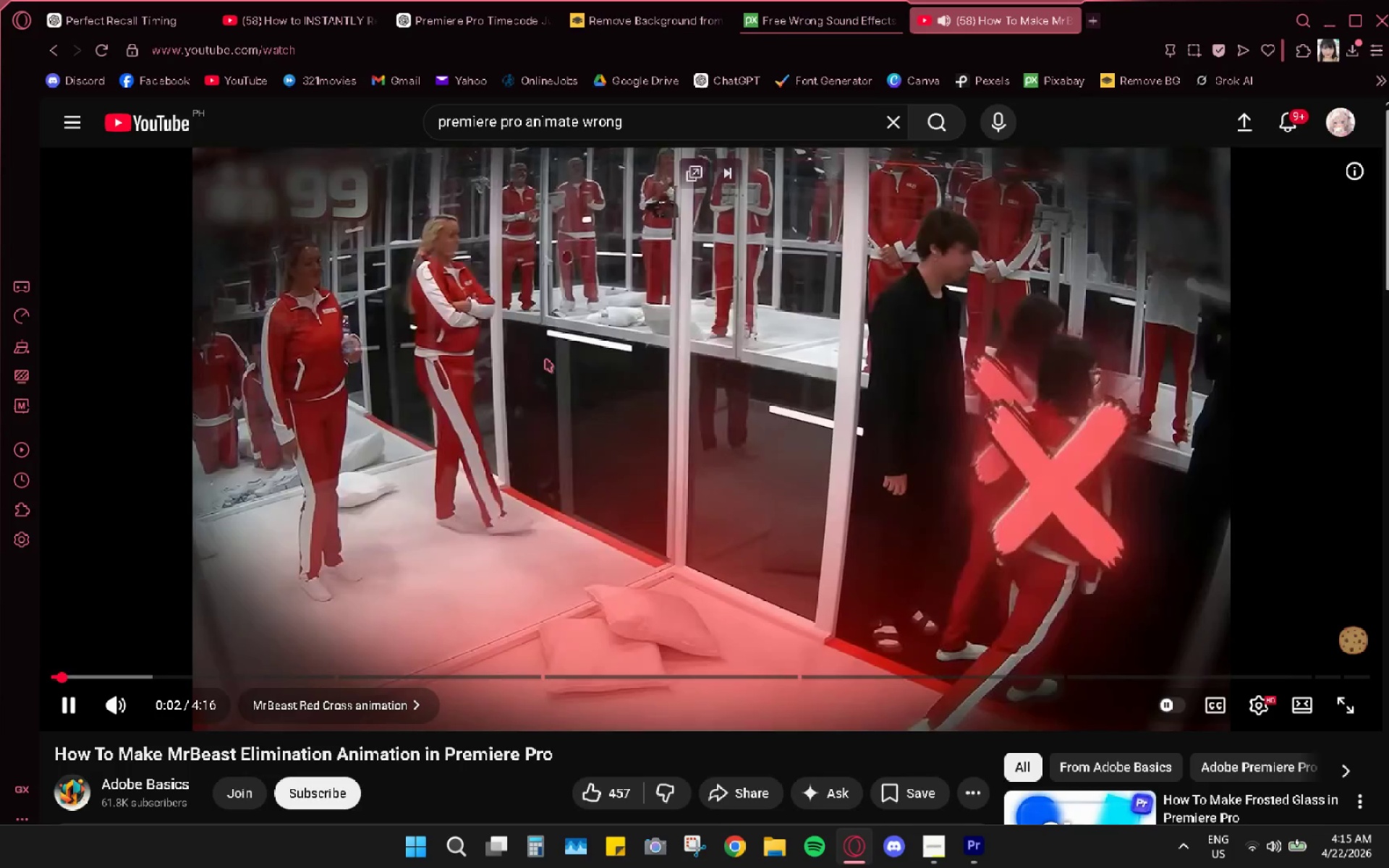 
wait(9.03)
 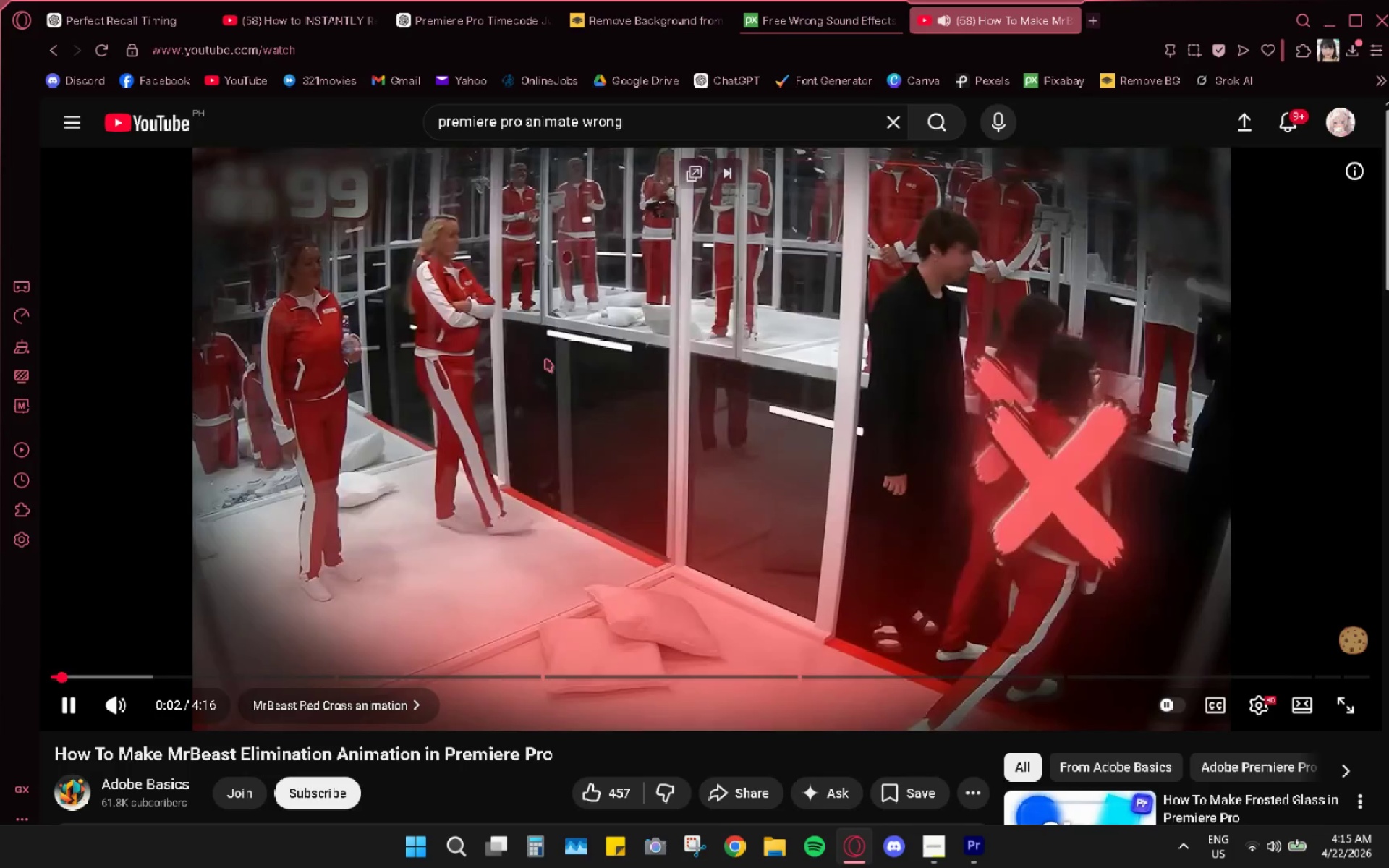 
left_click_drag(start_coordinate=[92, 683], to_coordinate=[67, 683])
 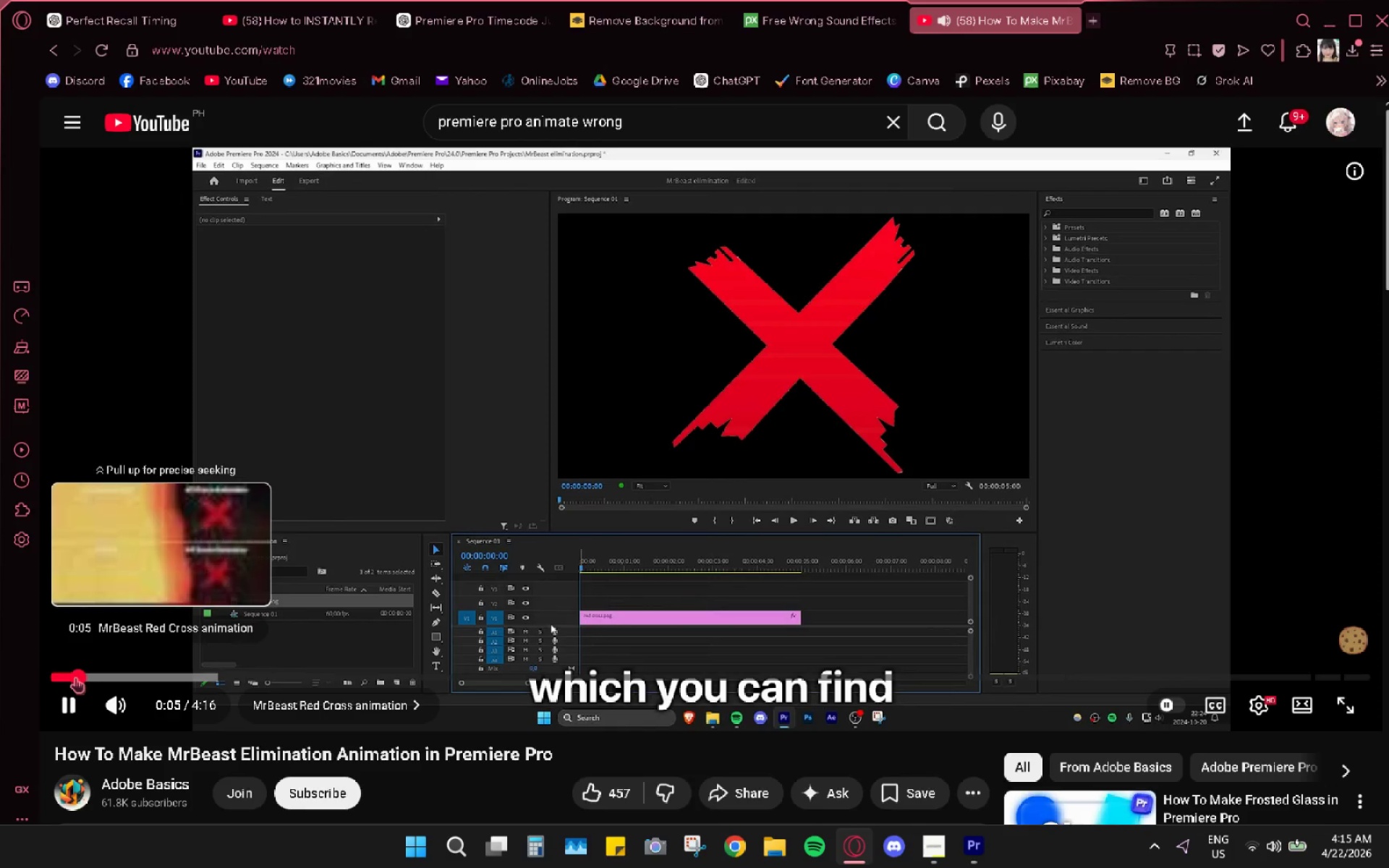 
left_click_drag(start_coordinate=[80, 678], to_coordinate=[41, 675])
 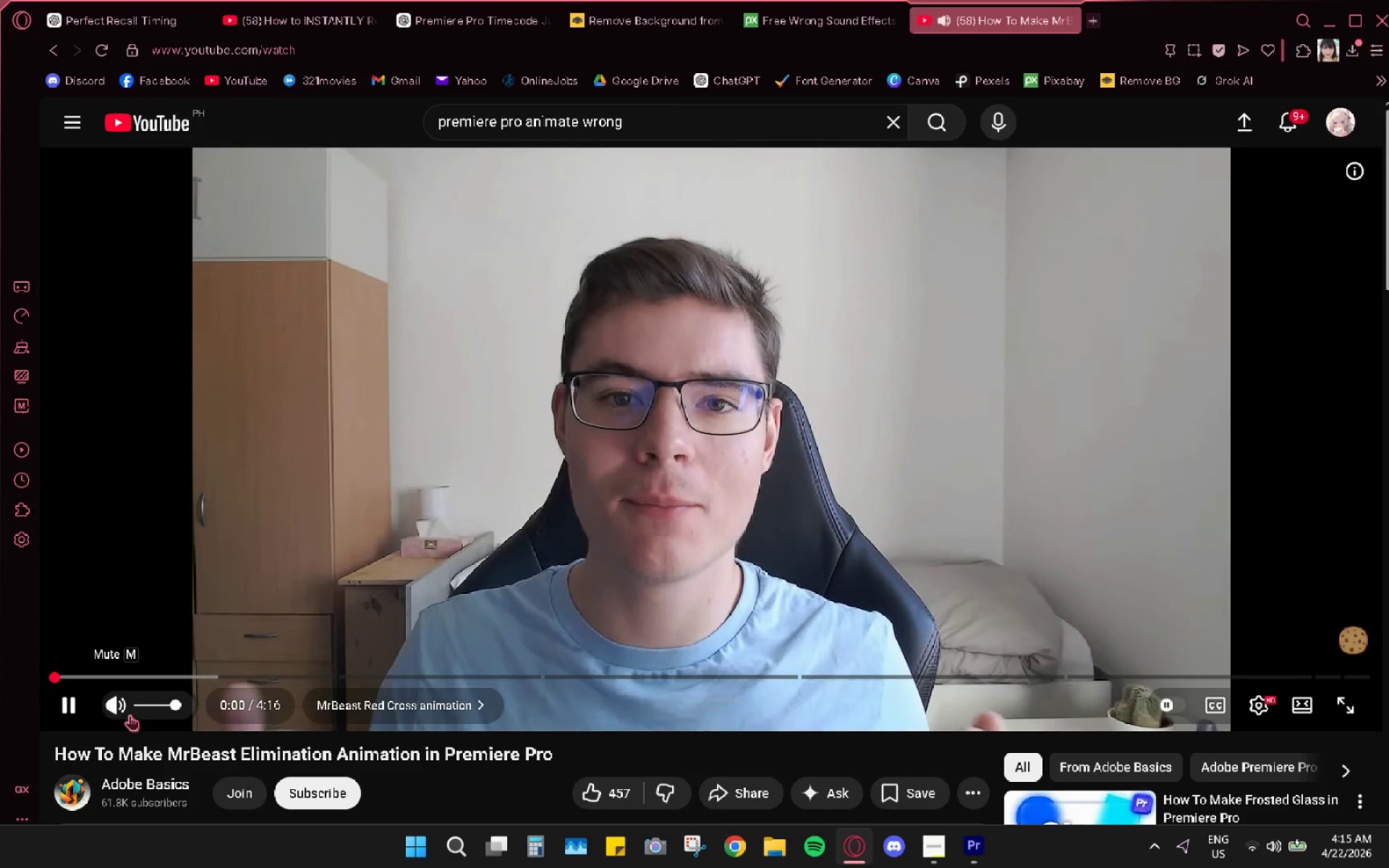 
left_click_drag(start_coordinate=[171, 703], to_coordinate=[207, 705])
 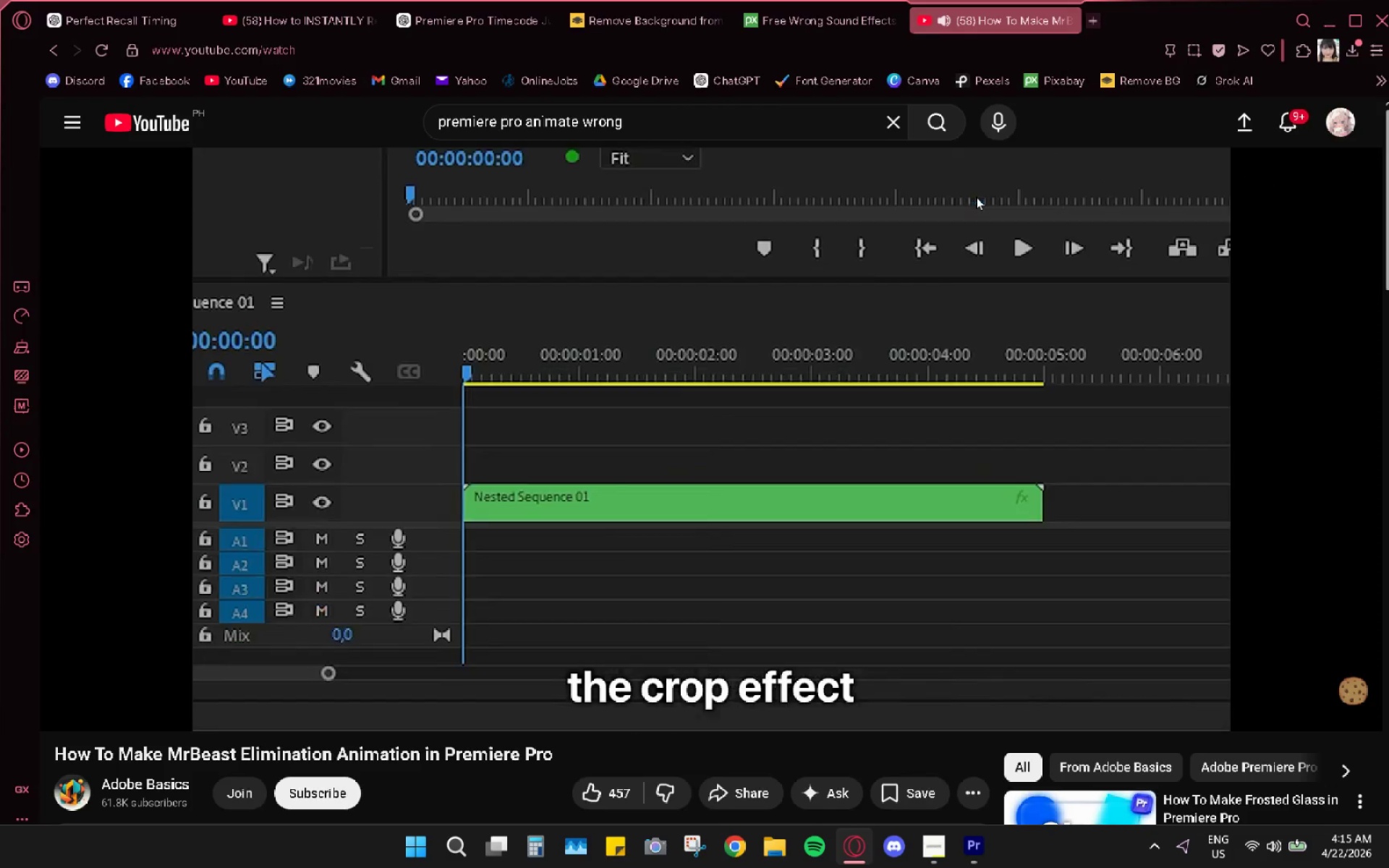 
wait(37.05)
 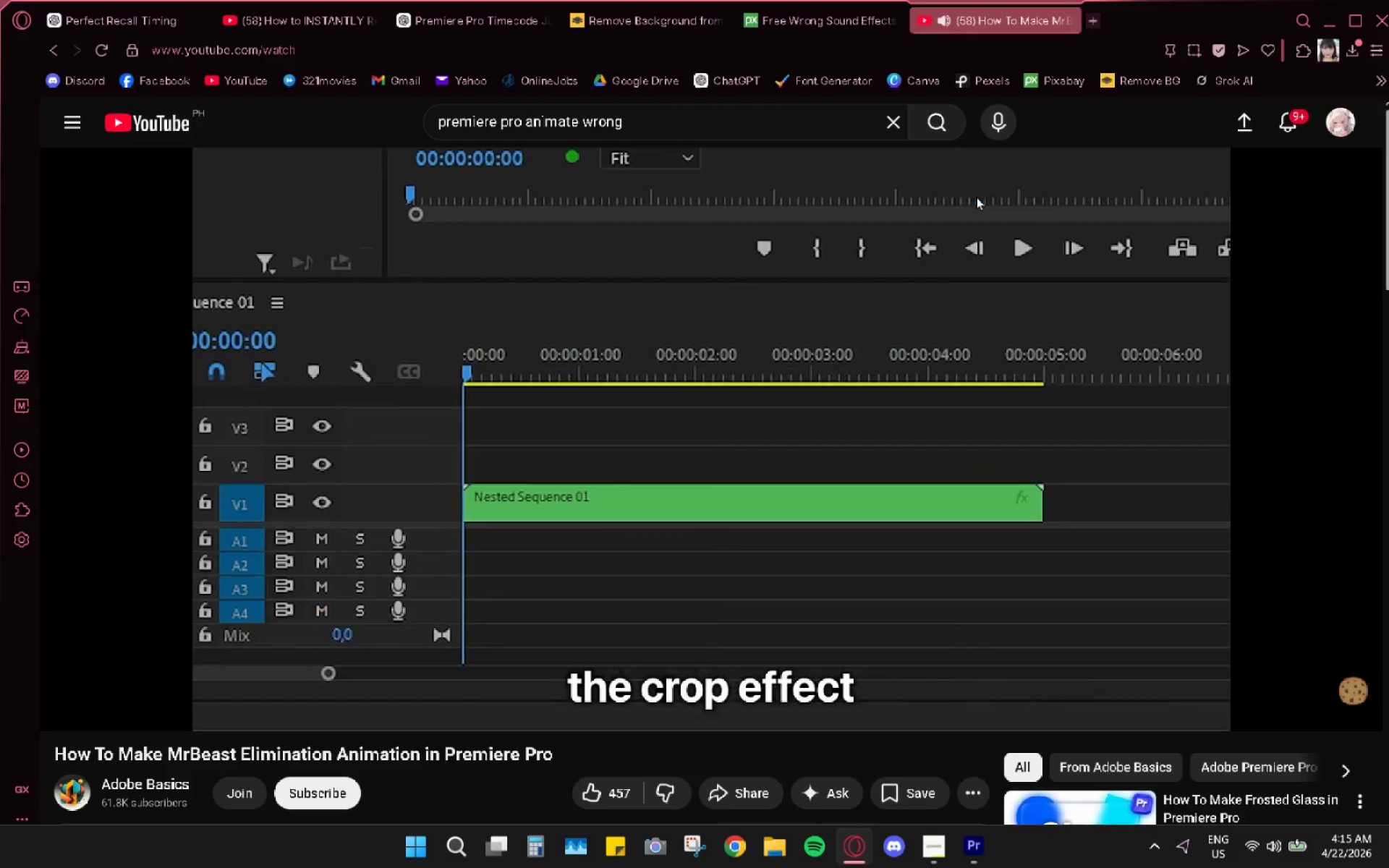 
mouse_move([258, 675])
 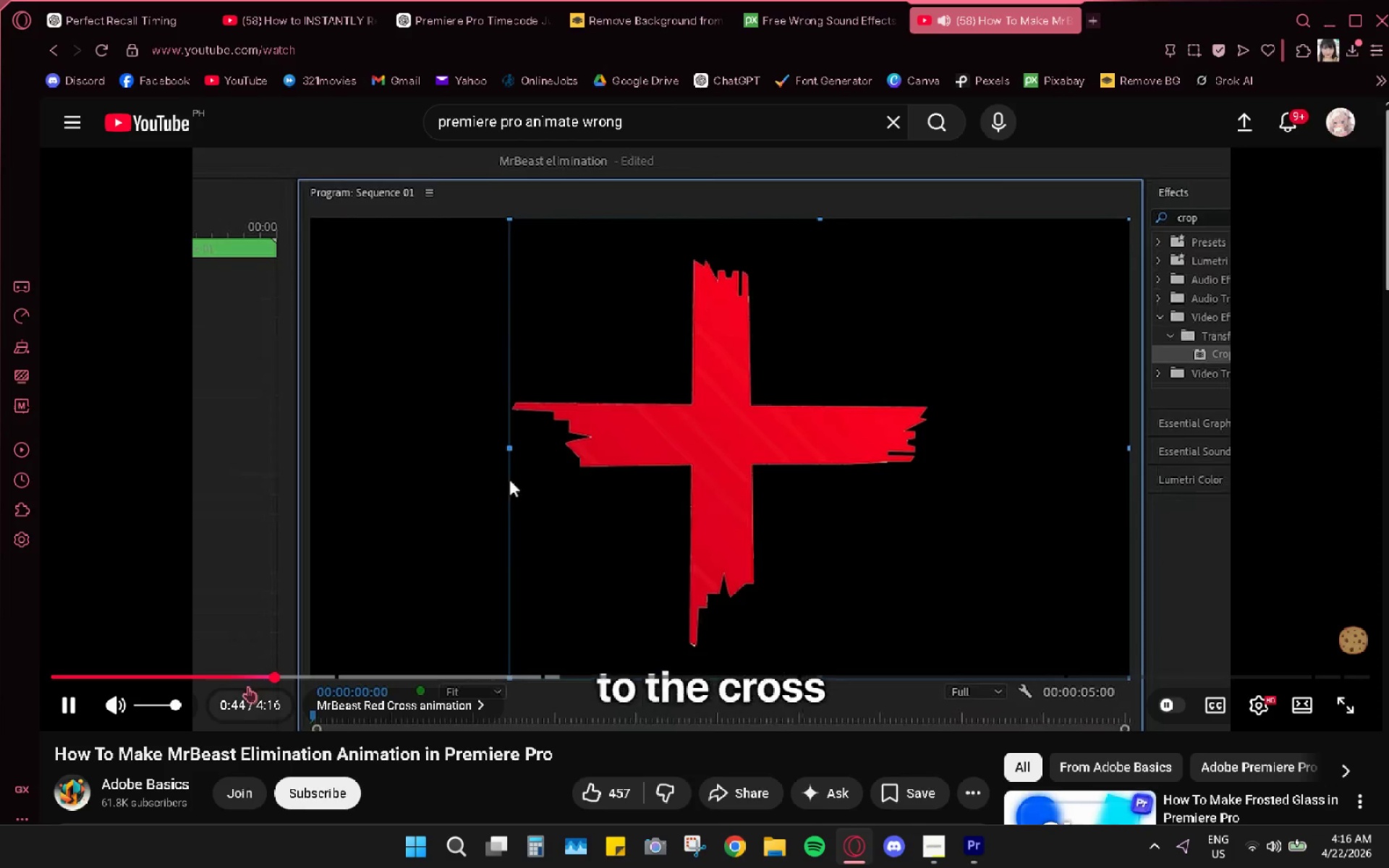 
wait(5.32)
 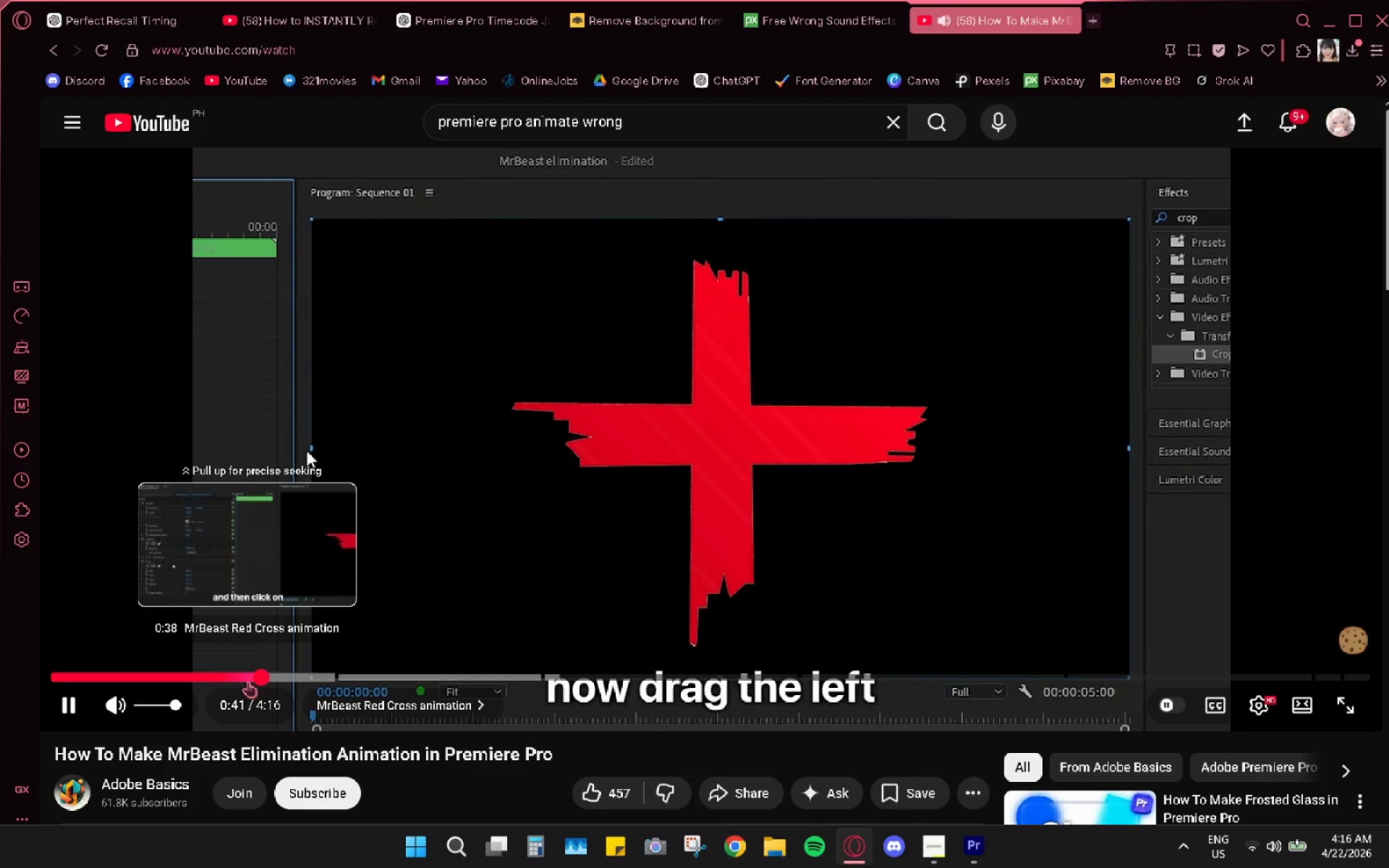 
left_click_drag(start_coordinate=[292, 674], to_coordinate=[331, 679])
 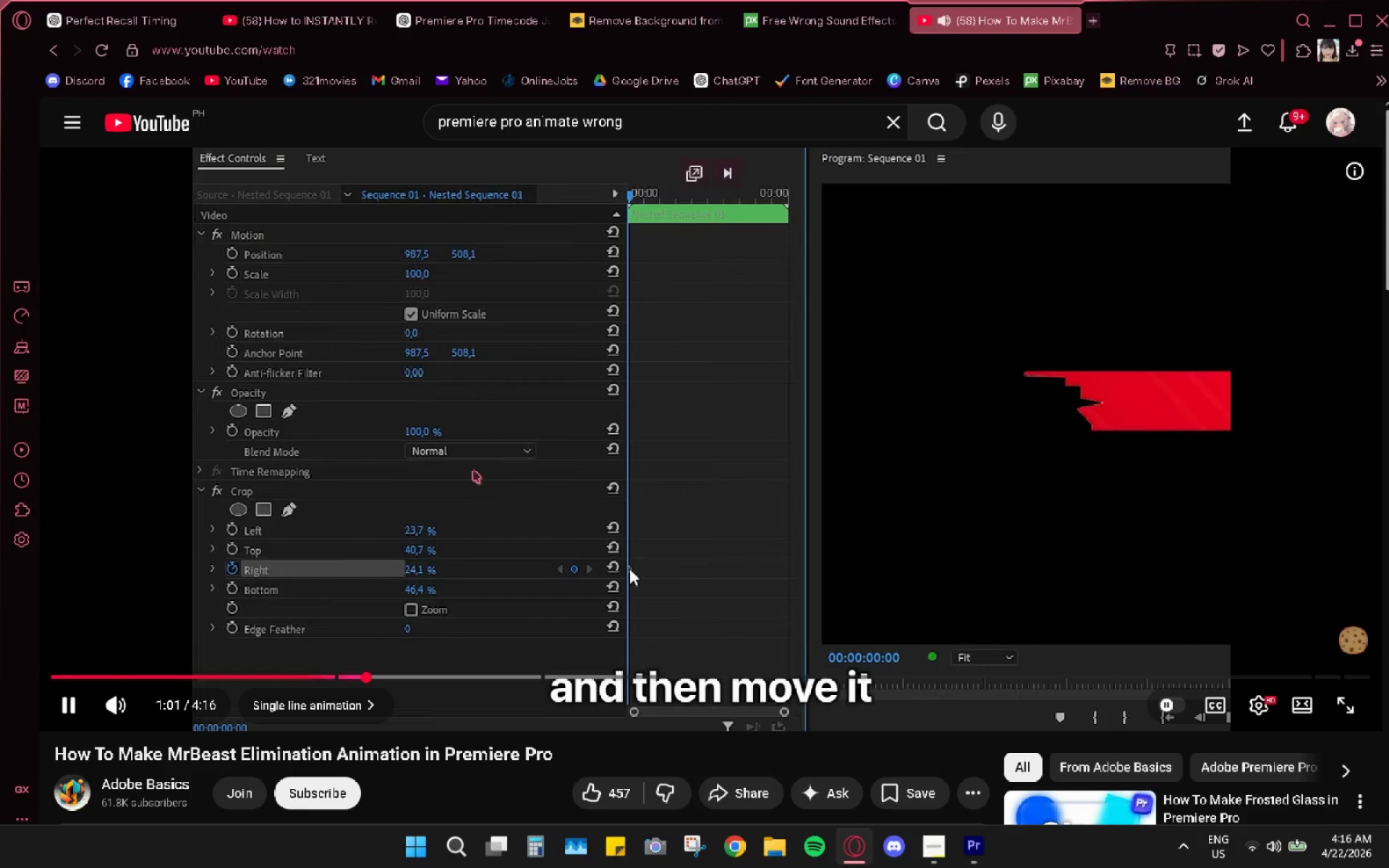 
wait(7.59)
 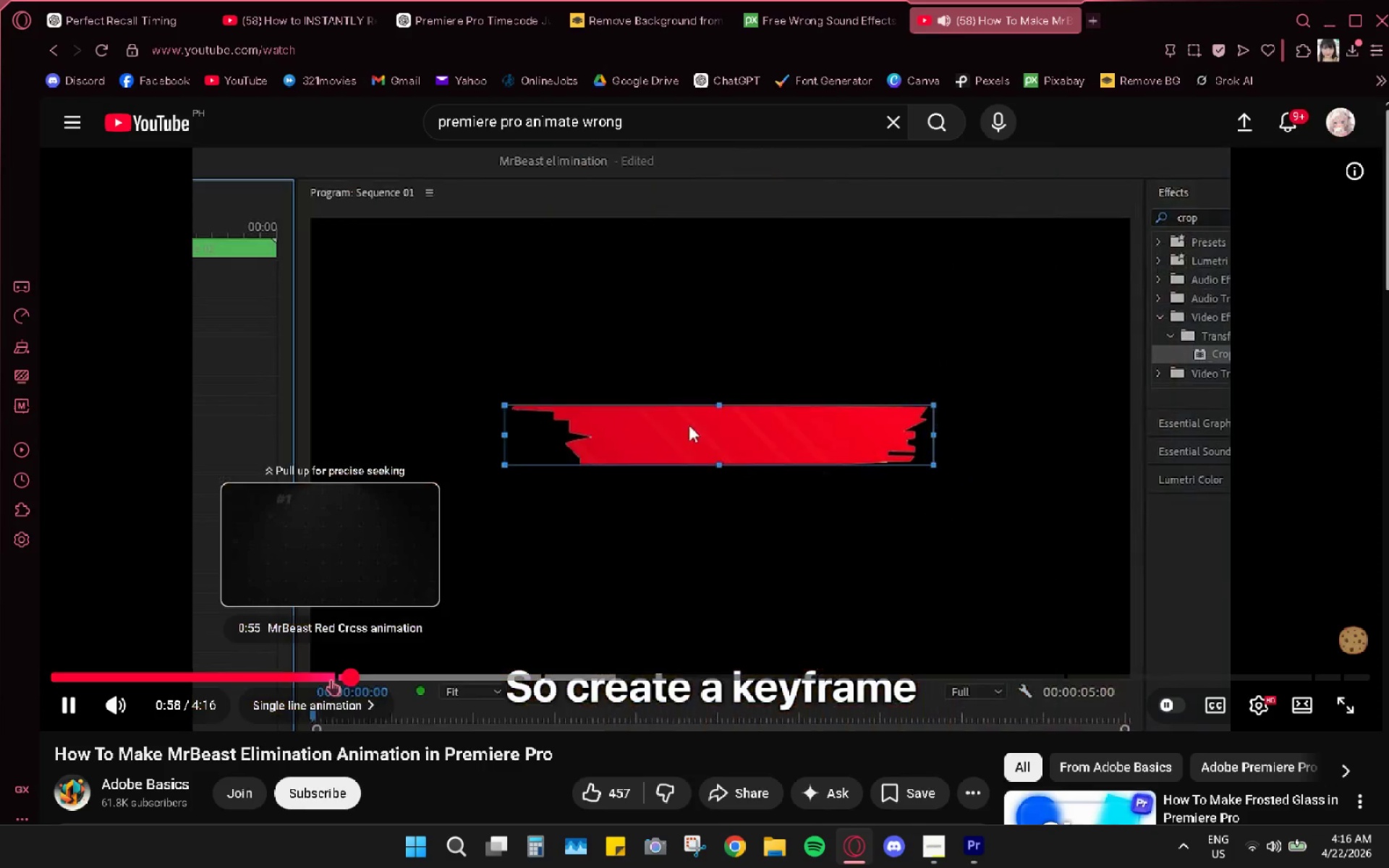 
left_click([101, 672])
 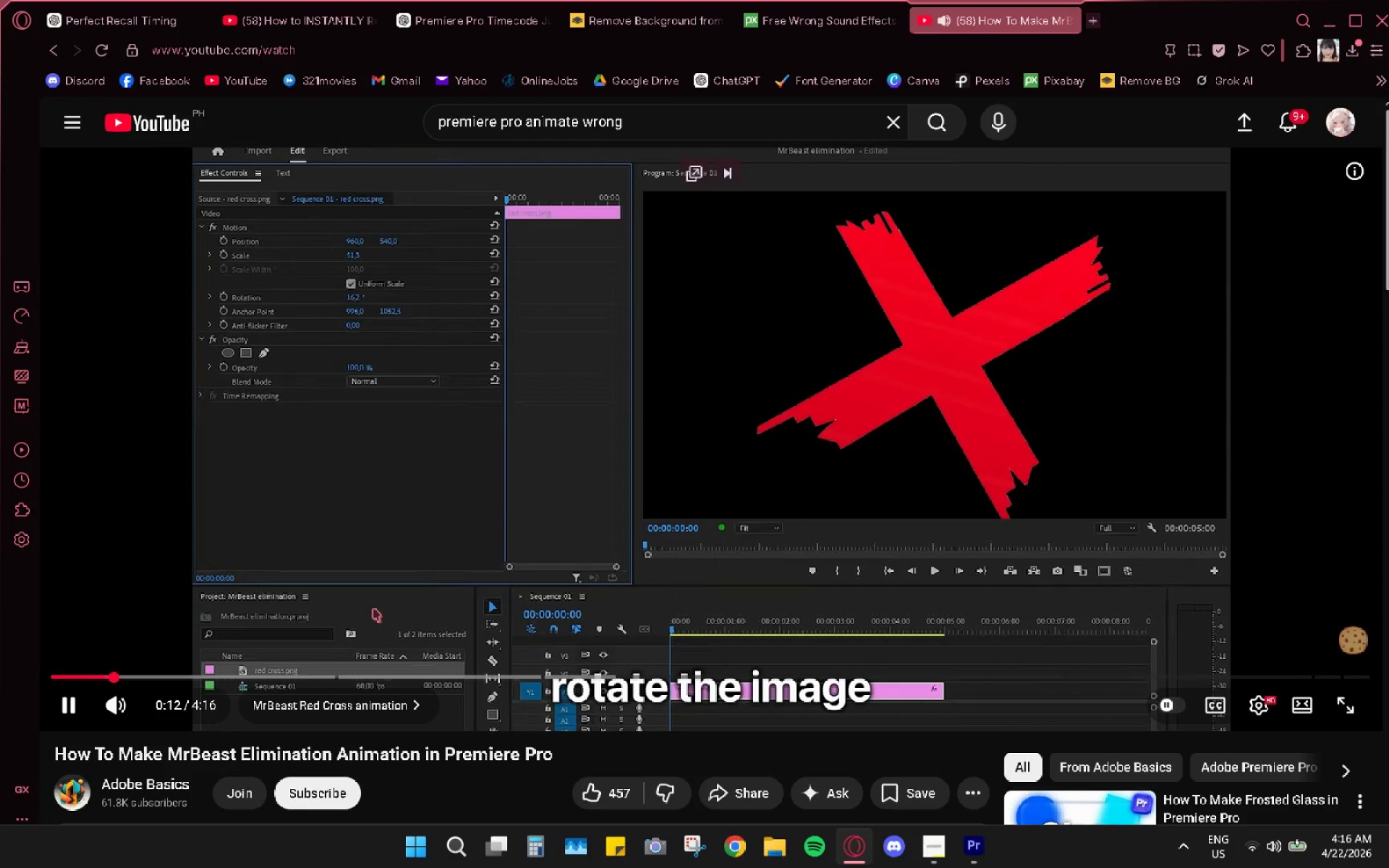 
left_click_drag(start_coordinate=[132, 671], to_coordinate=[14, 671])
 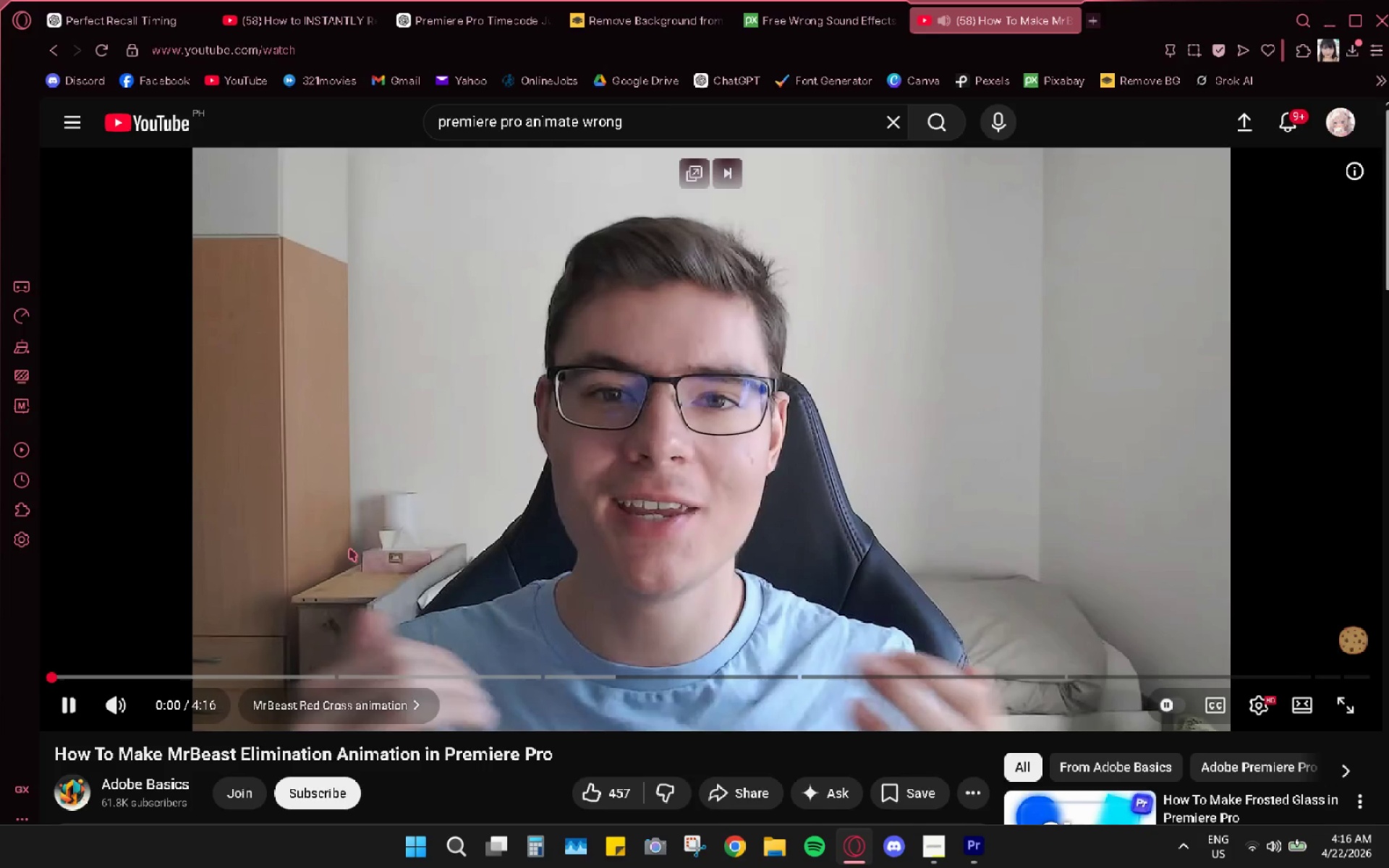 
left_click_drag(start_coordinate=[345, 550], to_coordinate=[349, 548])
 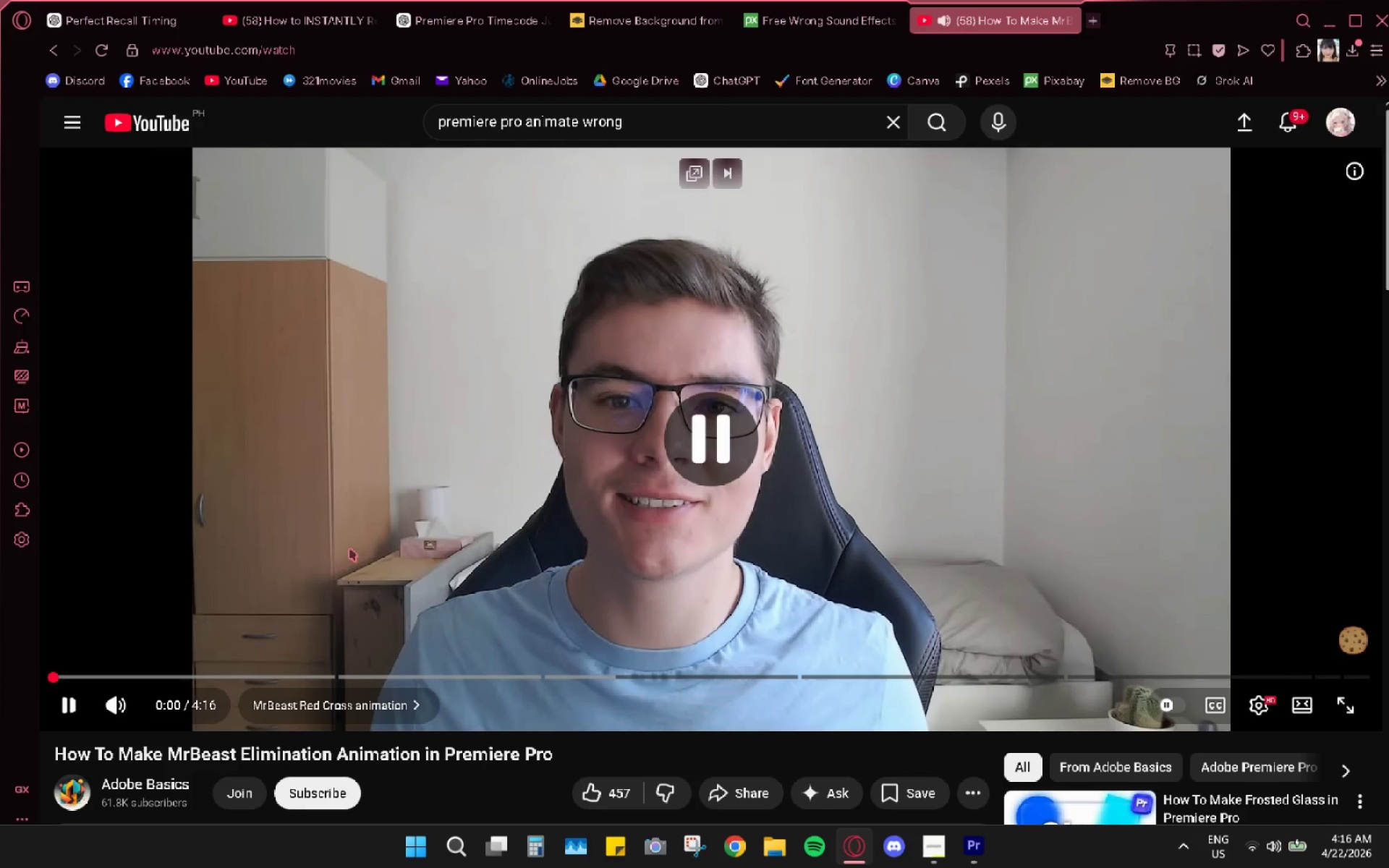 
double_click([349, 548])
 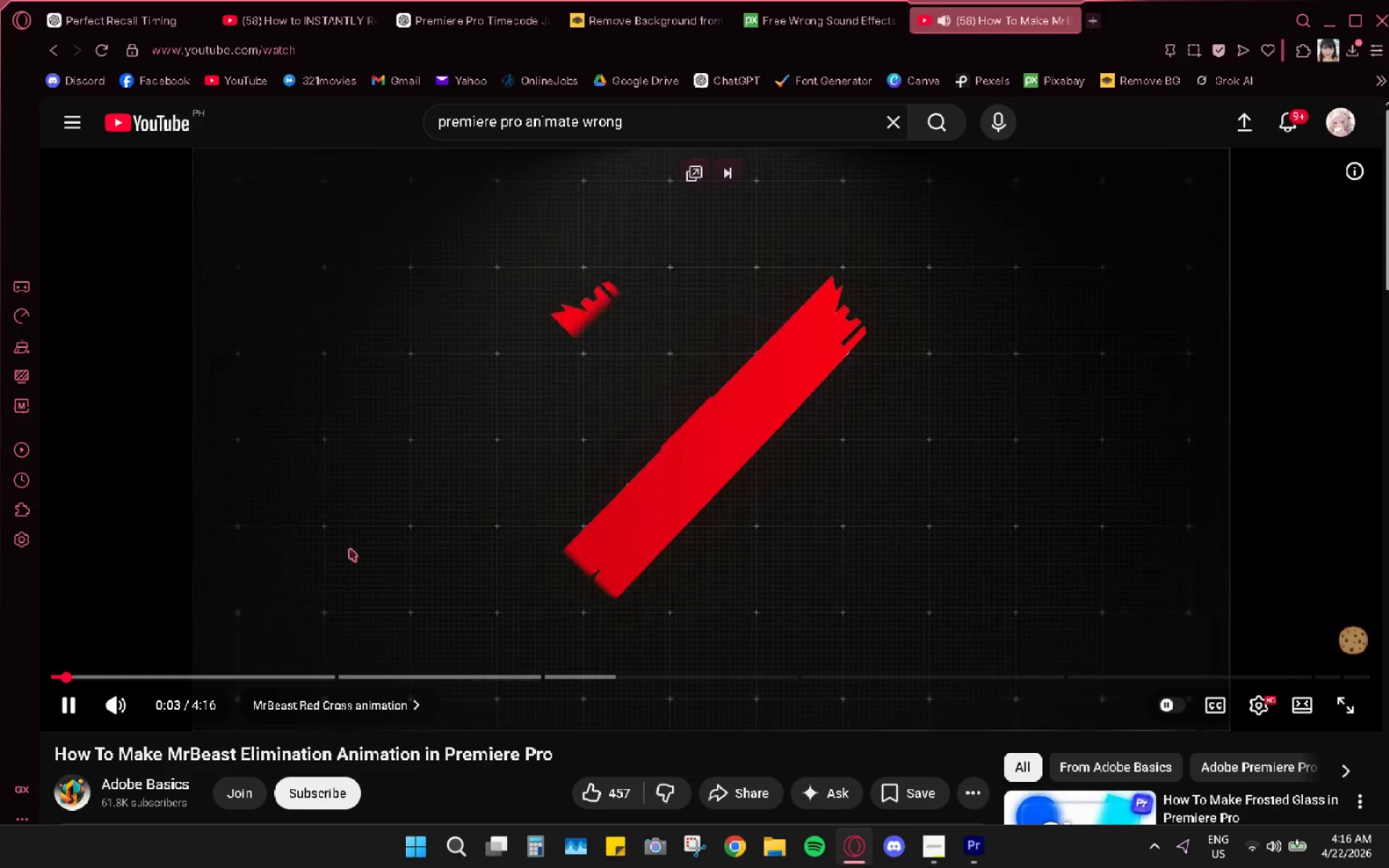 
left_click([349, 548])
 